 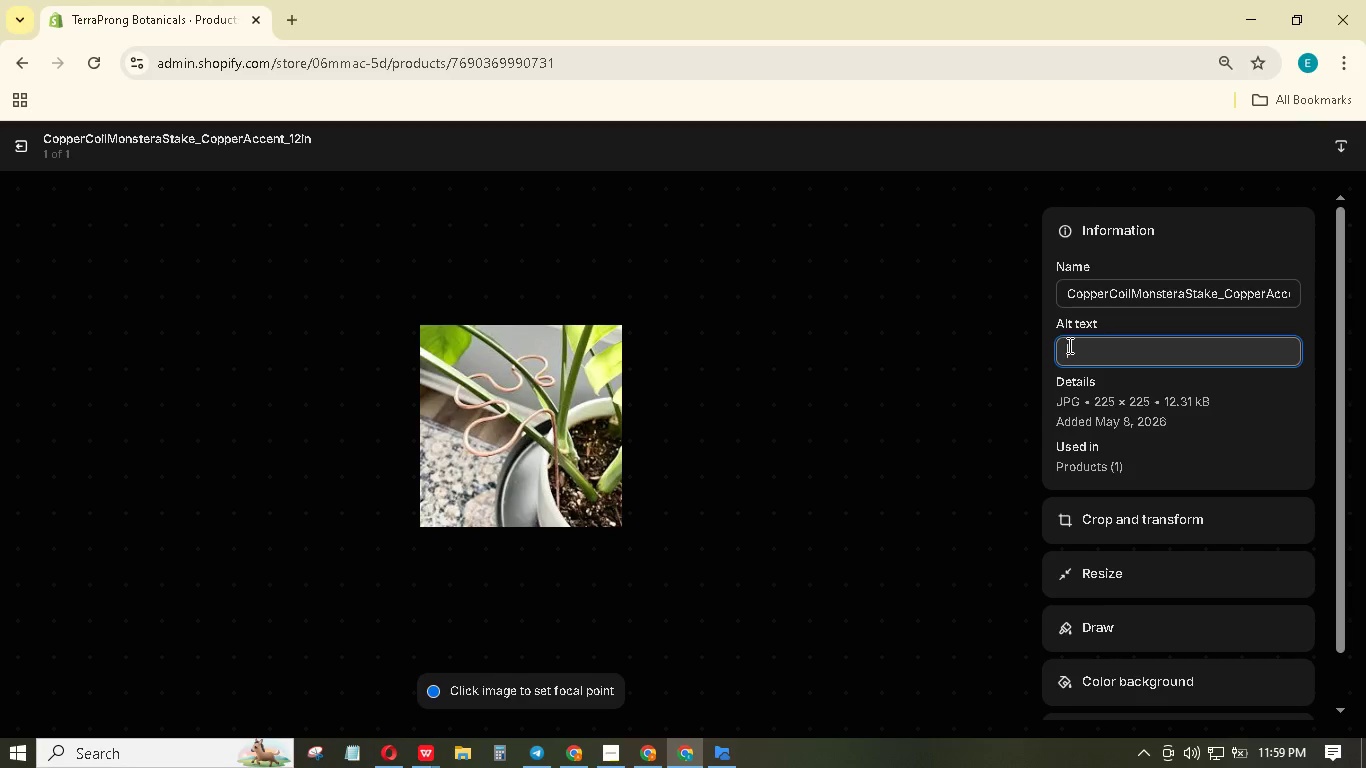 
type(A coliled )
key(Backspace)
key(Backspace)
key(Backspace)
key(Backspace)
key(Backspace)
key(Backspace)
type(iled copper stake supporting a smal plant.)
 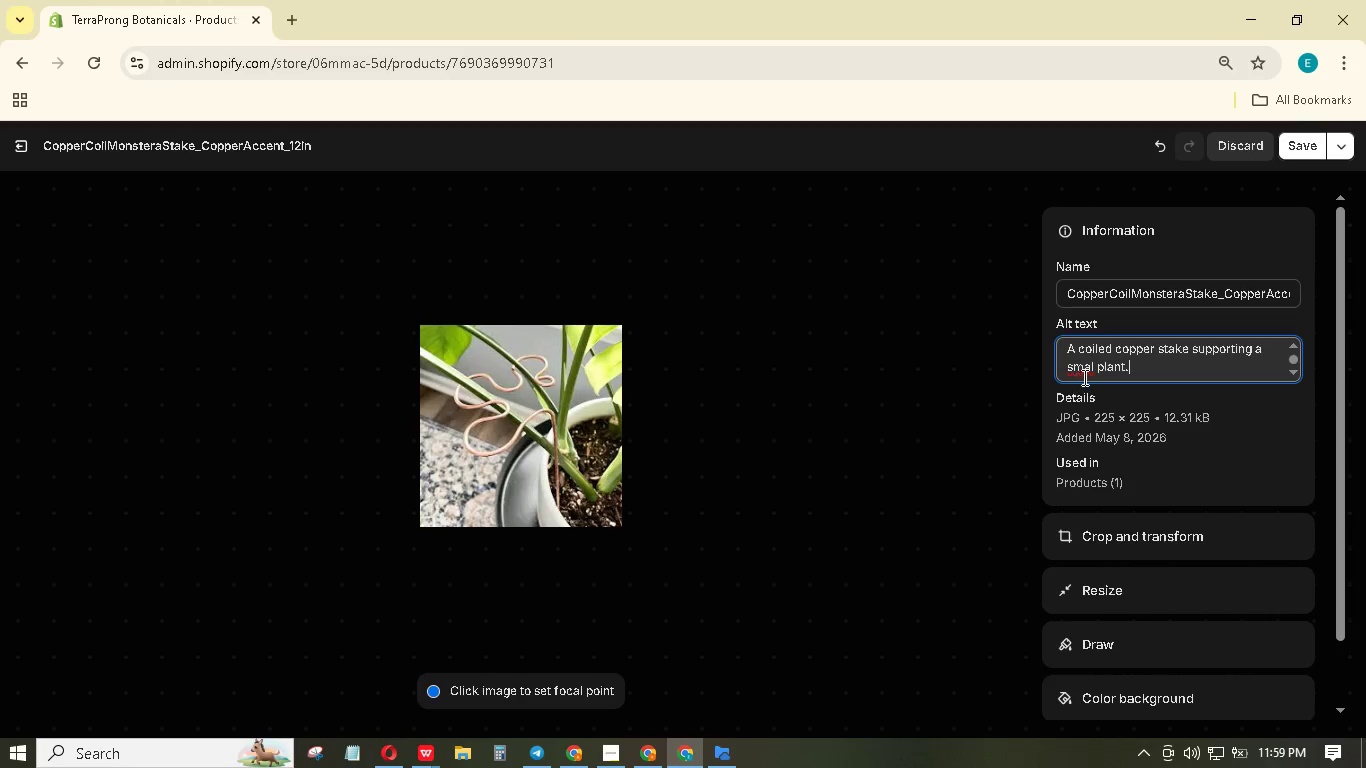 
left_click([1093, 369])
 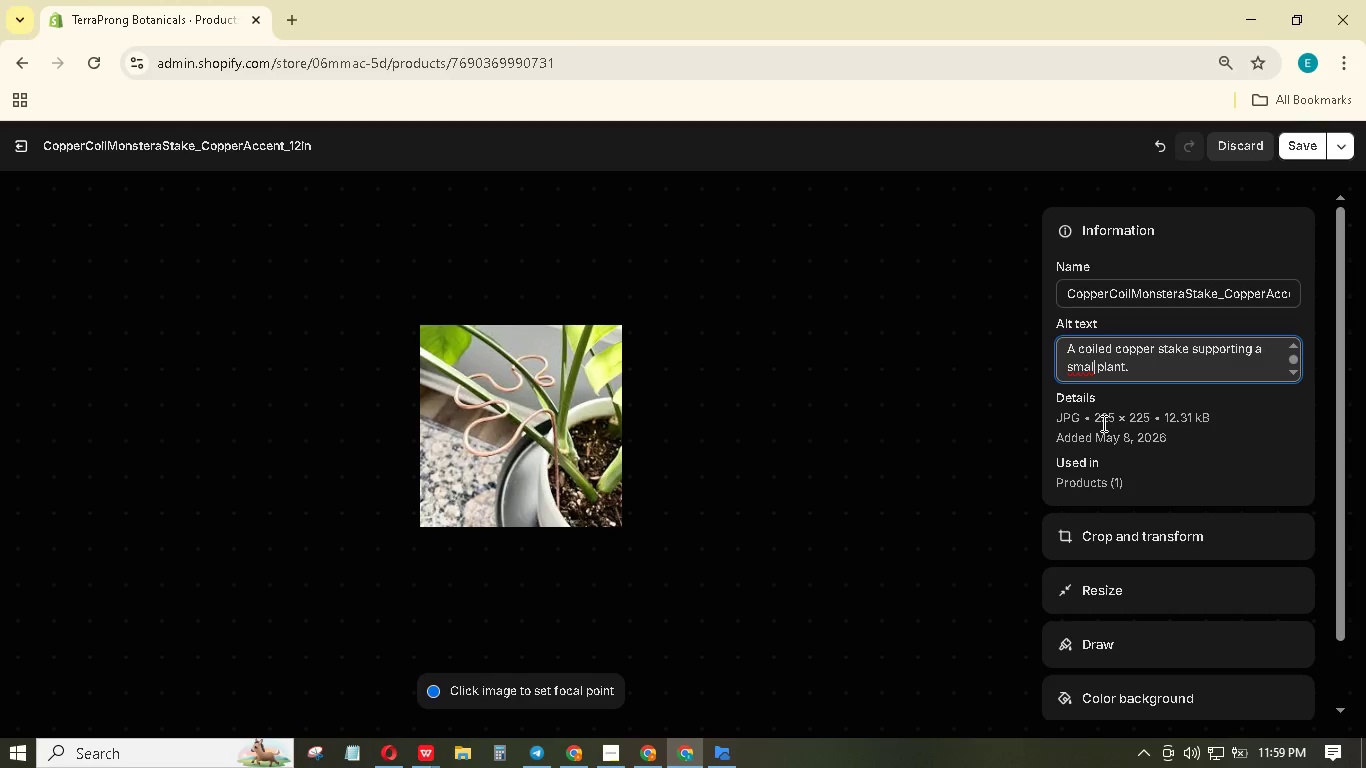 
key(L)
 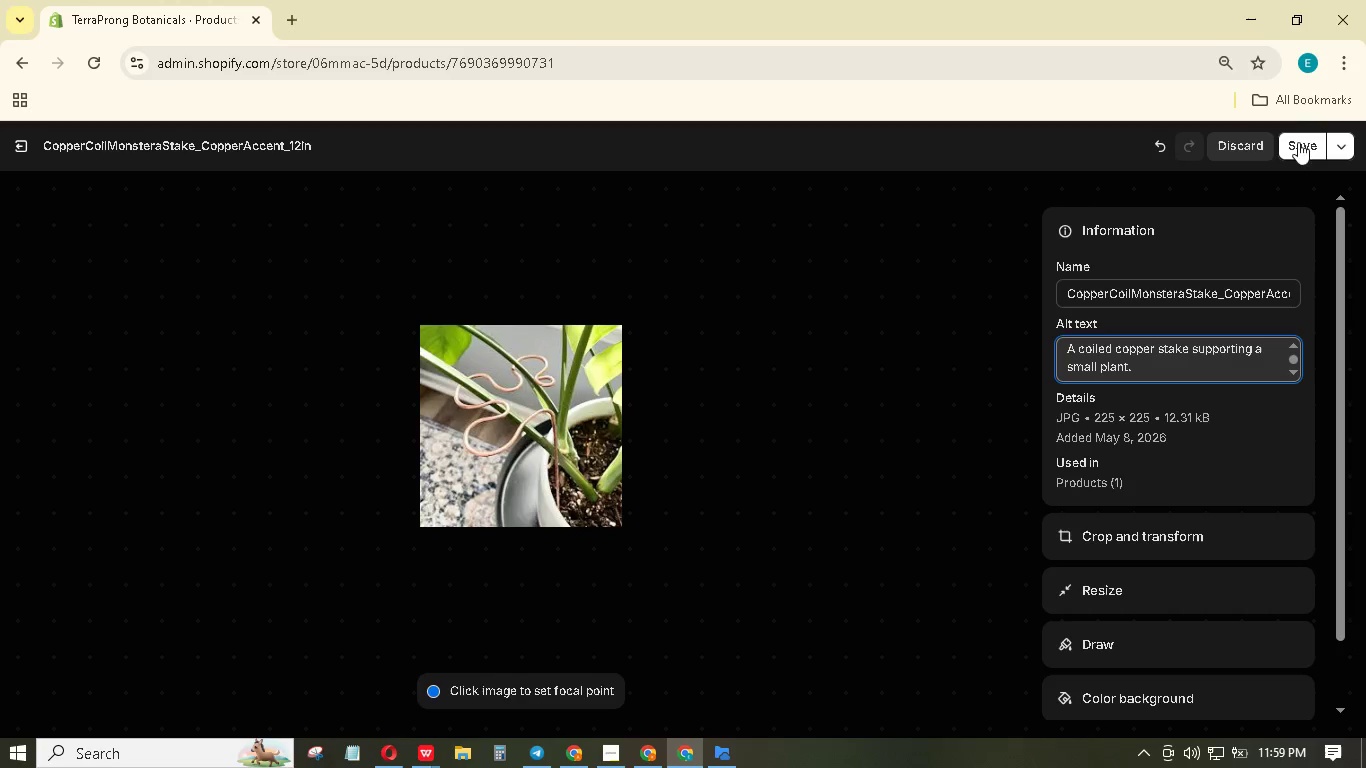 
left_click([1302, 142])
 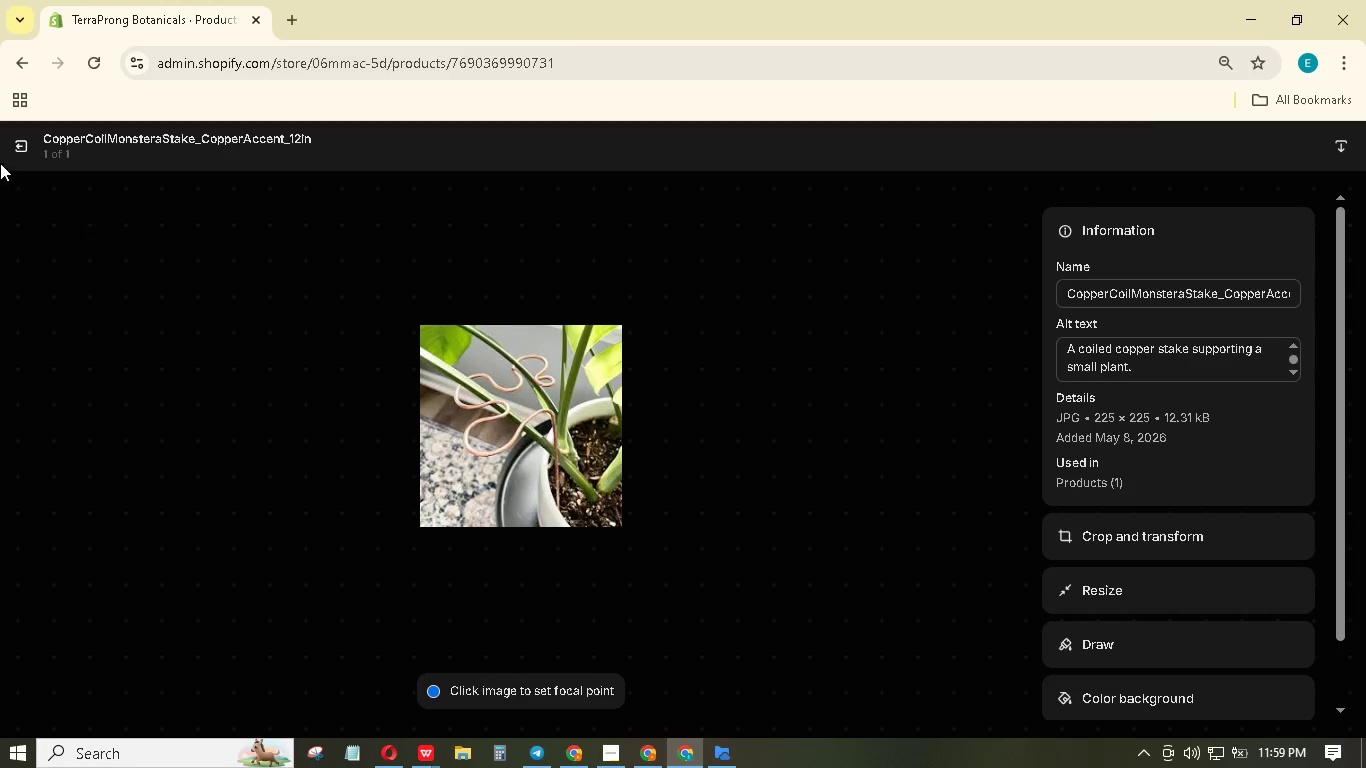 
left_click([25, 137])
 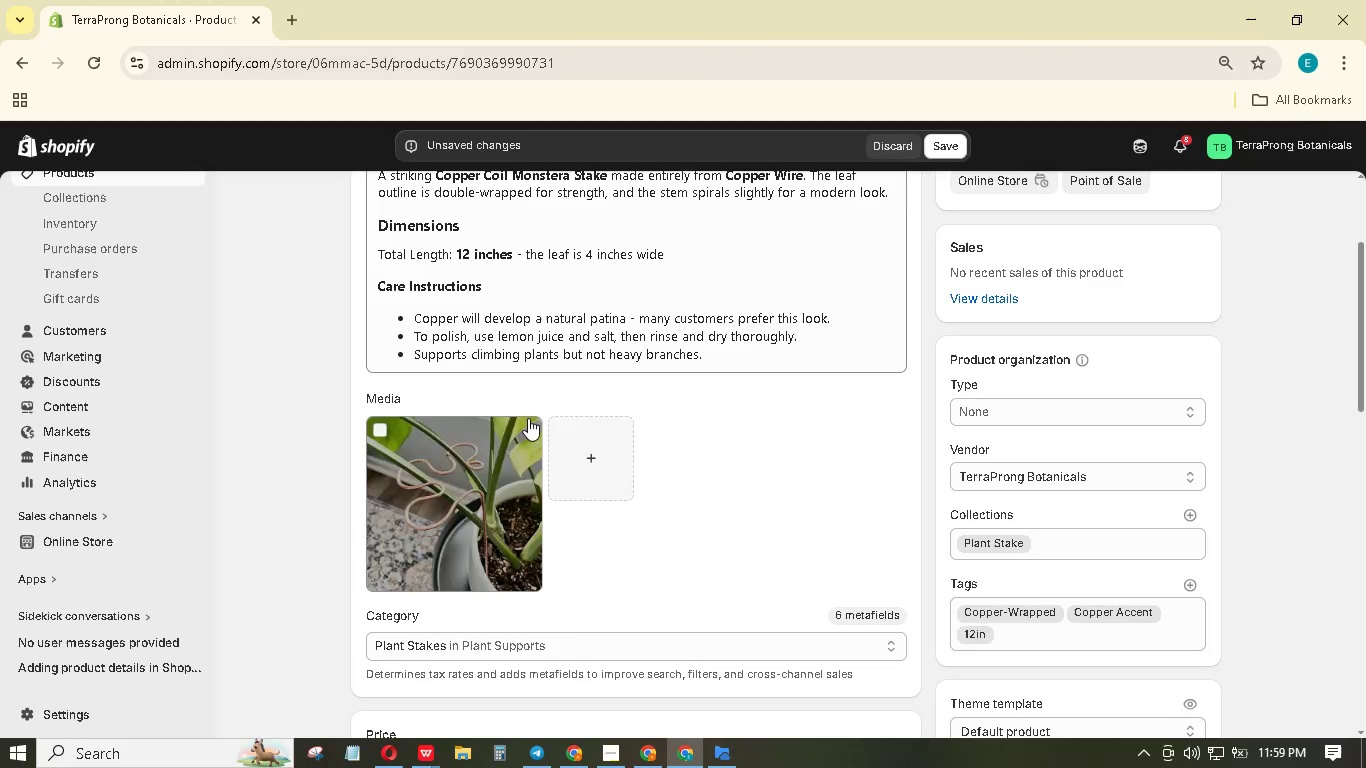 
scroll: coordinate [689, 428], scroll_direction: down, amount: 4.0
 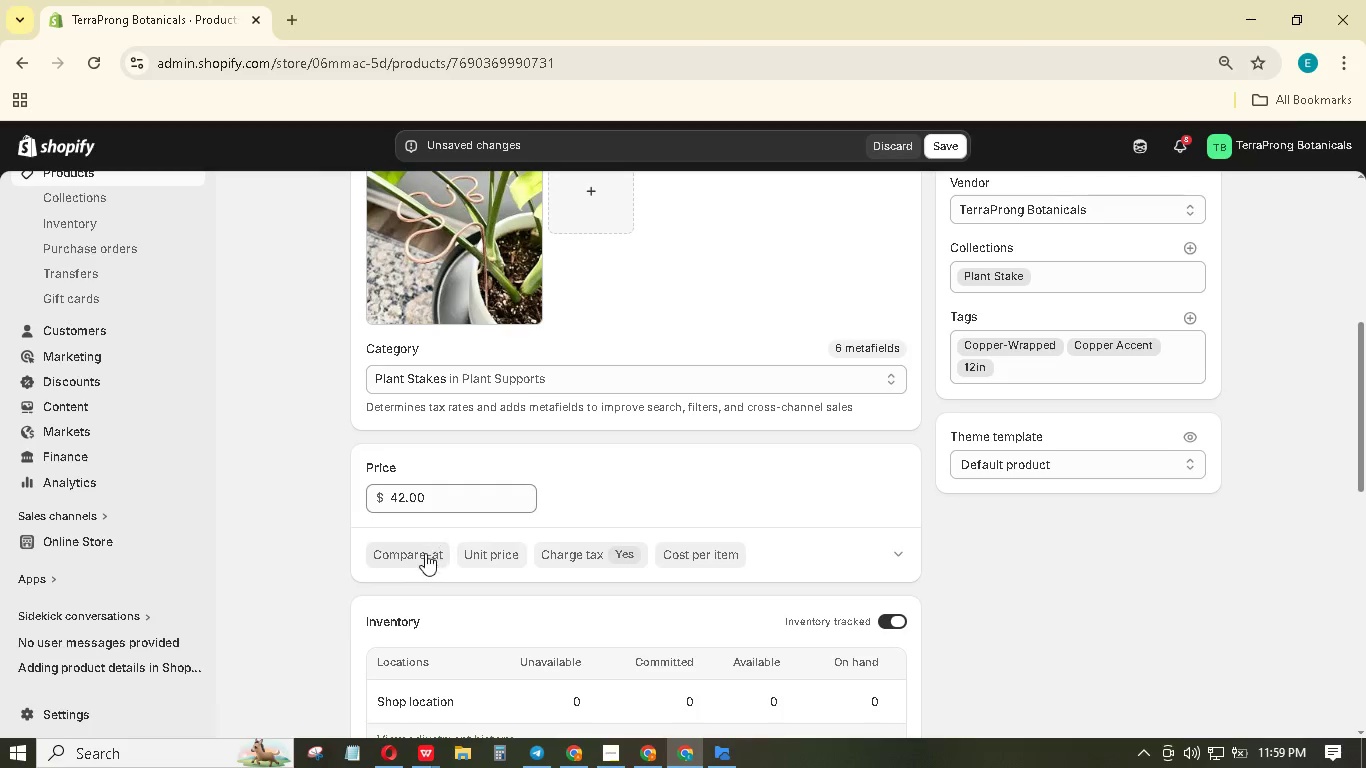 
left_click([425, 553])
 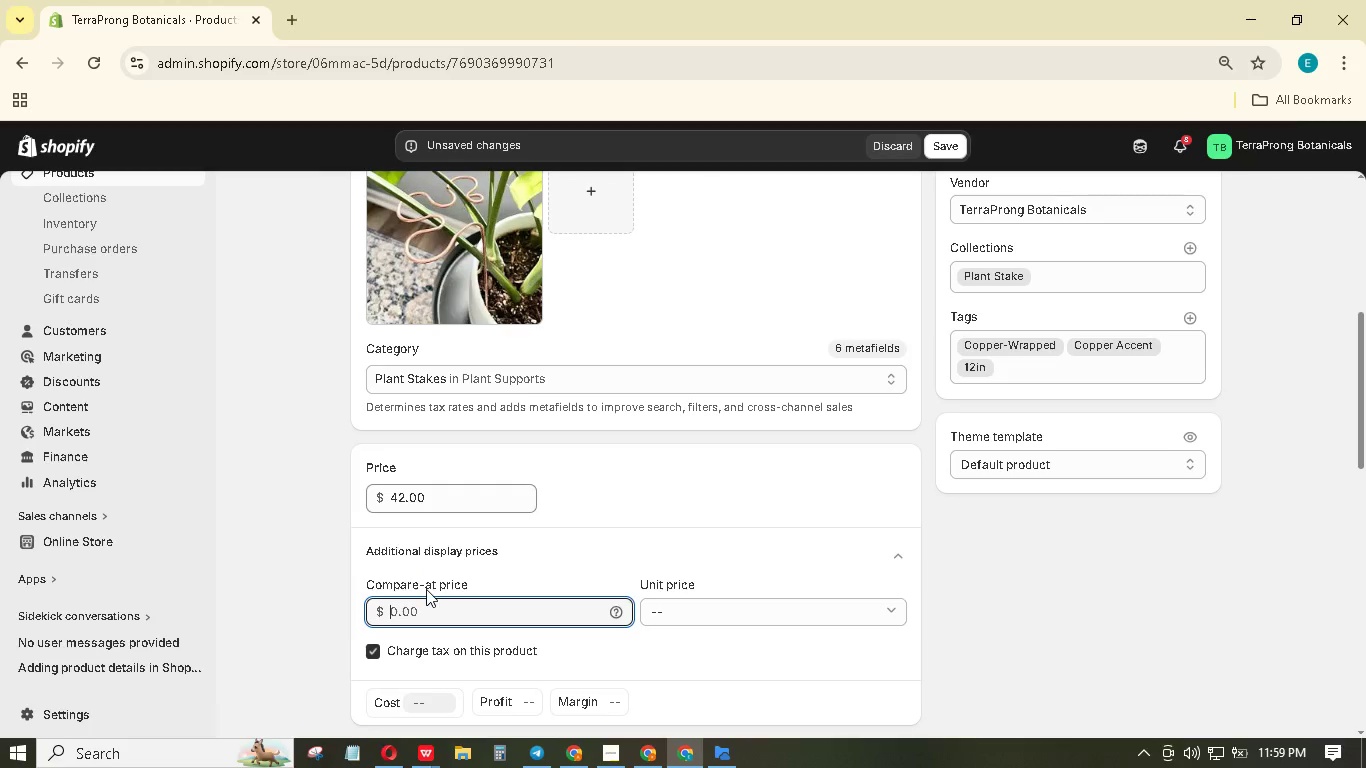 
key(Numpad6)
 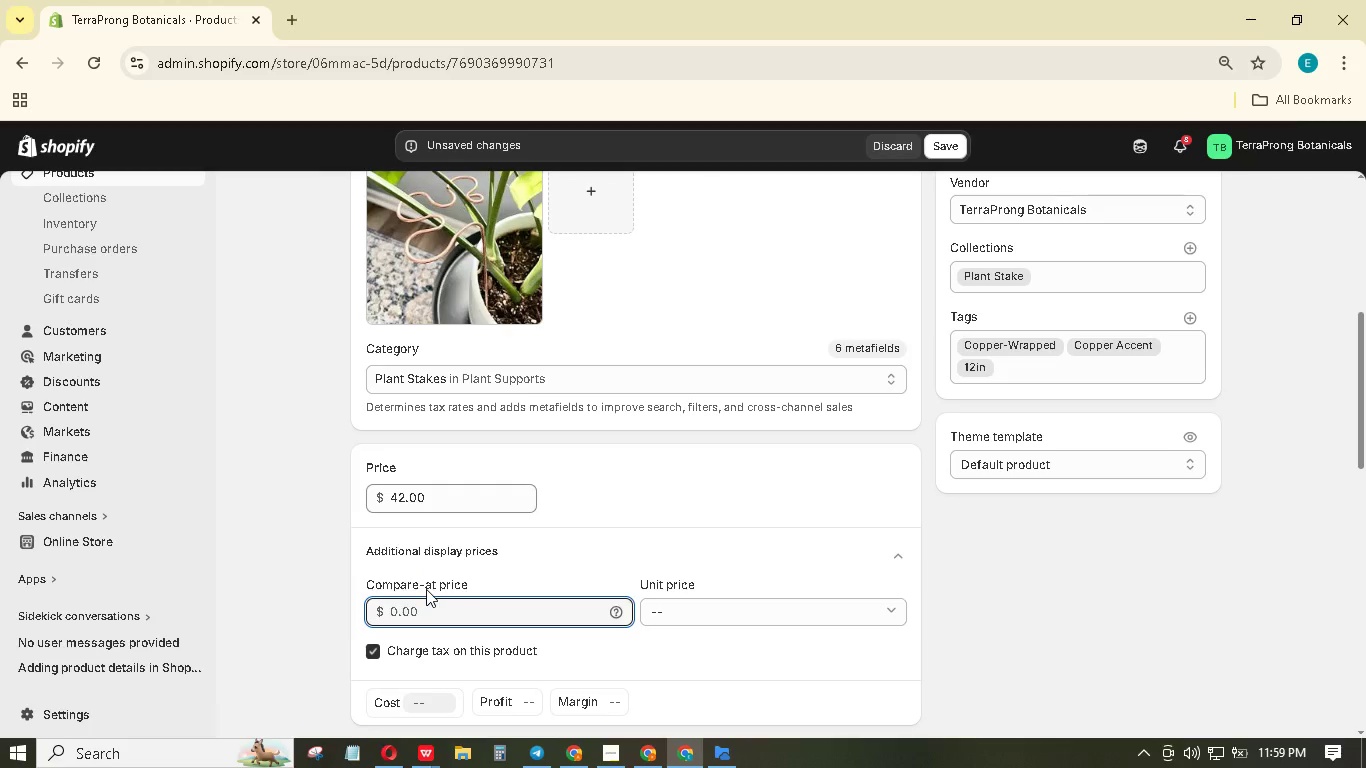 
key(Numpad1)
 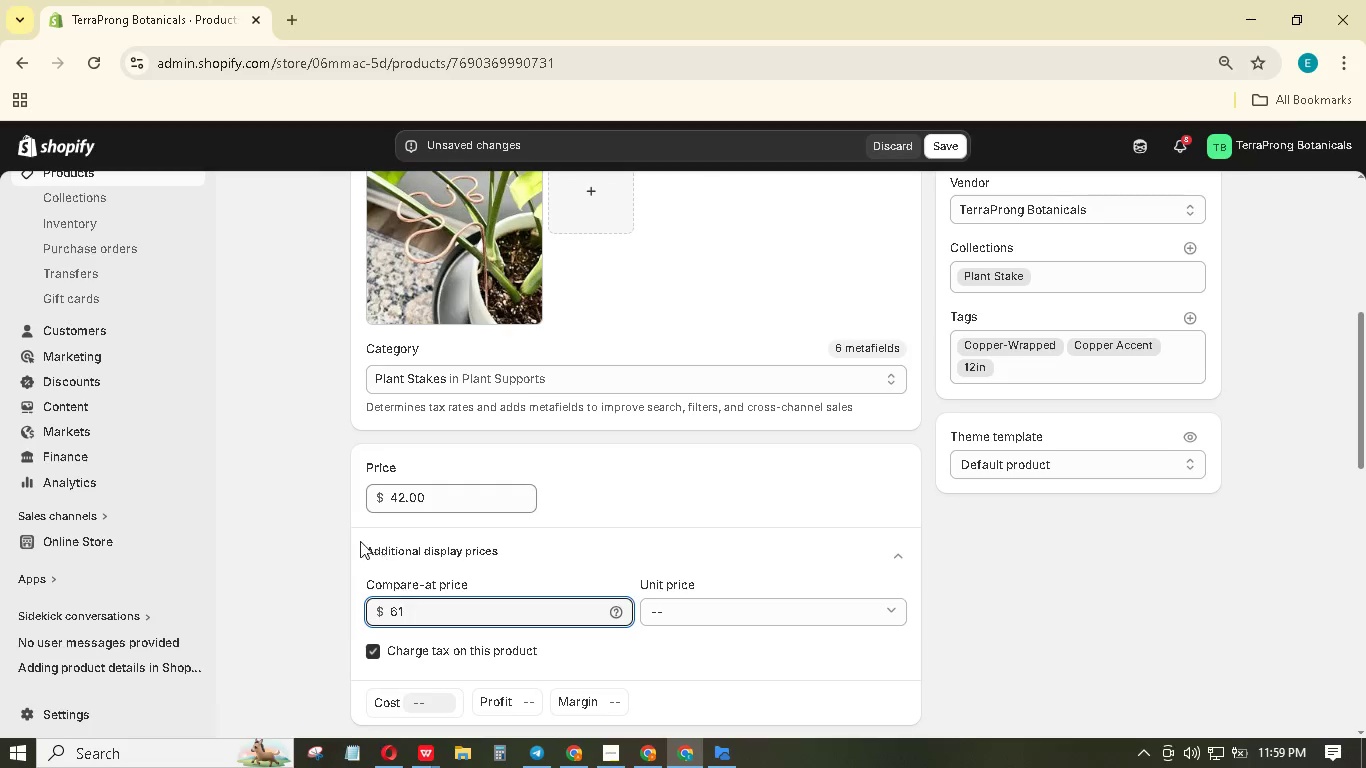 
left_click([337, 527])
 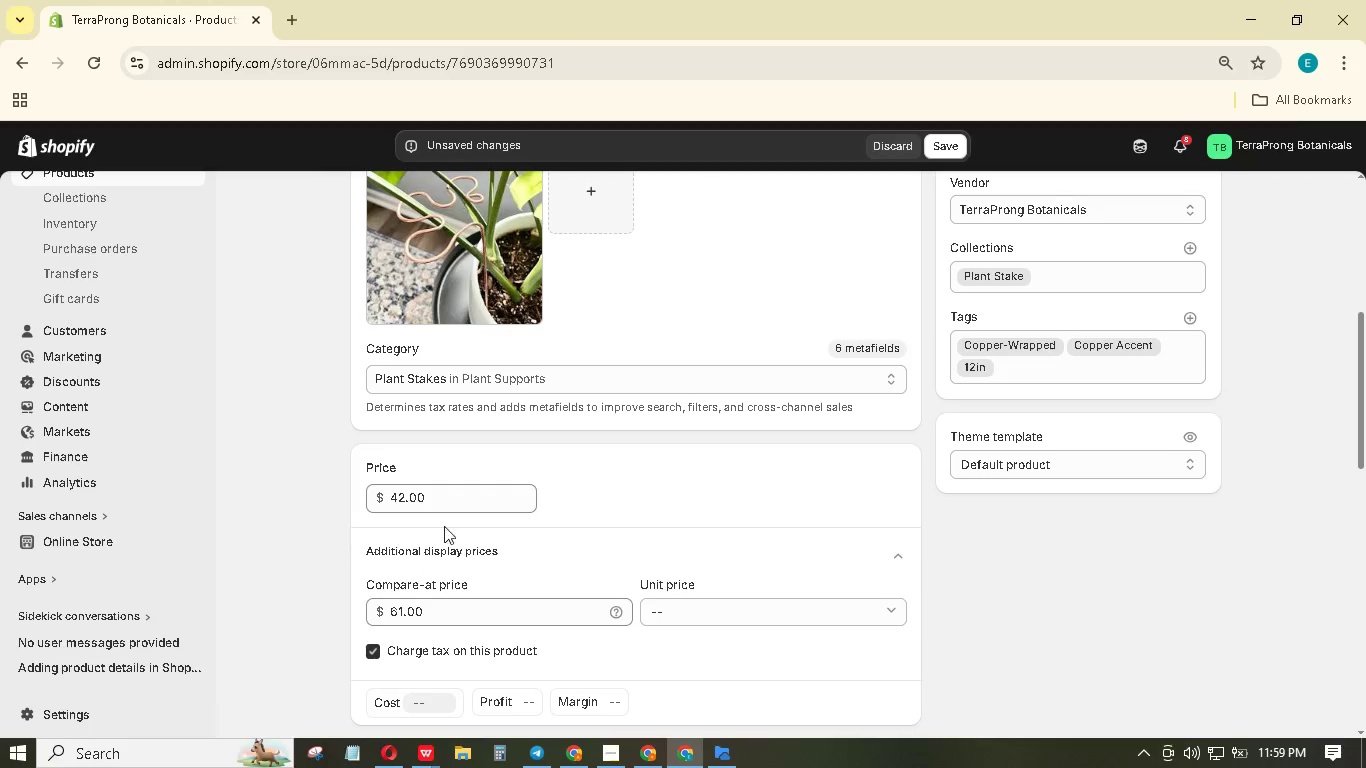 
scroll: coordinate [470, 522], scroll_direction: down, amount: 5.0
 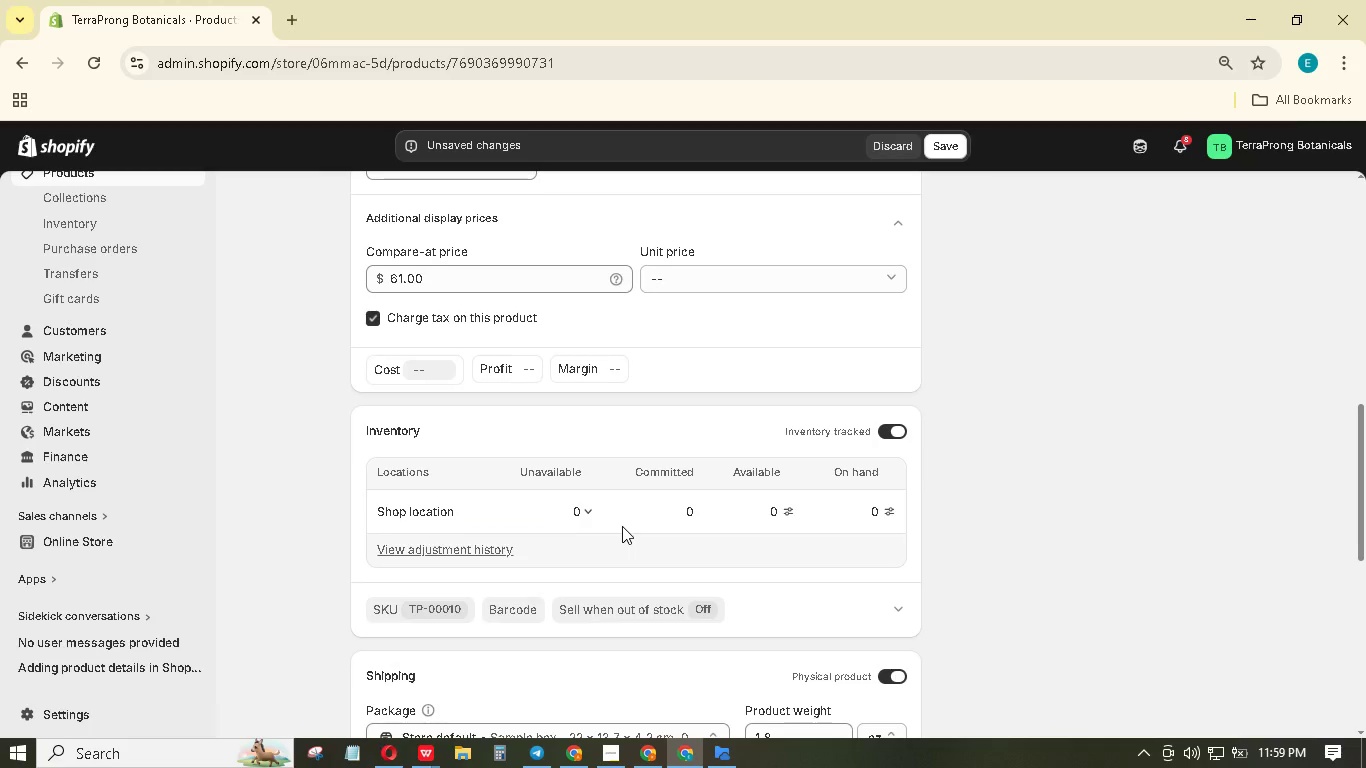 
wait(7.73)
 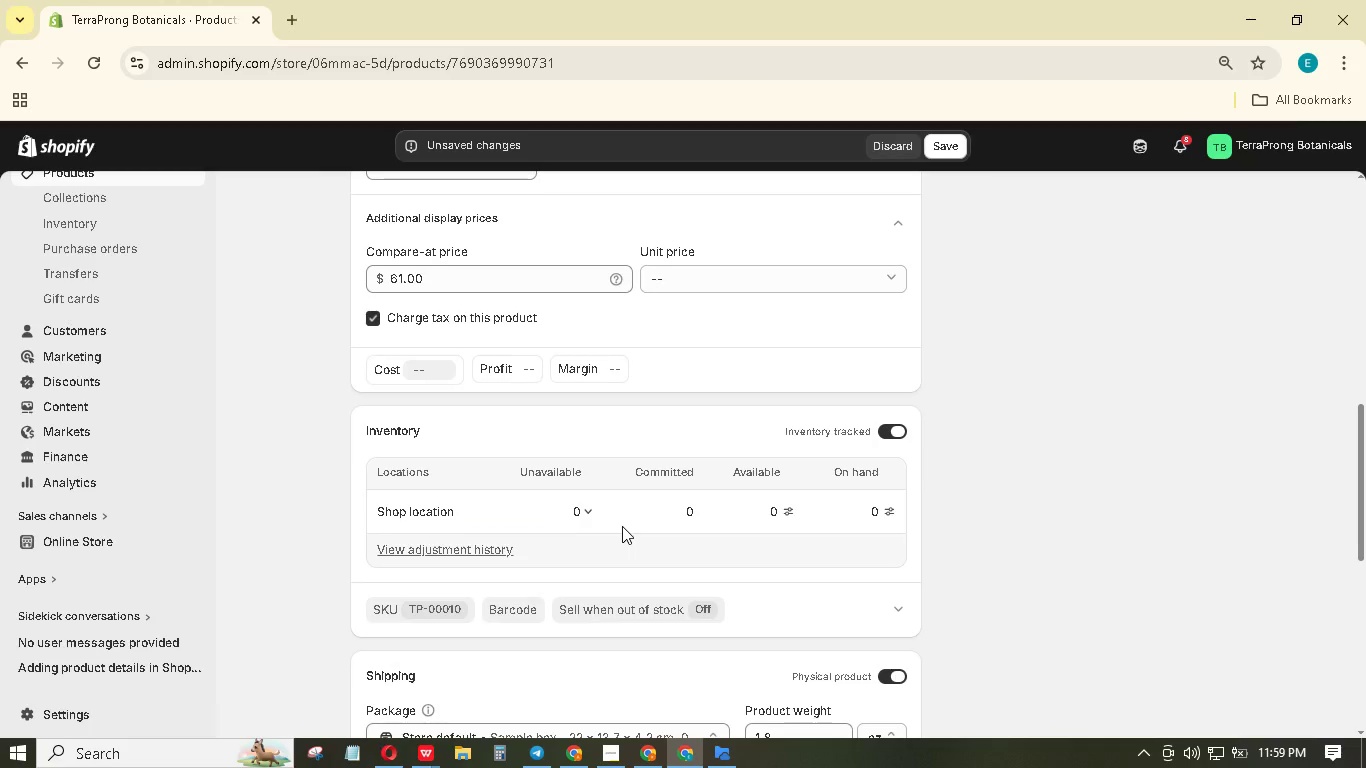 
left_click([873, 513])
 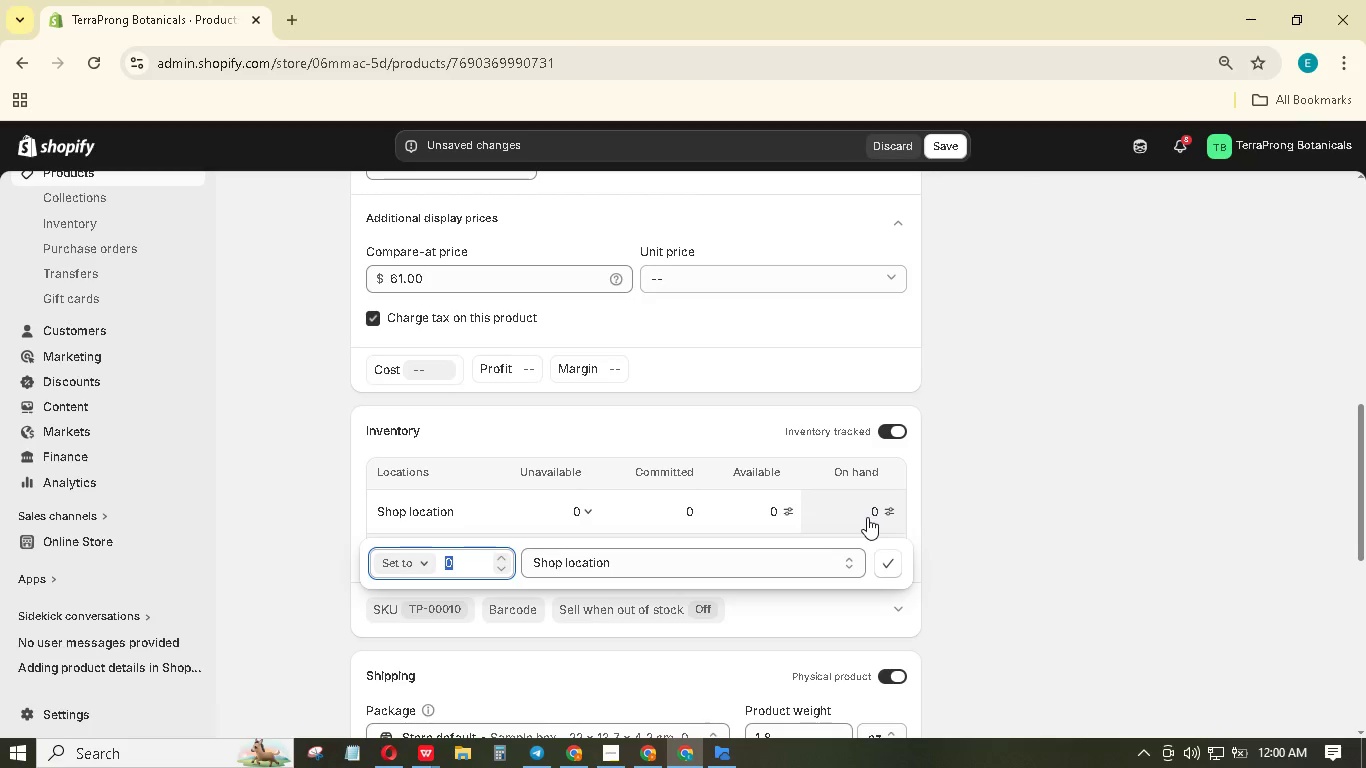 
key(Numpad6)
 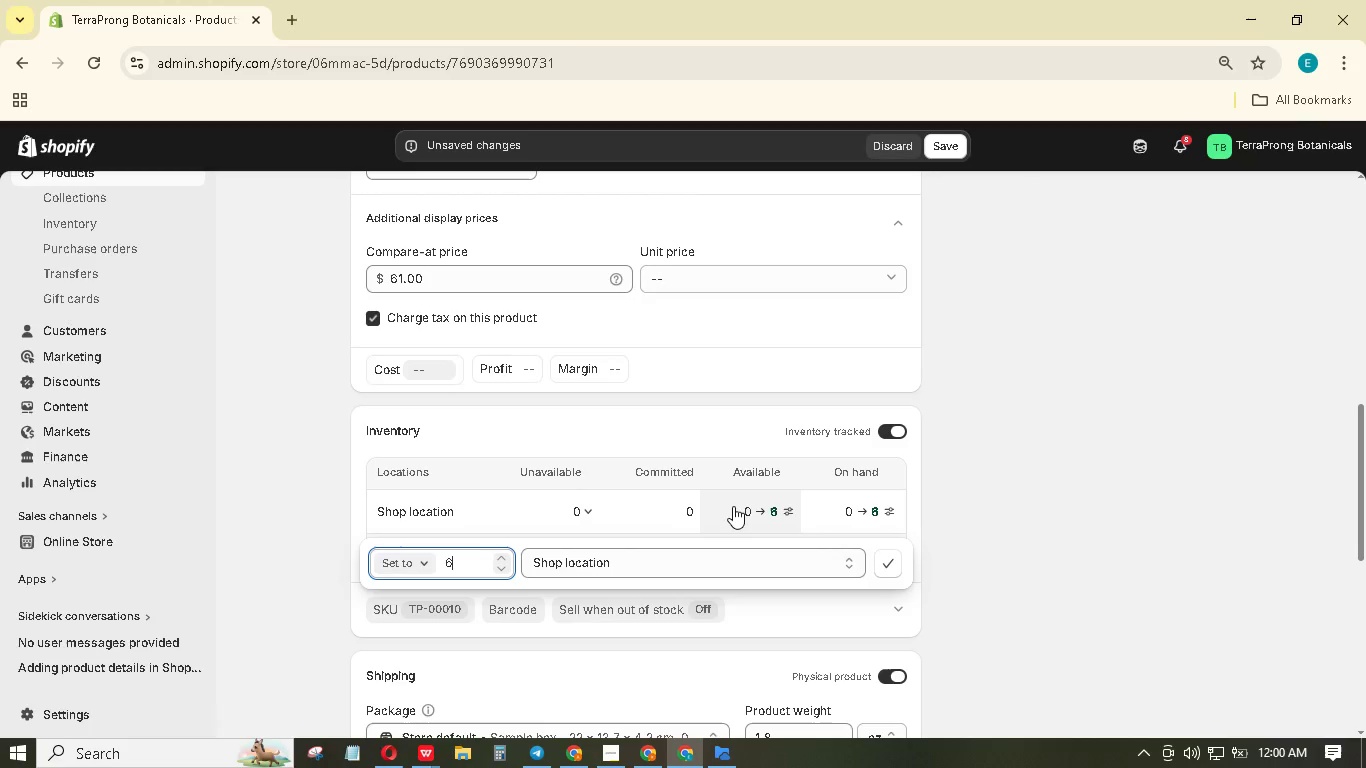 
wait(7.51)
 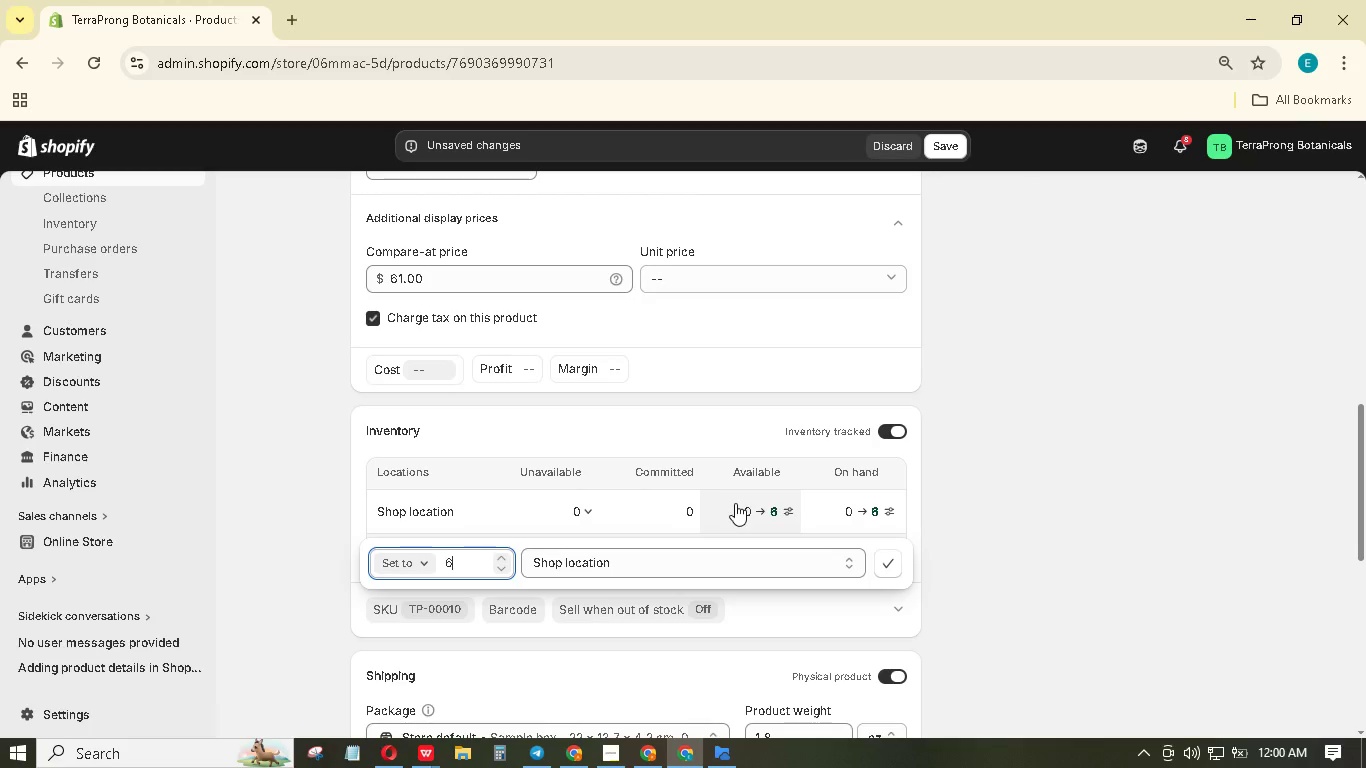 
left_click([893, 559])
 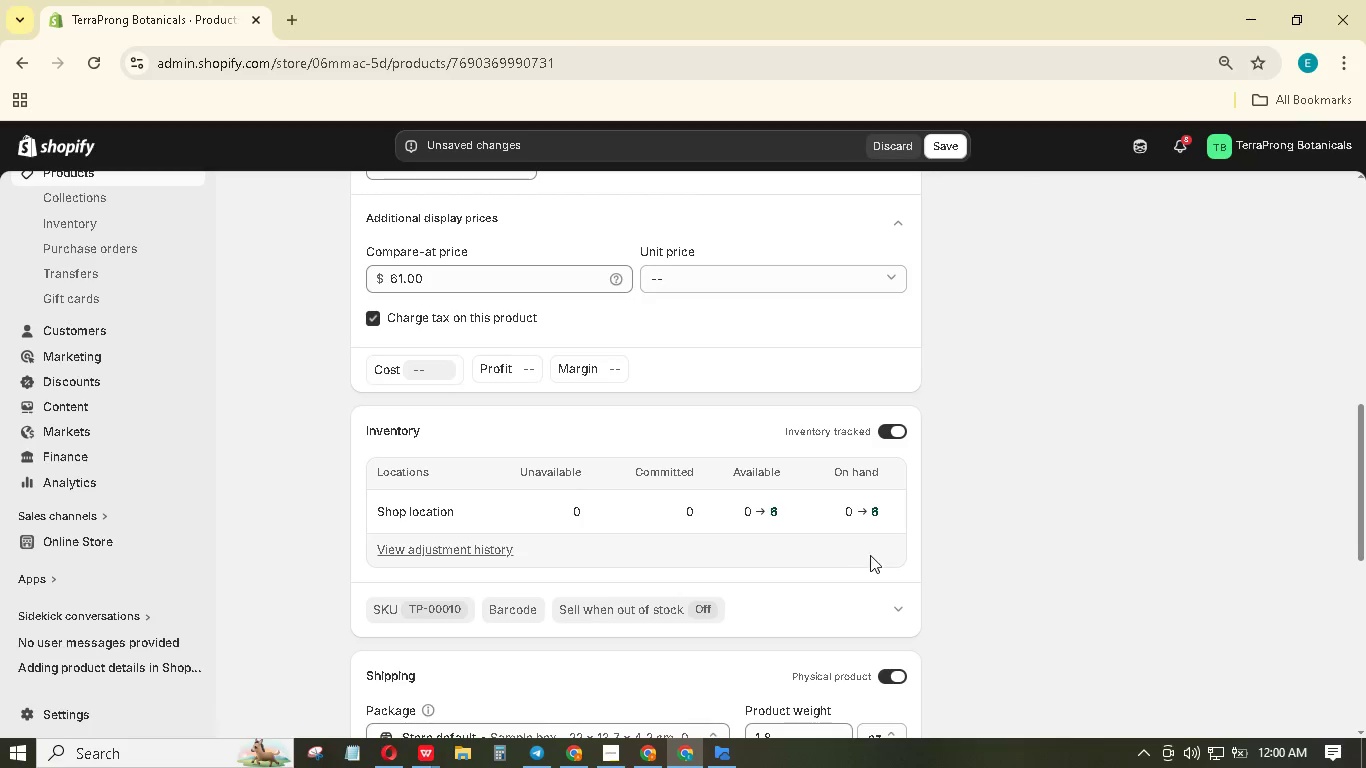 
scroll: coordinate [730, 544], scroll_direction: down, amount: 5.0
 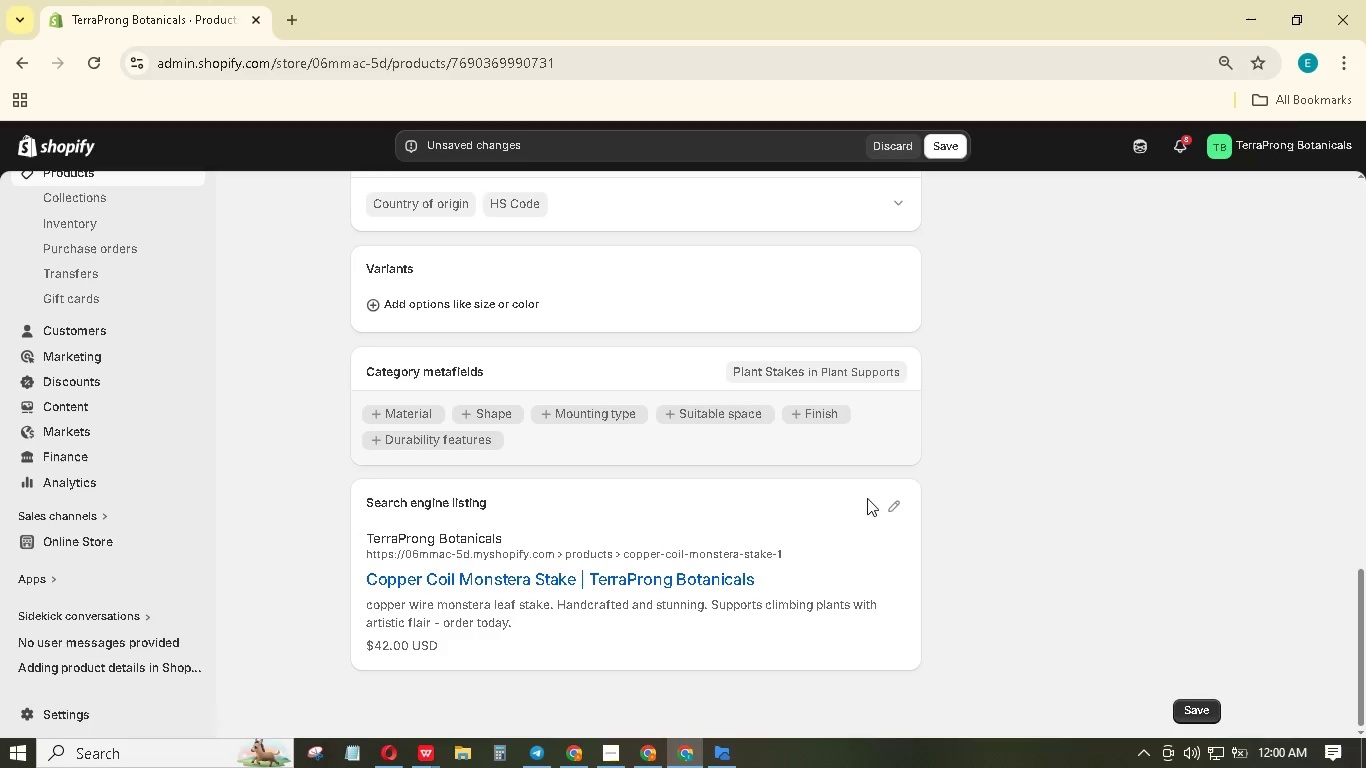 
left_click([890, 501])
 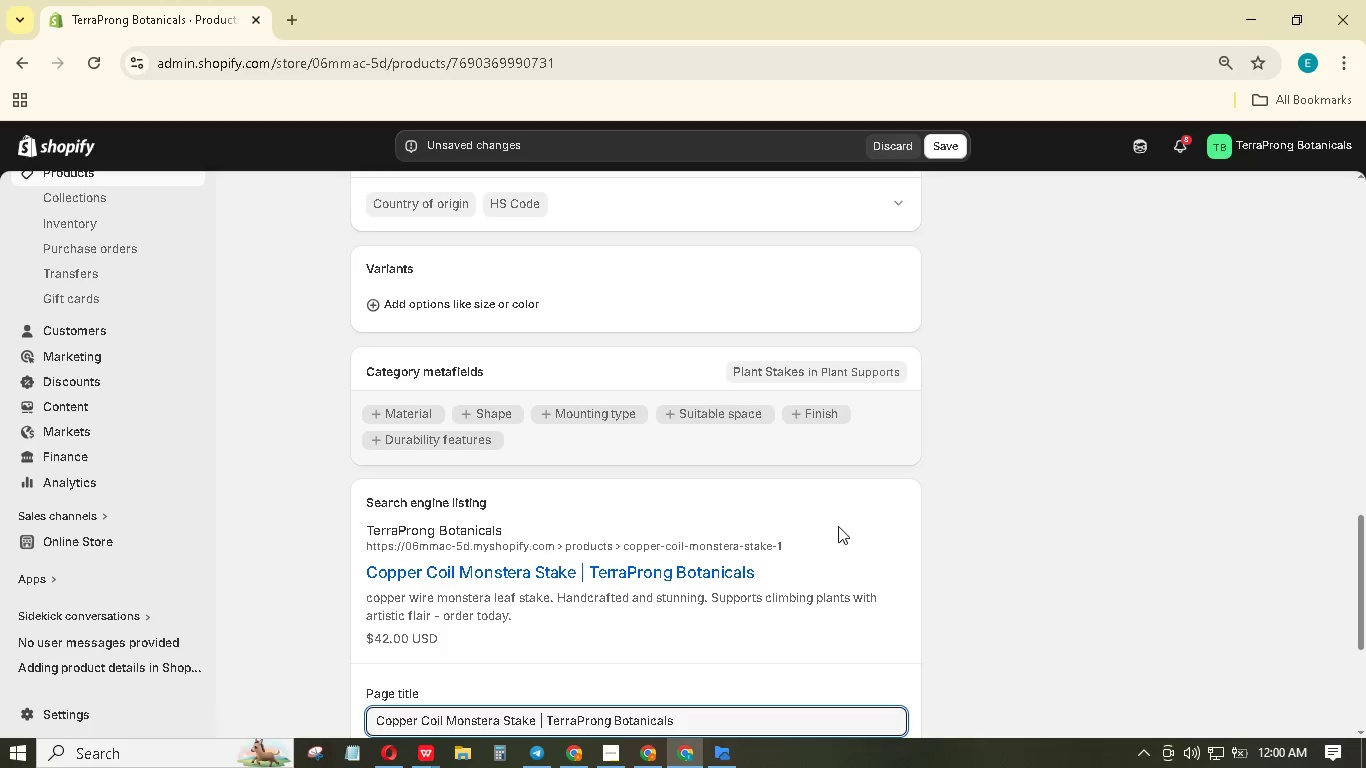 
scroll: coordinate [824, 532], scroll_direction: down, amount: 8.0
 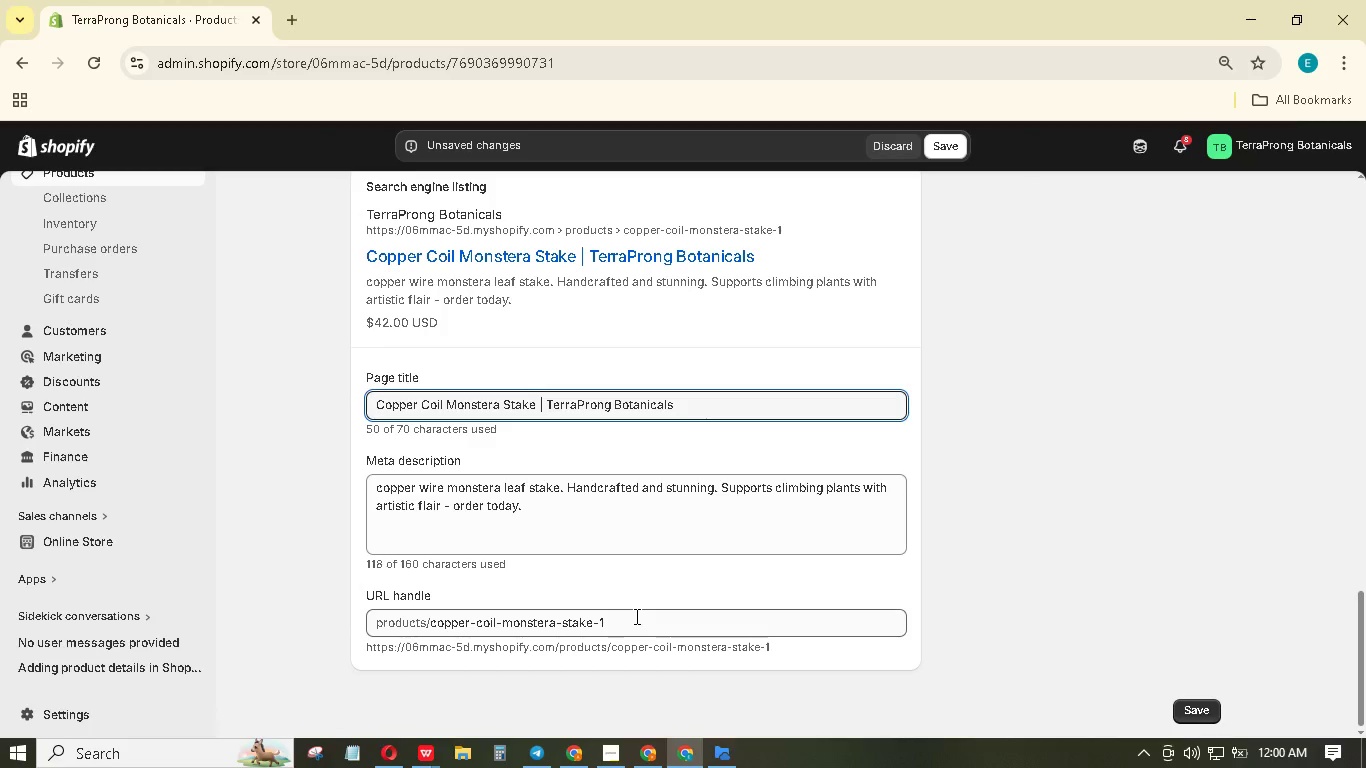 
left_click([635, 616])
 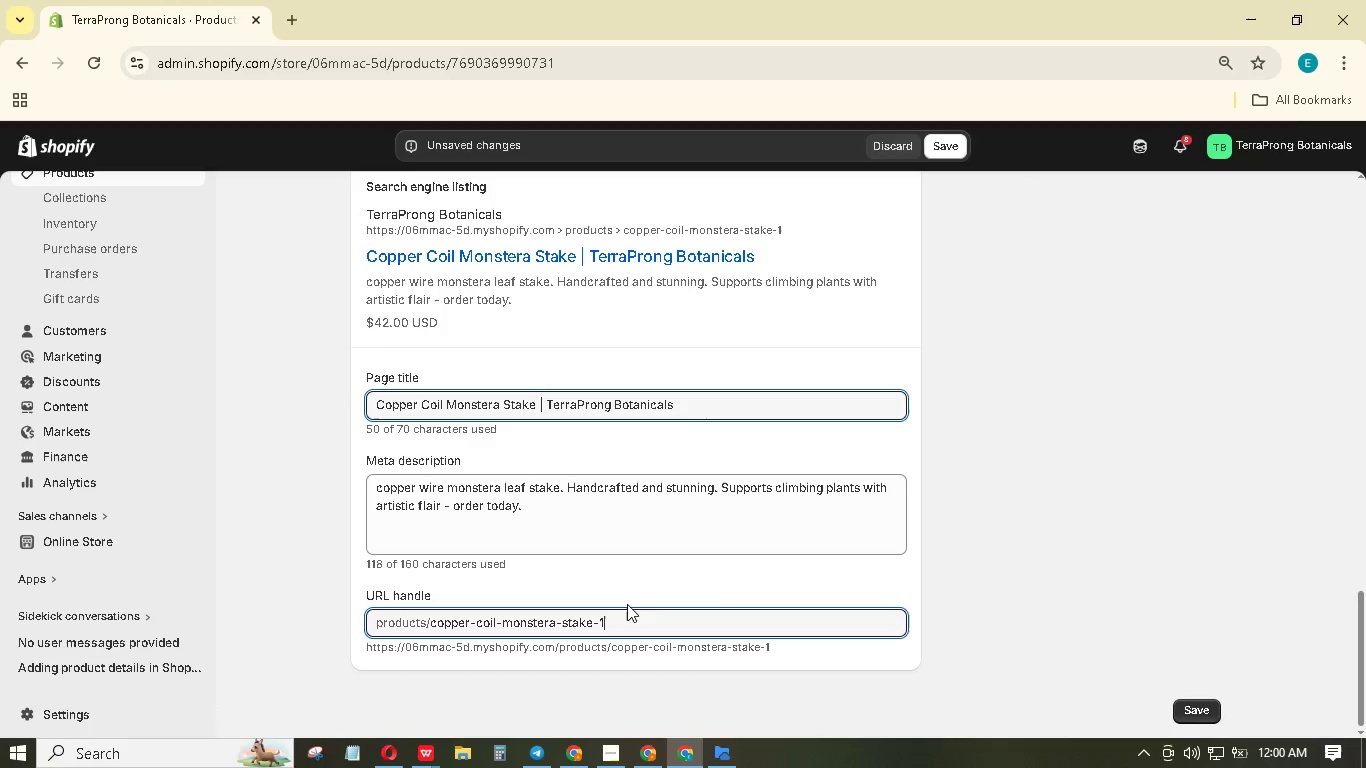 
key(Backspace)
type(12in)
 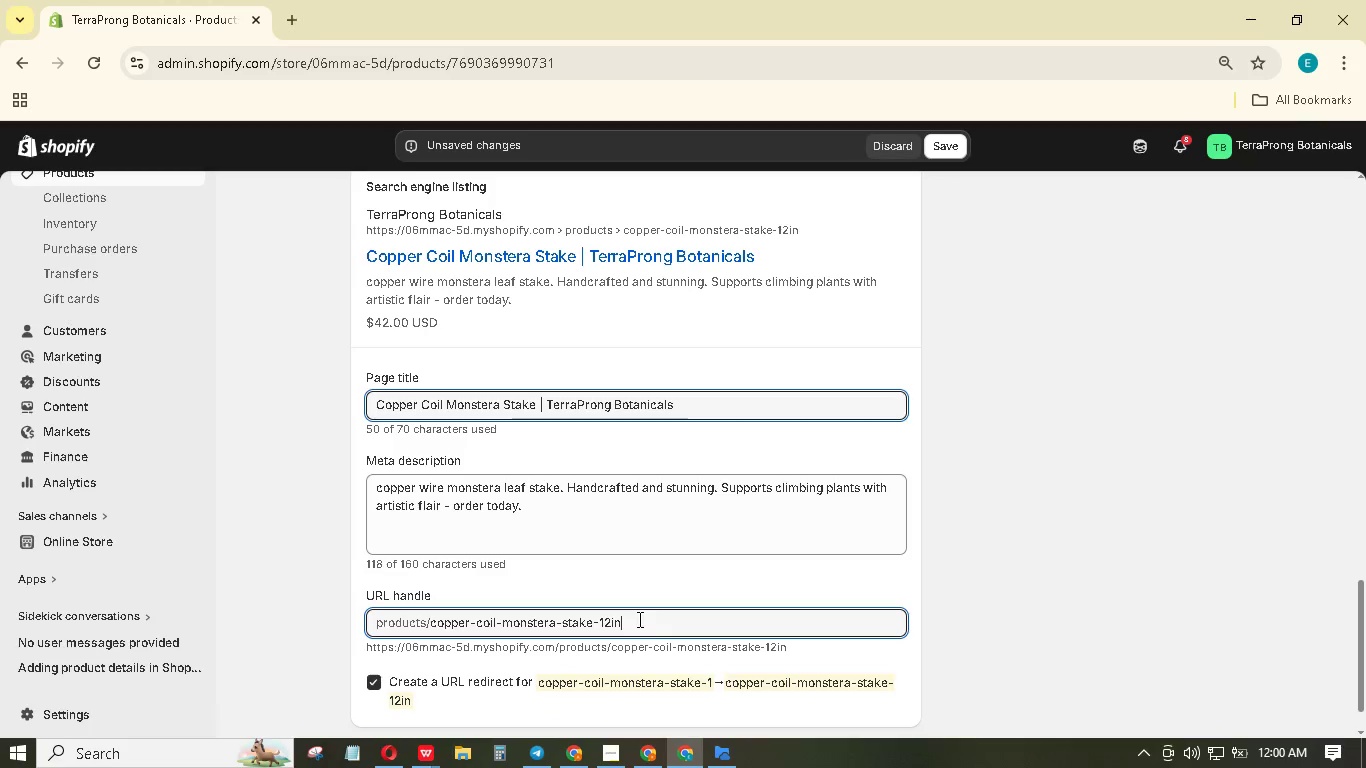 
scroll: coordinate [621, 632], scroll_direction: up, amount: 1.0
 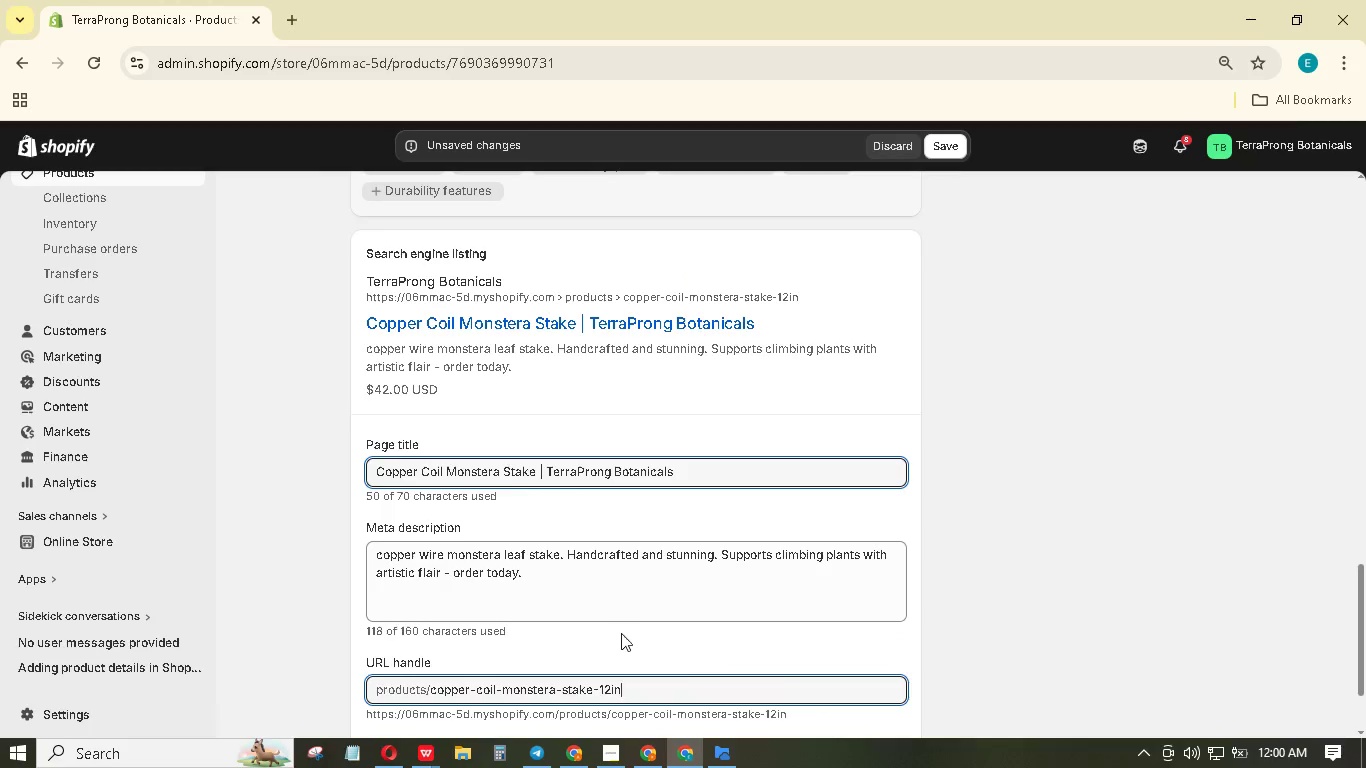 
scroll: coordinate [621, 633], scroll_direction: down, amount: 2.0
 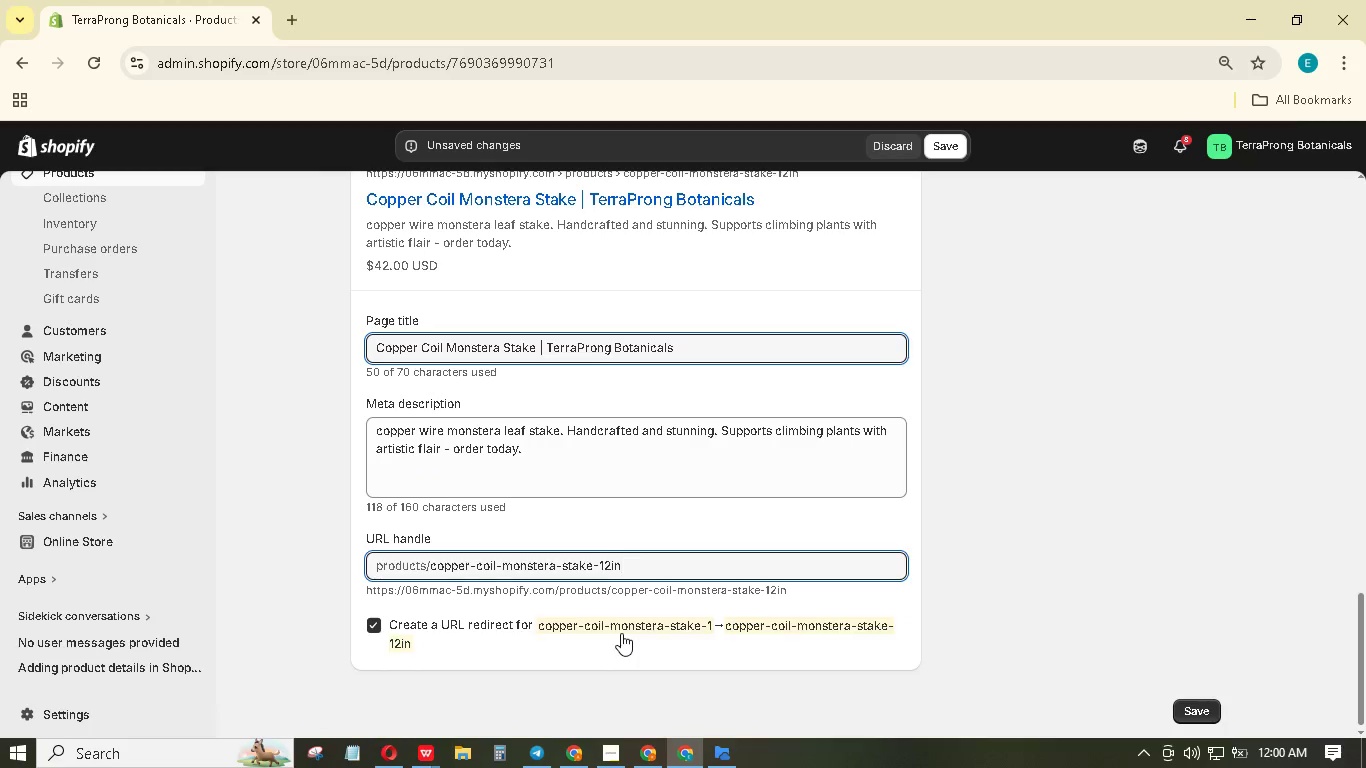 
scroll: coordinate [625, 630], scroll_direction: up, amount: 20.0
 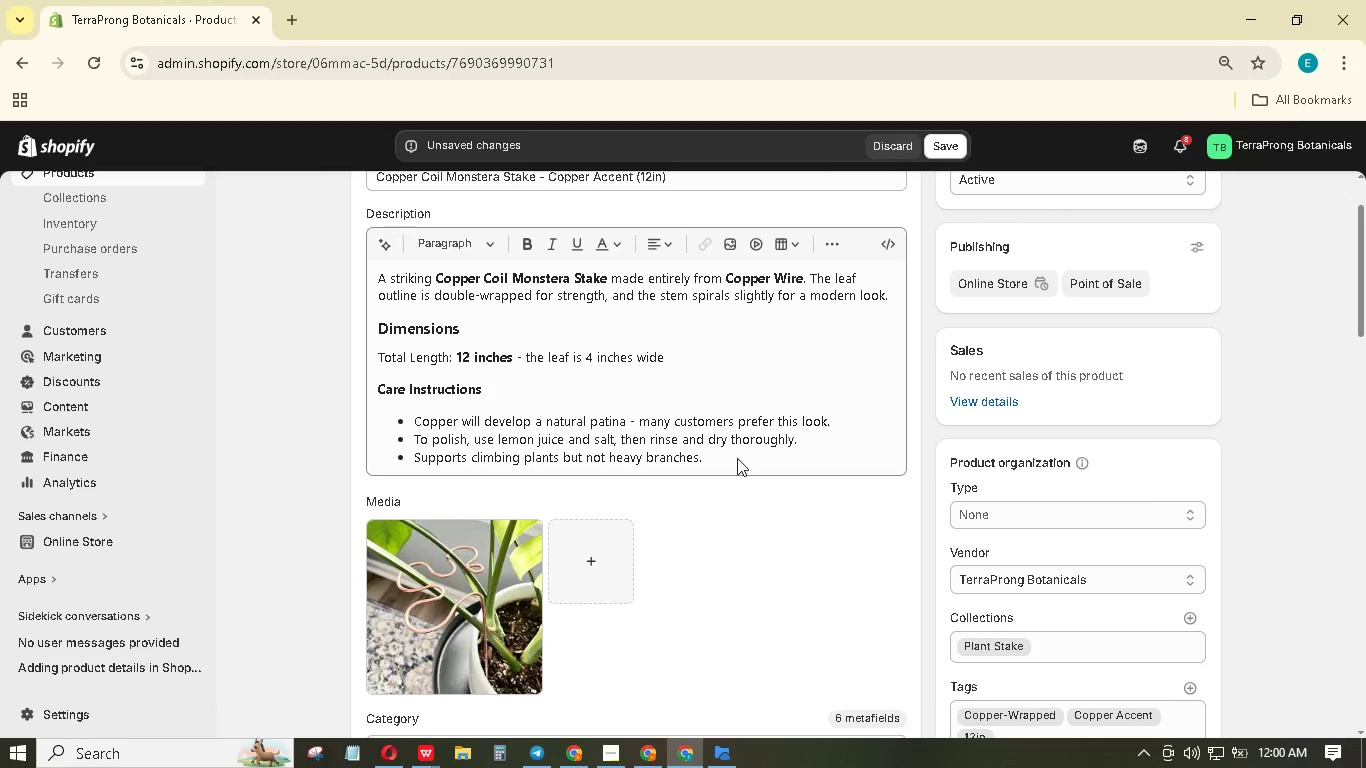 
scroll: coordinate [743, 440], scroll_direction: up, amount: 4.0
 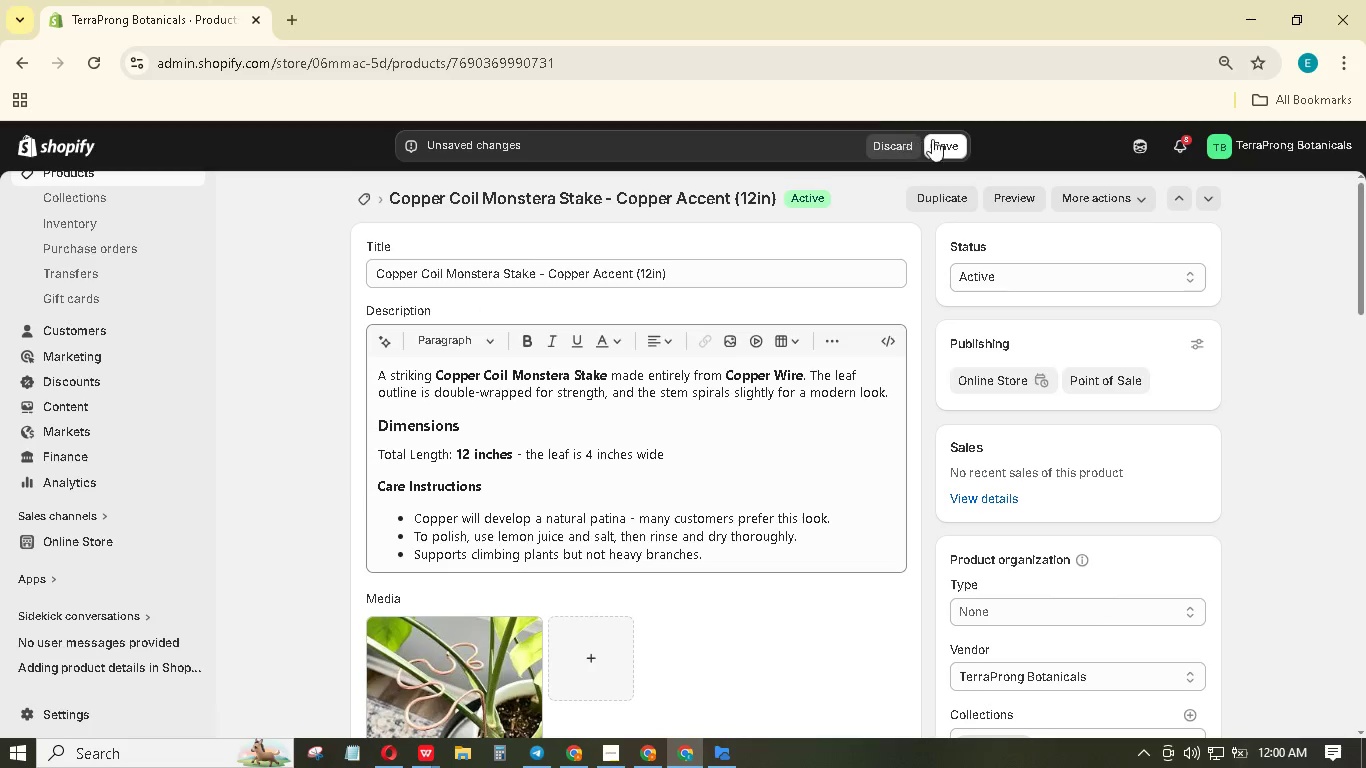 
left_click([944, 141])
 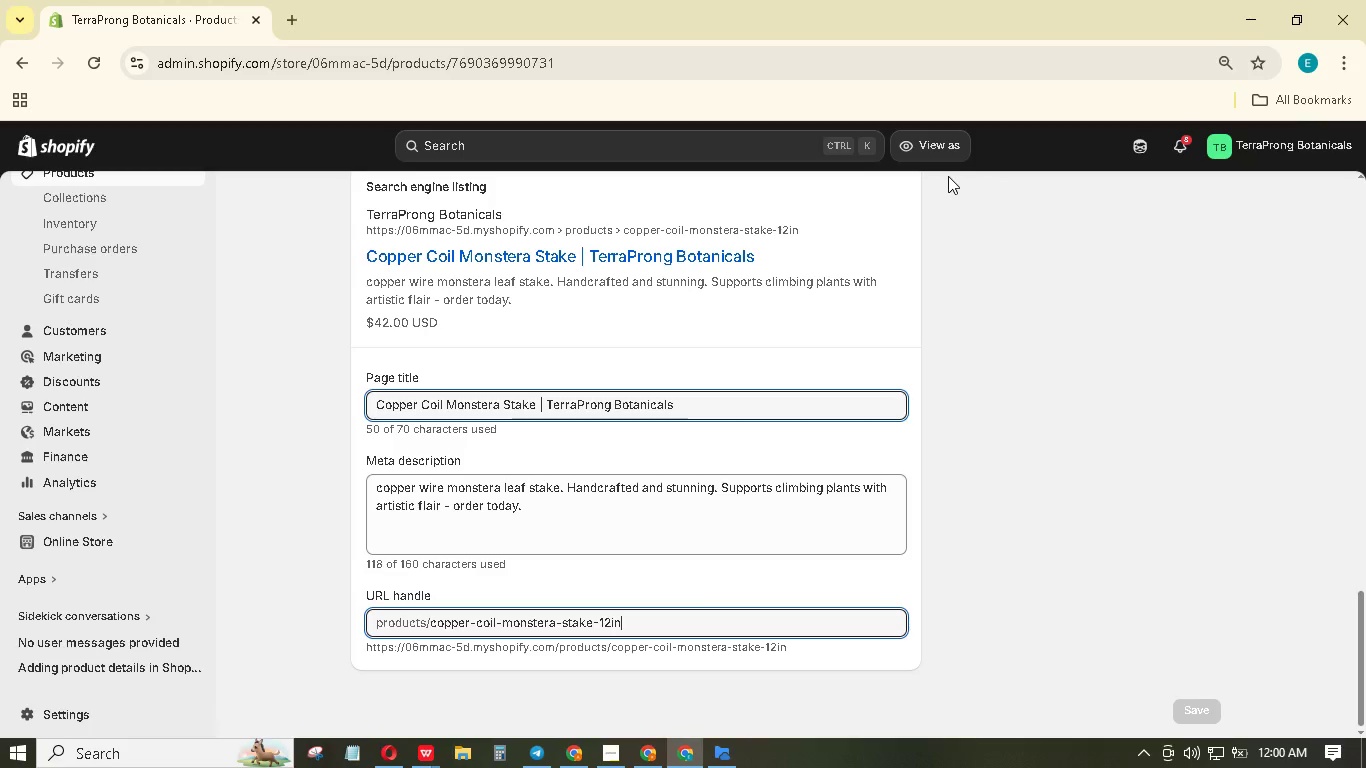 
wait(17.27)
 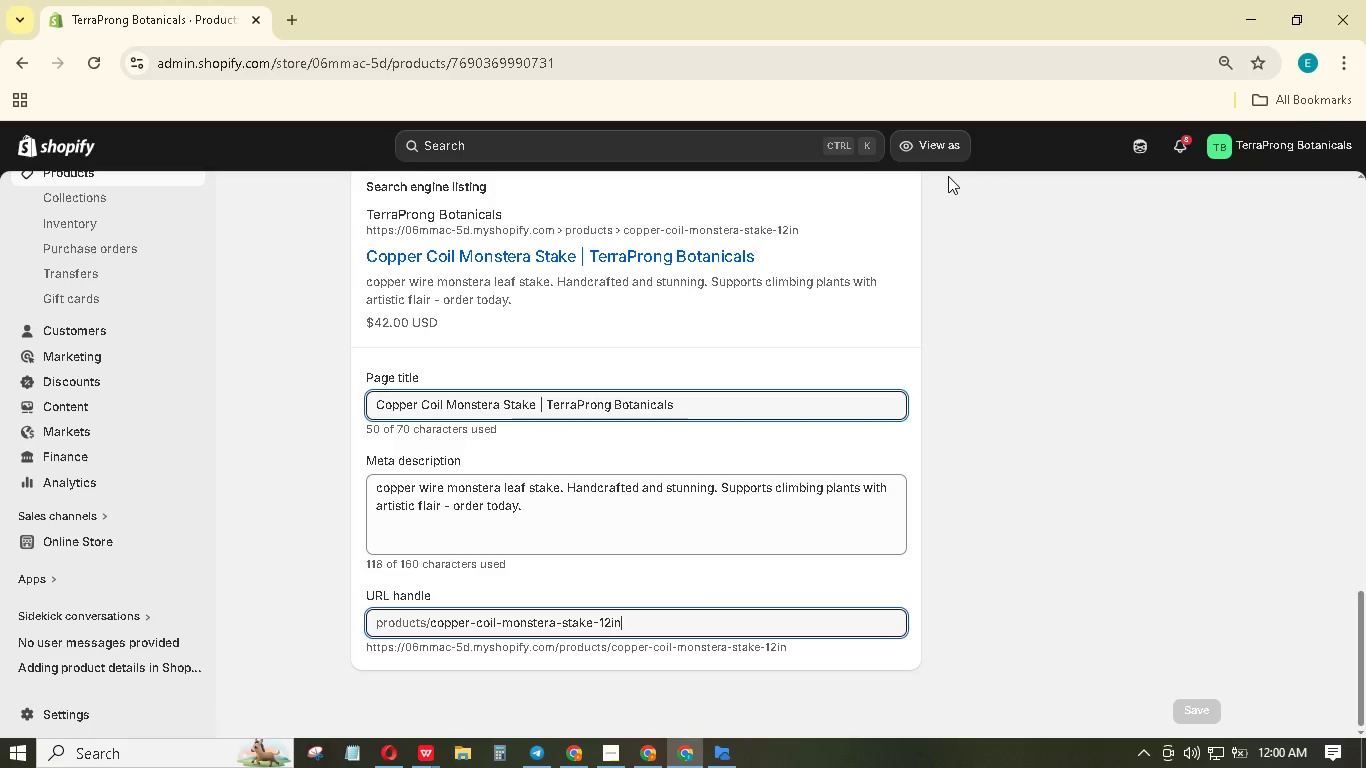 
scroll: coordinate [757, 340], scroll_direction: up, amount: 33.0
 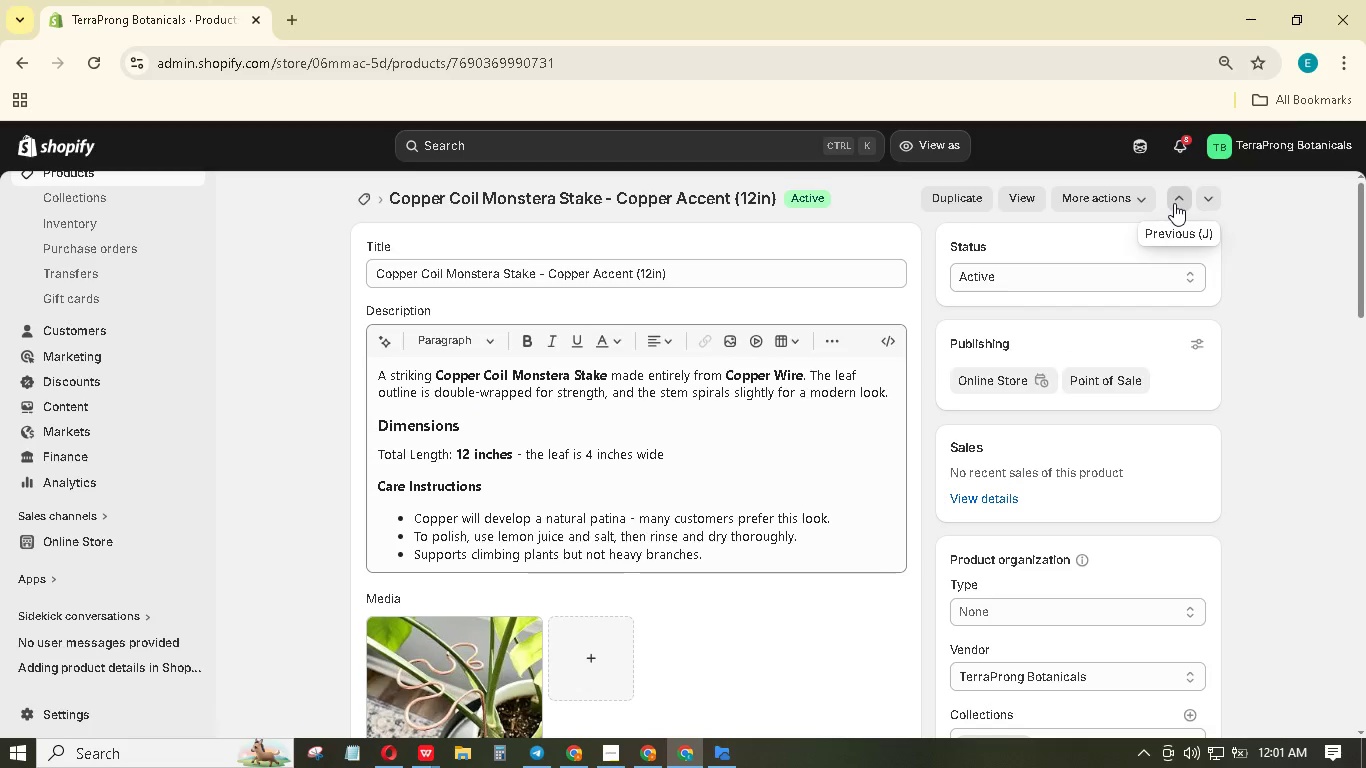 
wait(8.71)
 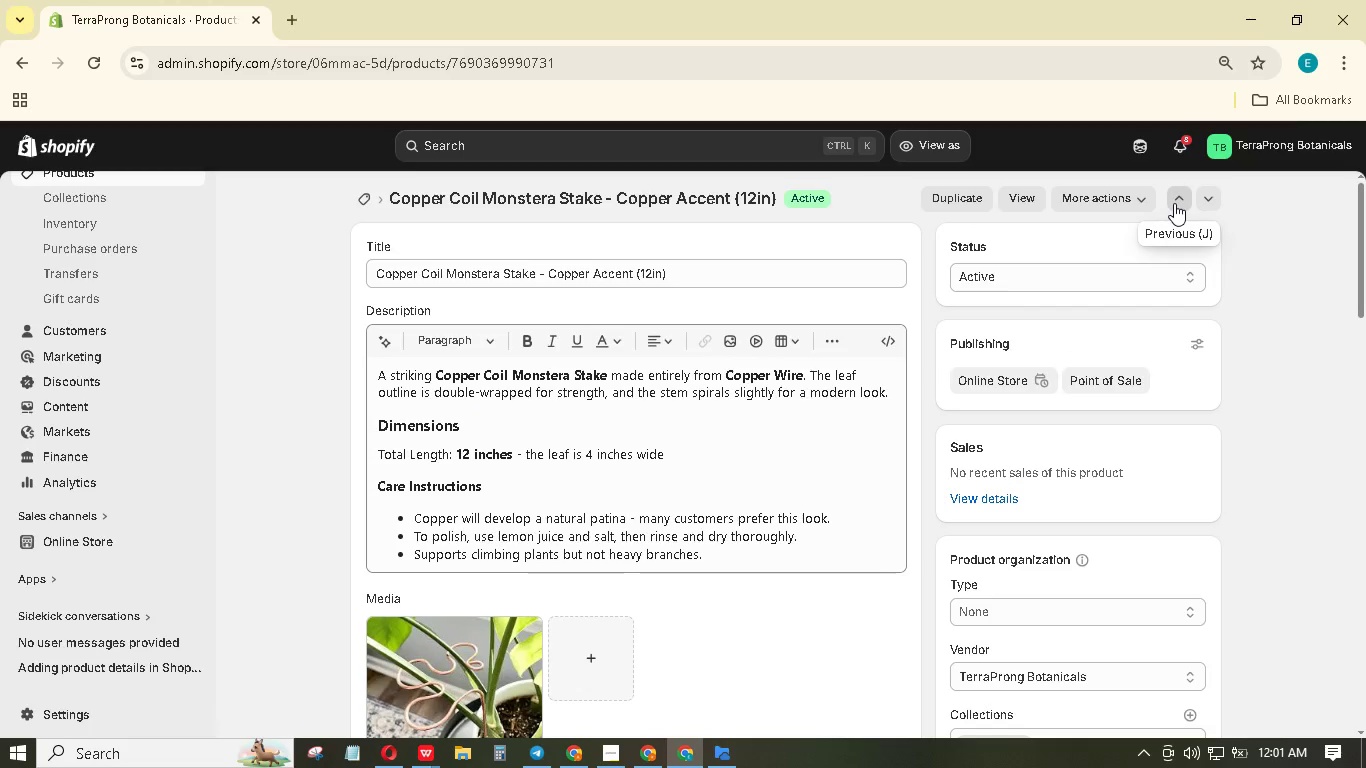 
left_click([1174, 203])
 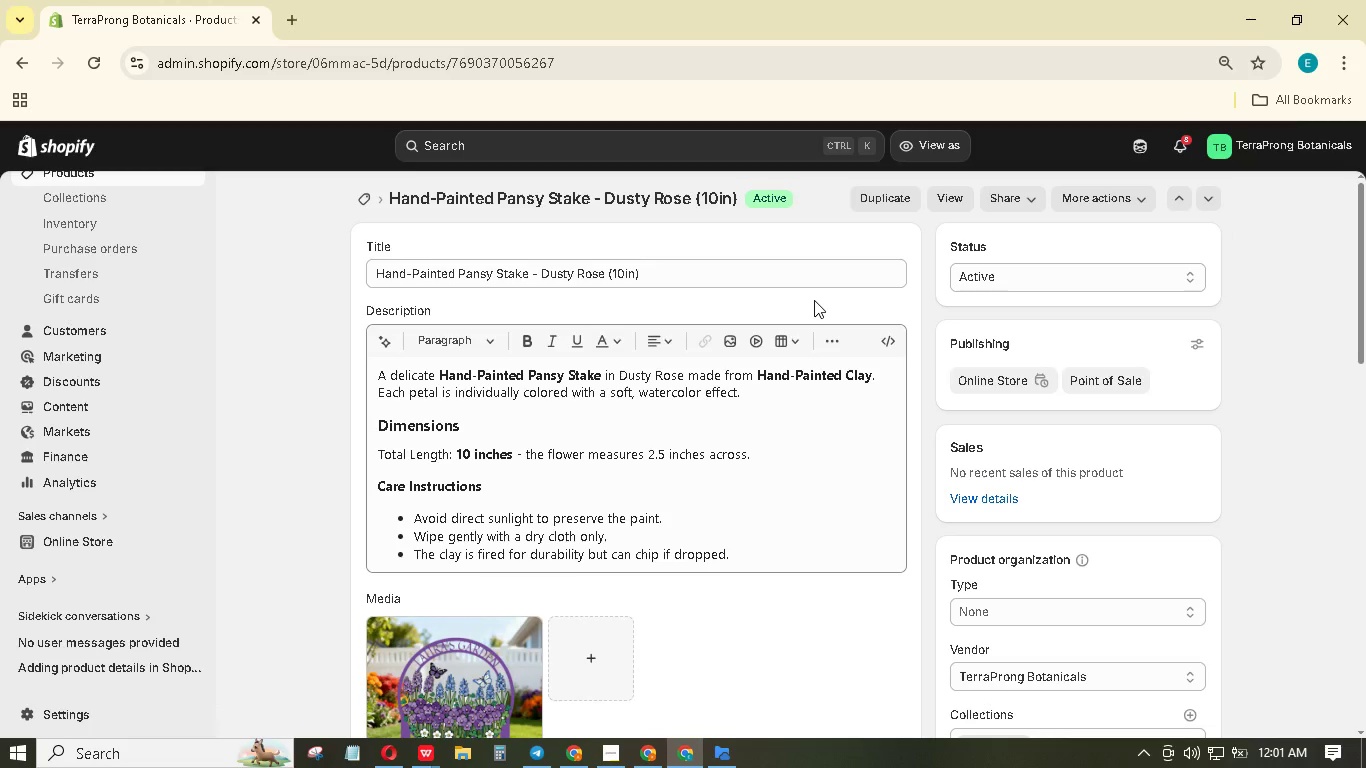 
wait(17.58)
 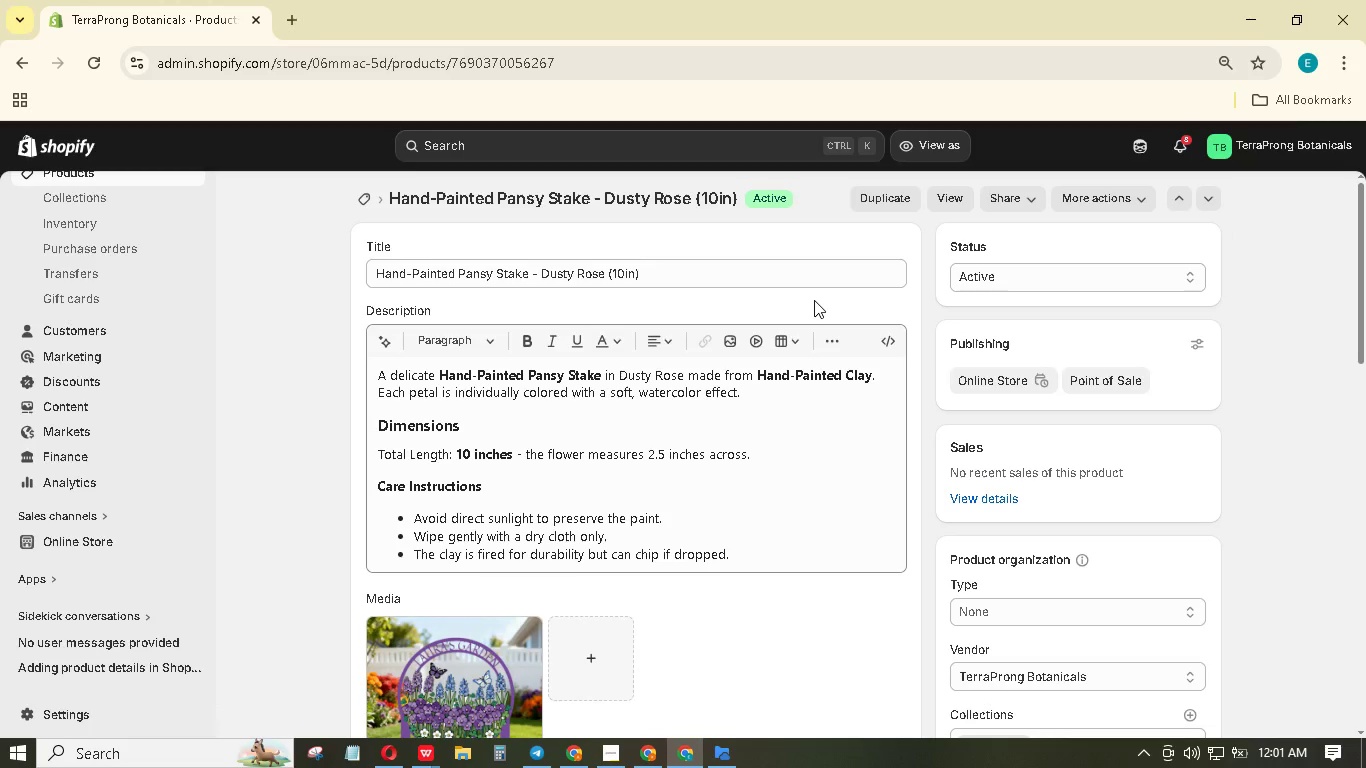 
scroll: coordinate [795, 343], scroll_direction: down, amount: 3.0
 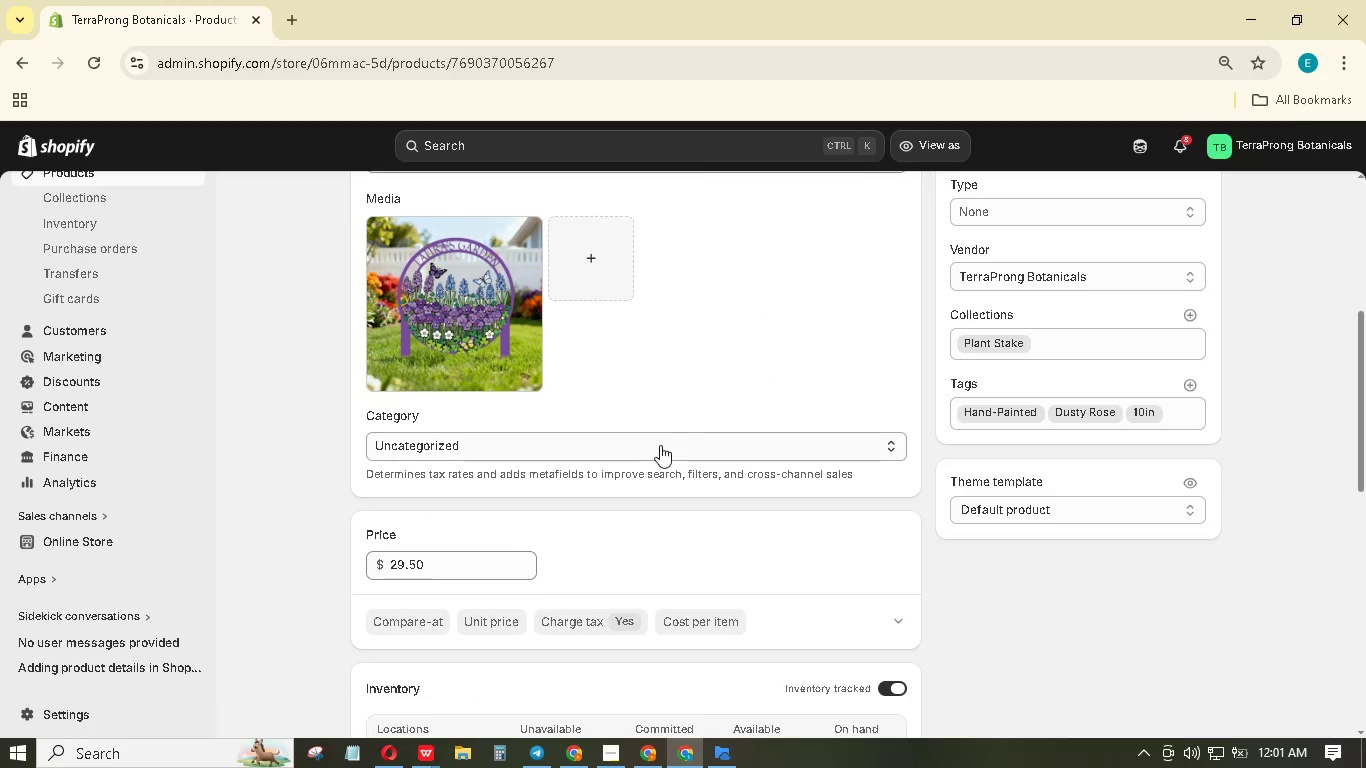 
left_click([658, 446])
 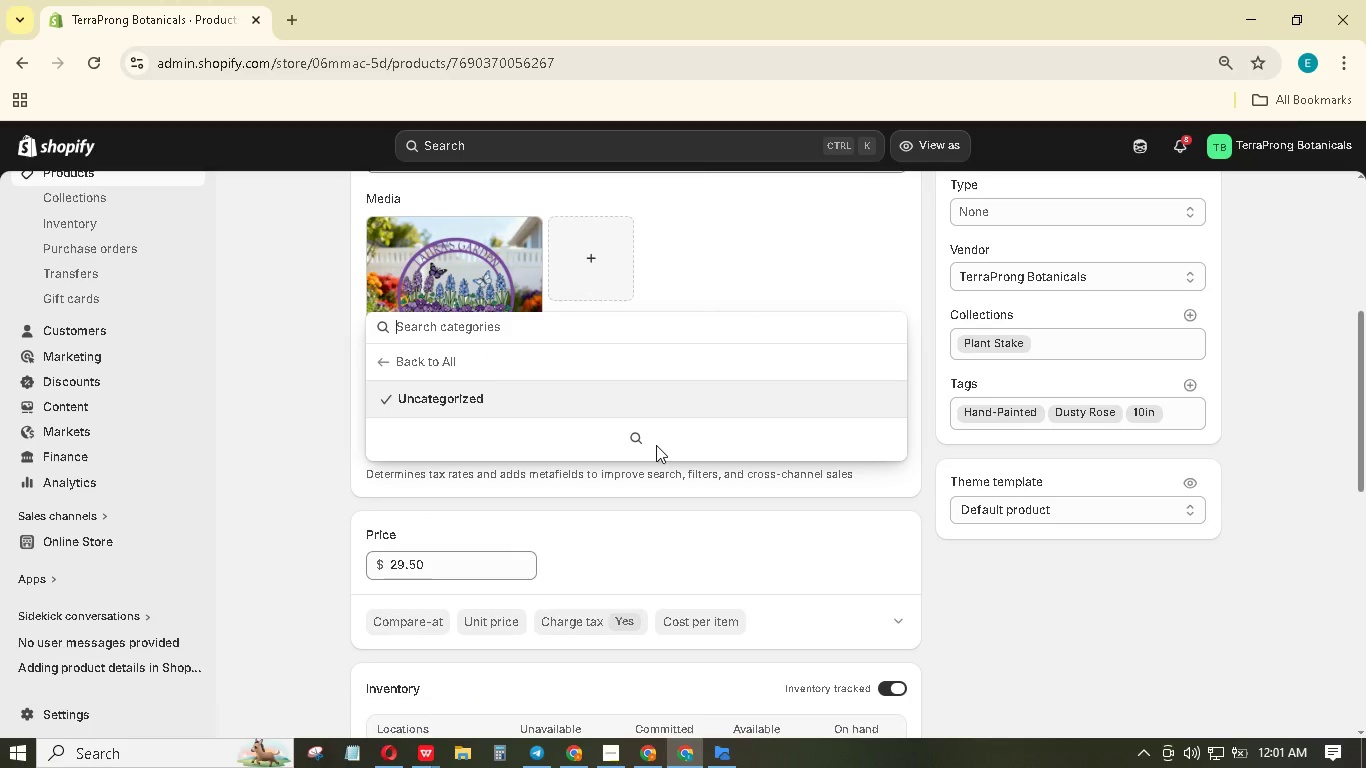 
type(Plant S)
 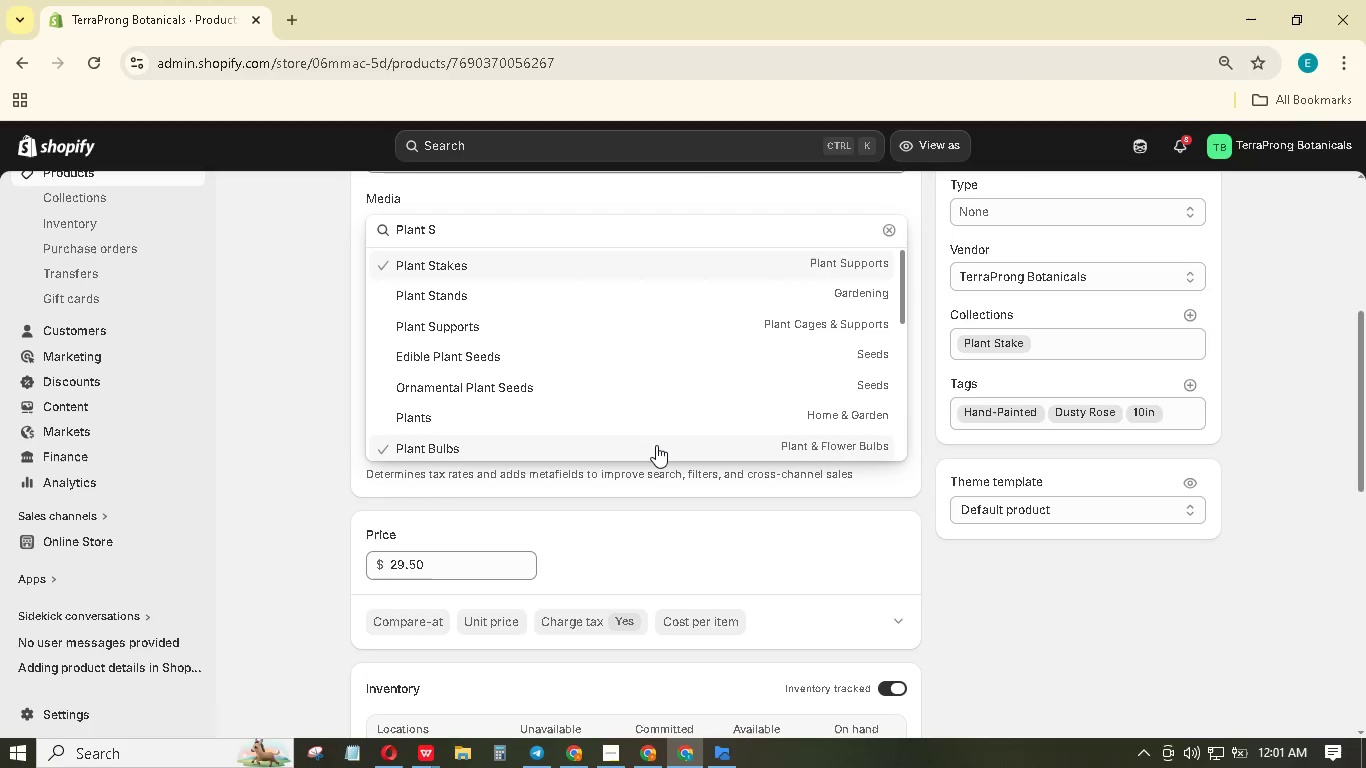 
left_click([571, 272])
 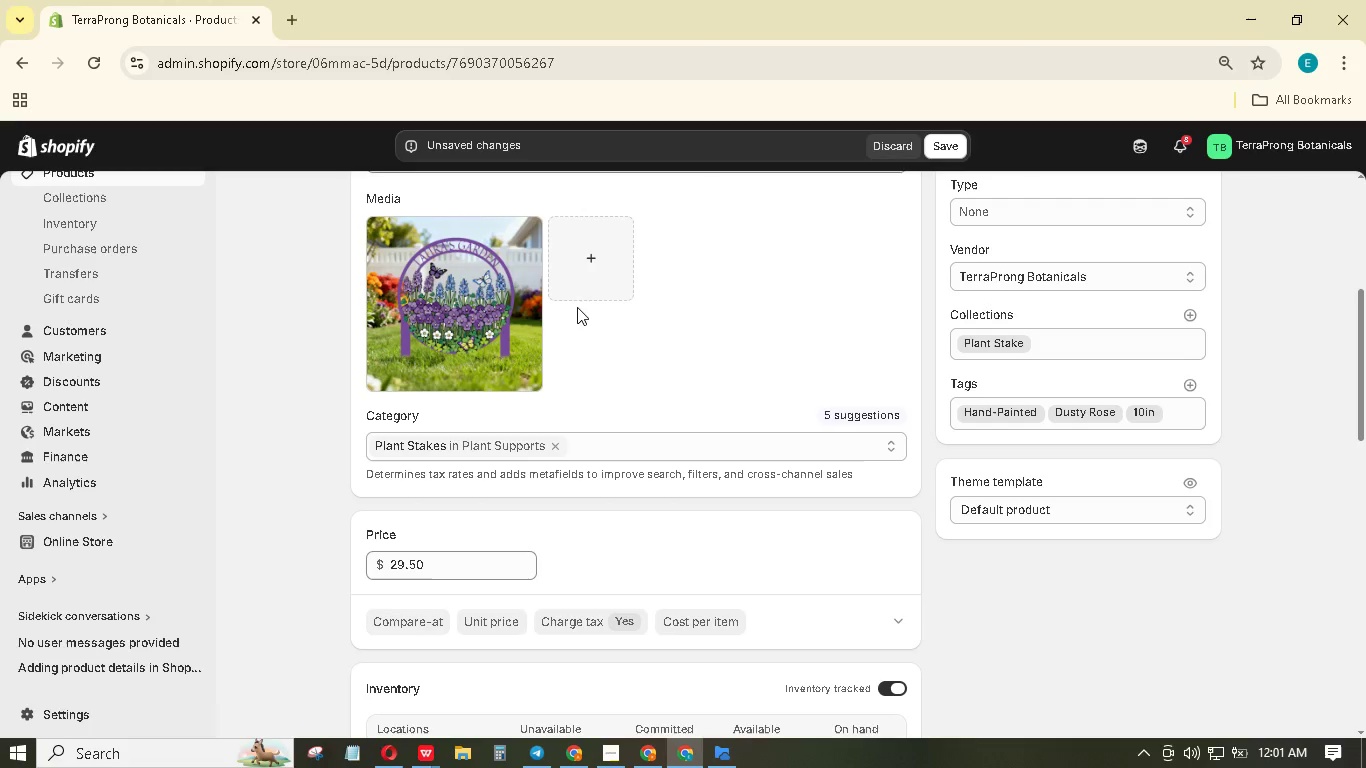 
wait(10.3)
 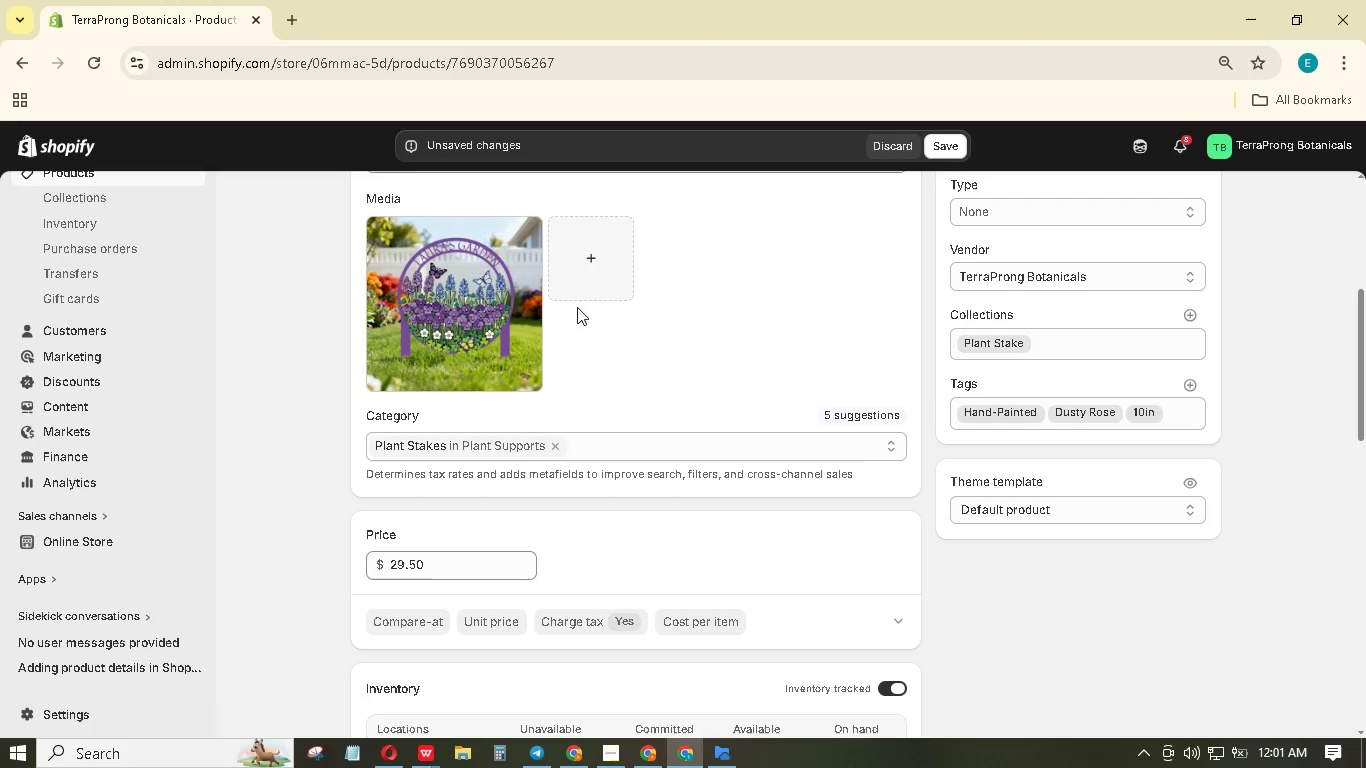 
left_click([494, 346])
 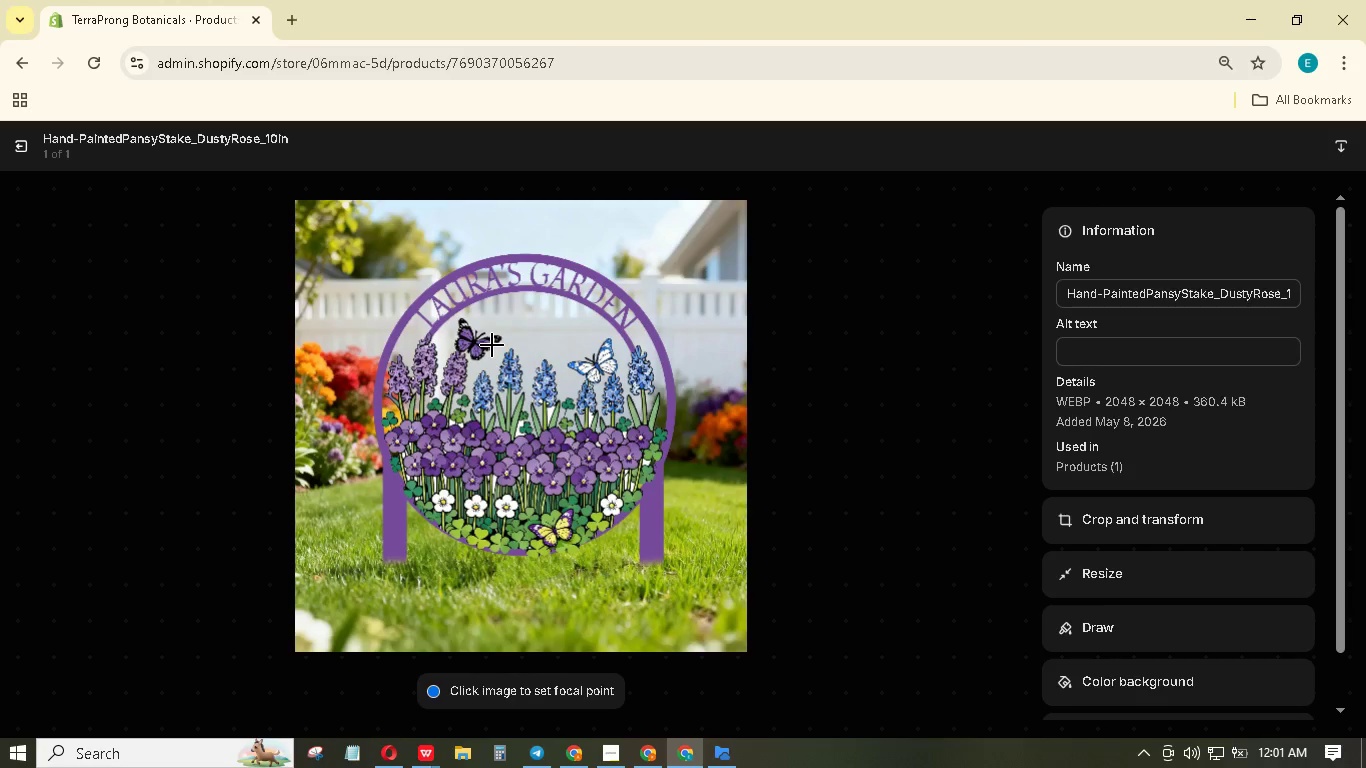 
wait(7.81)
 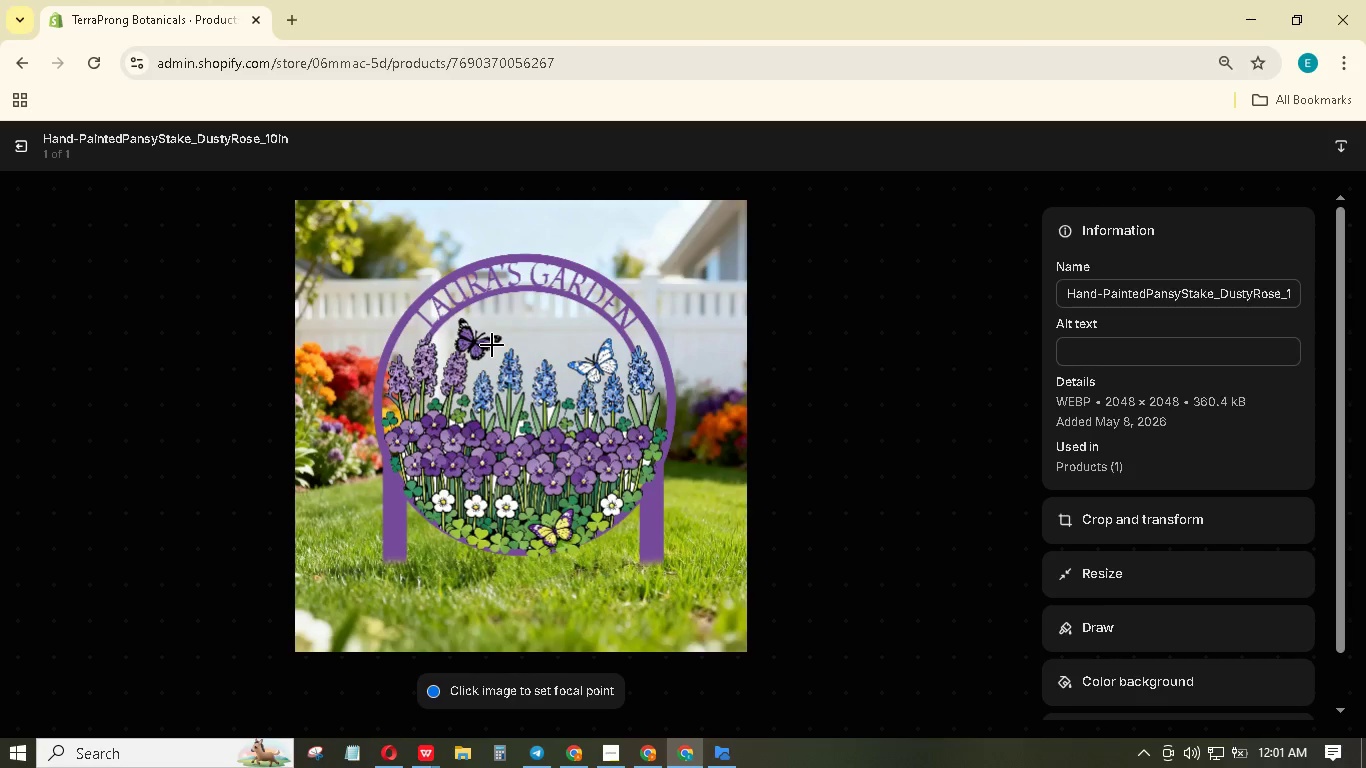 
left_click([1080, 344])
 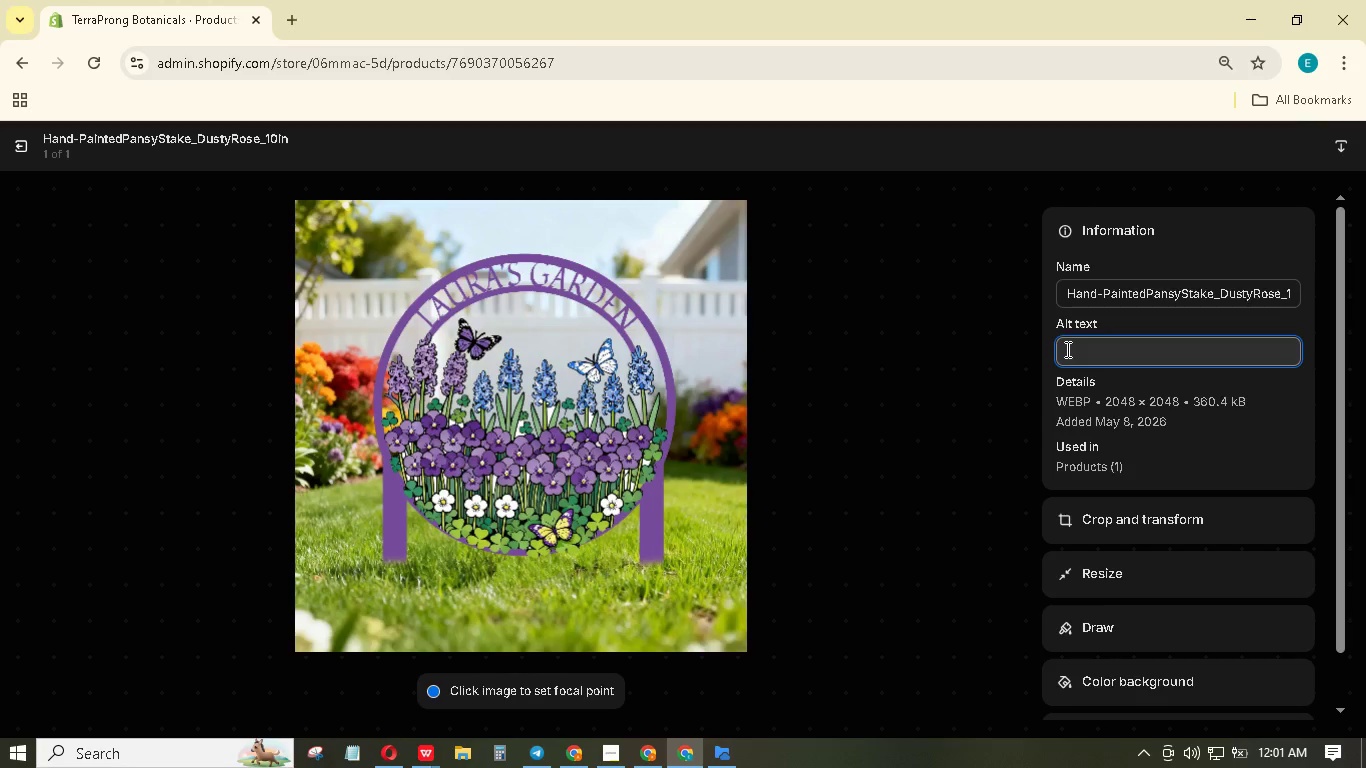 
hold_key(key=ShiftLeft, duration=1.52)
 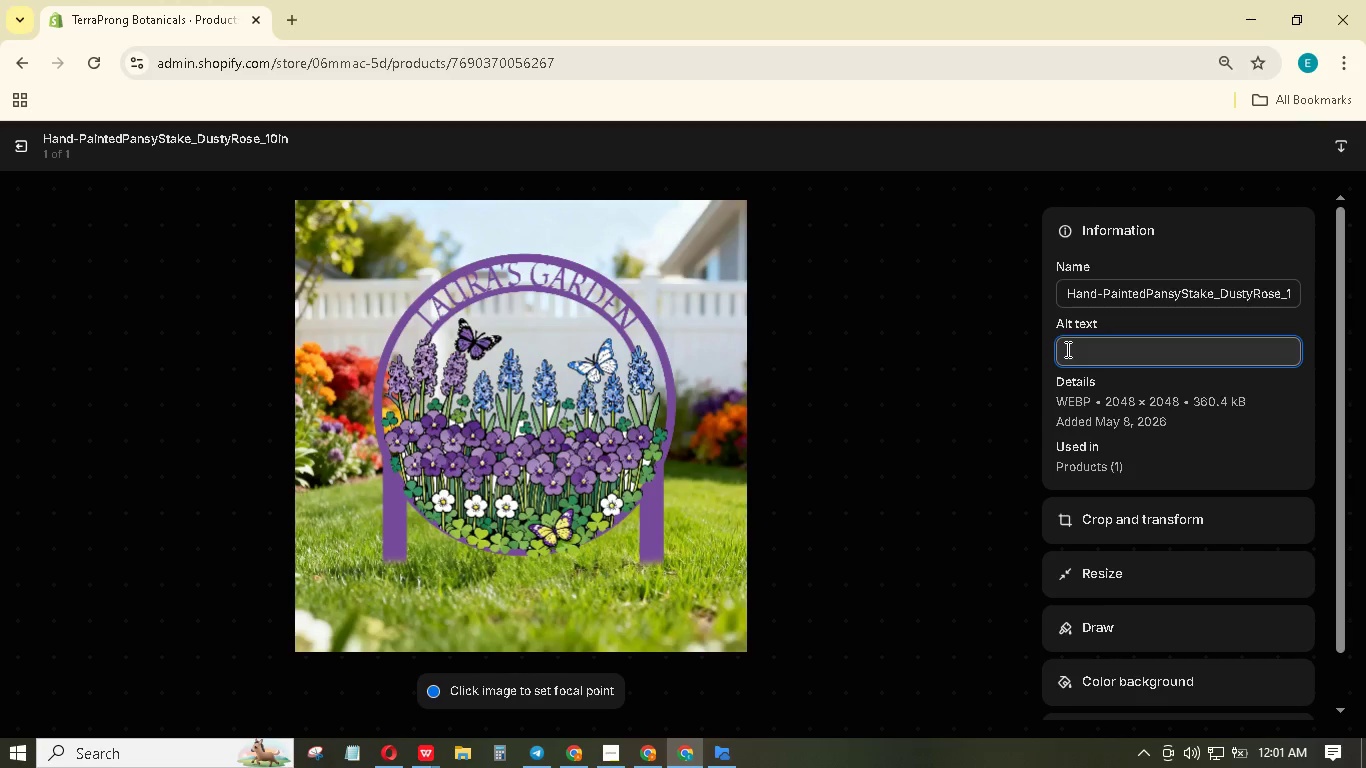 
hold_key(key=ShiftLeft, duration=1.53)
 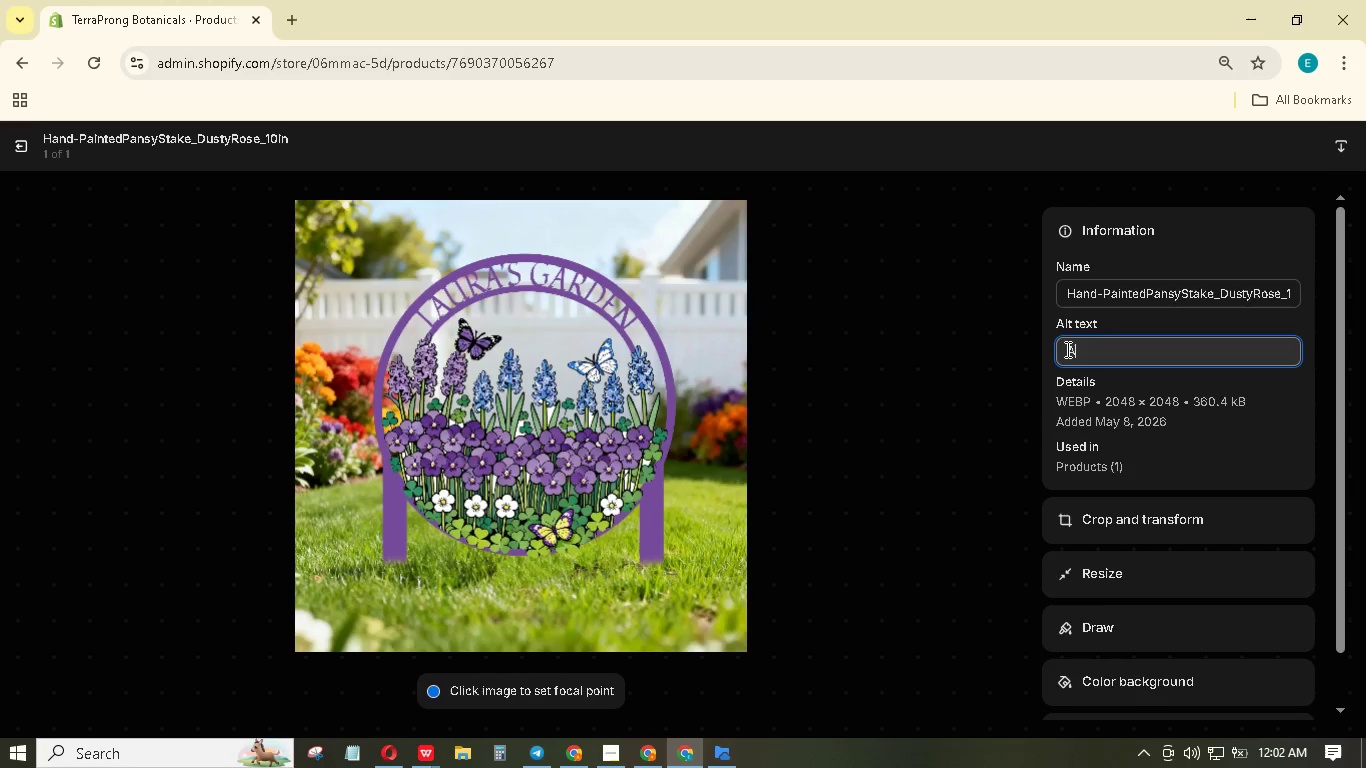 
type(A o)
key(Backspace)
type(pul)
key(Backspace)
key(Backspace)
key(Backspace)
type(handpainted )
 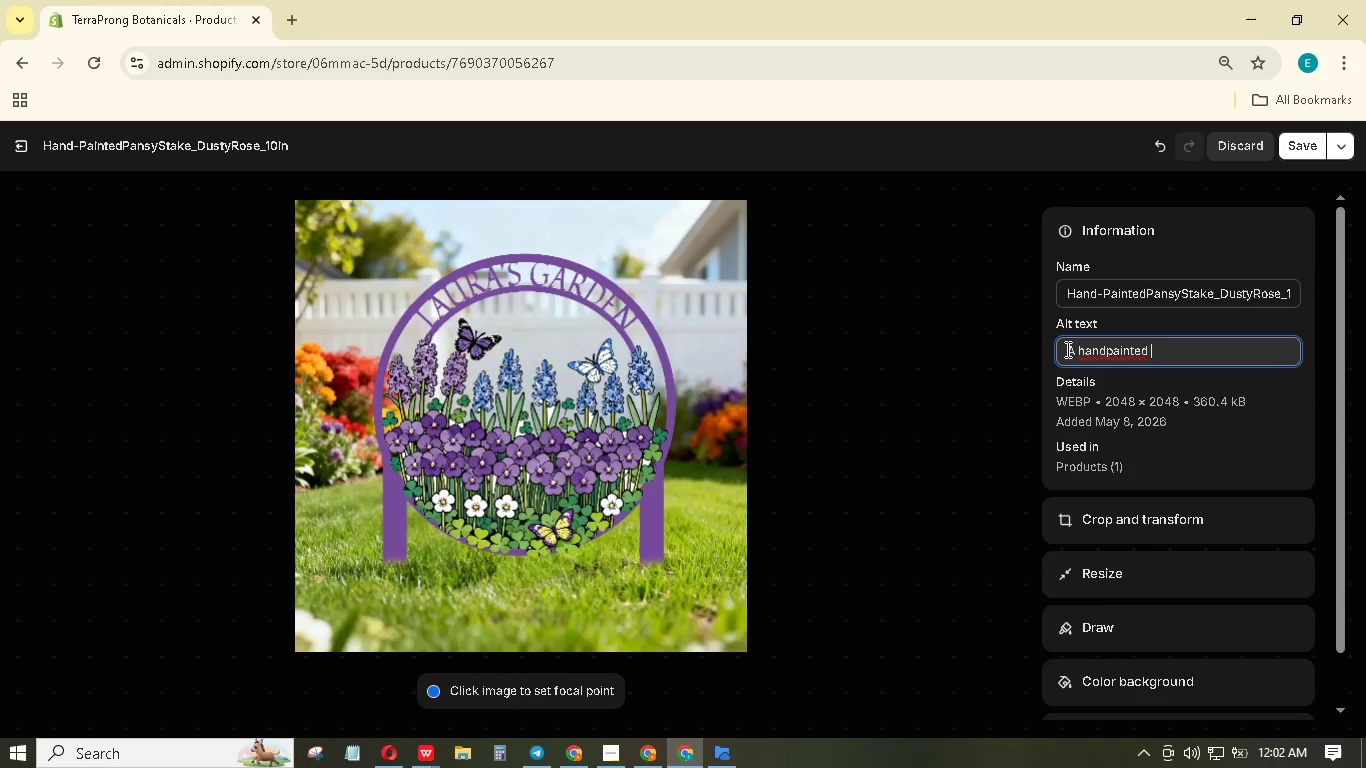 
type(stake )
 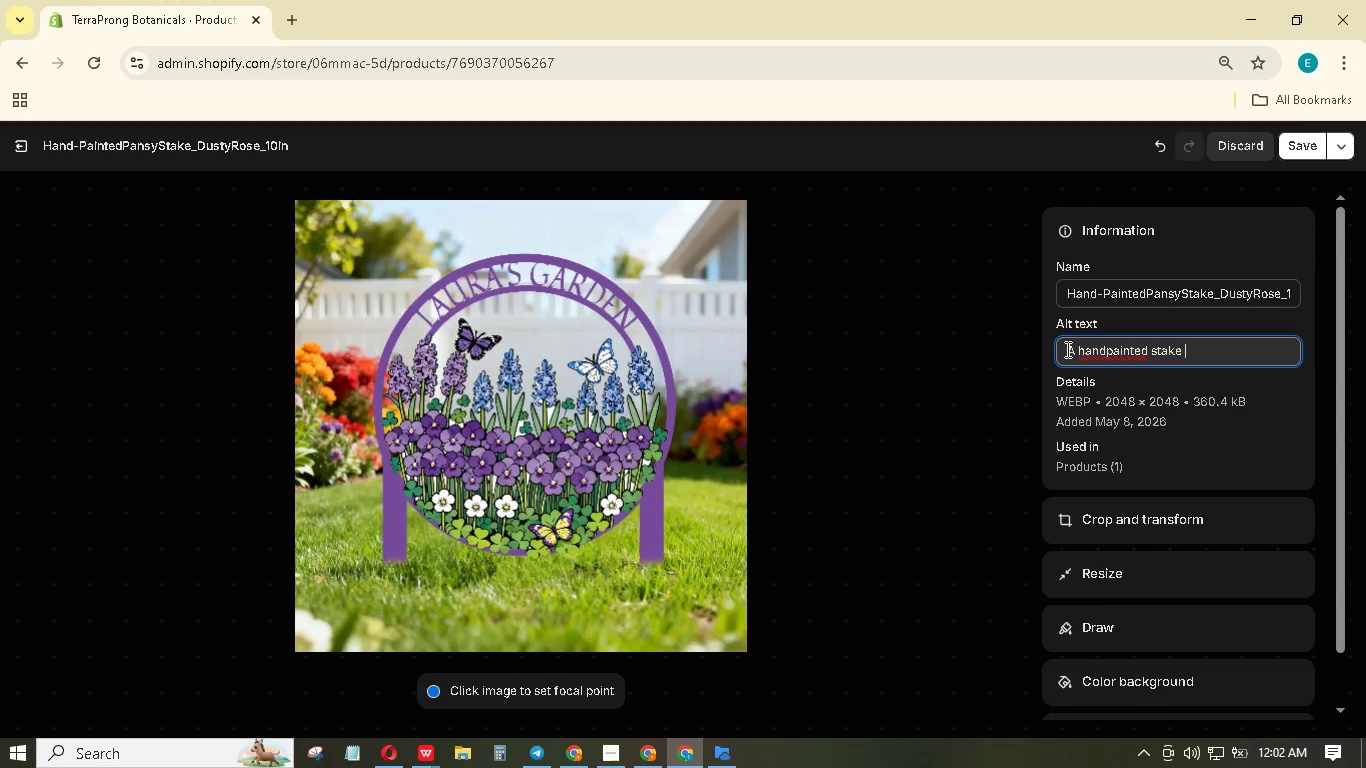 
type(planted in a grassfield.)
 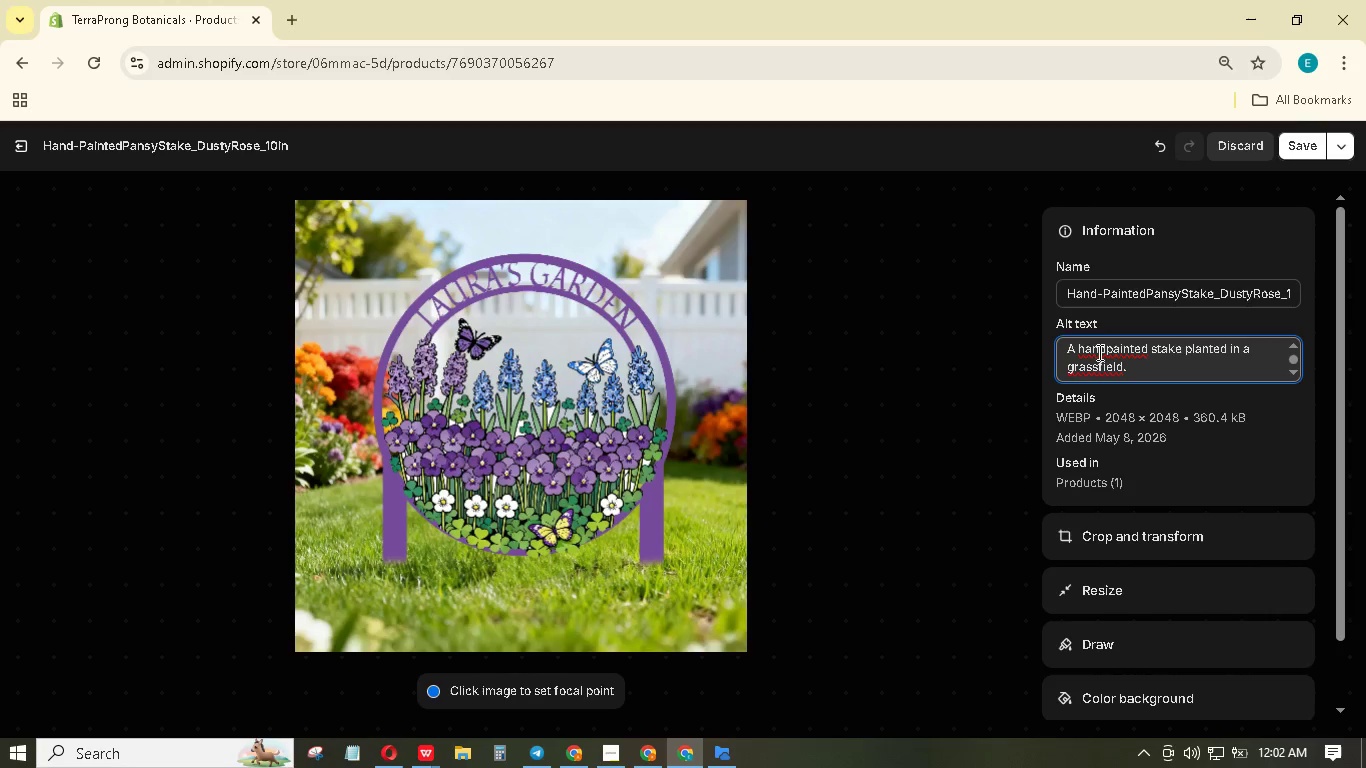 
left_click([1106, 352])
 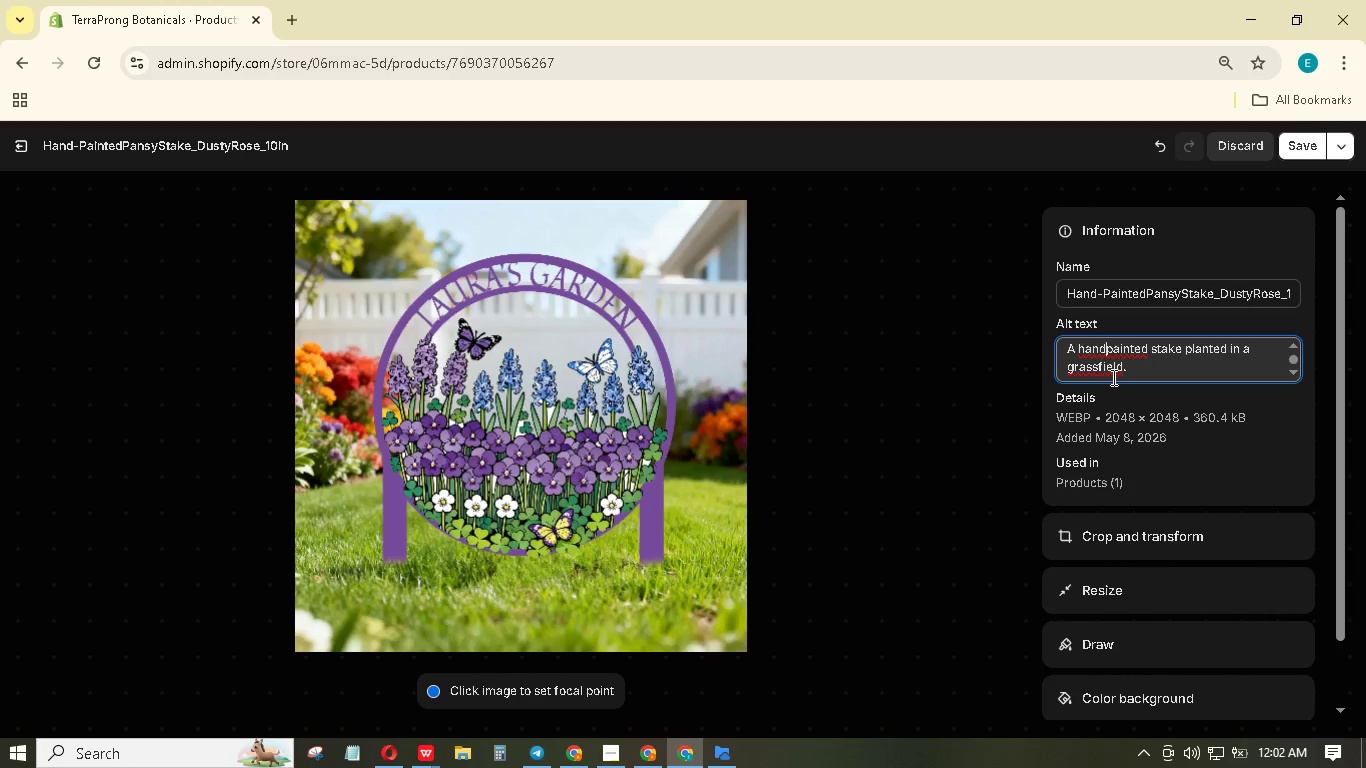 
key(Minus)
 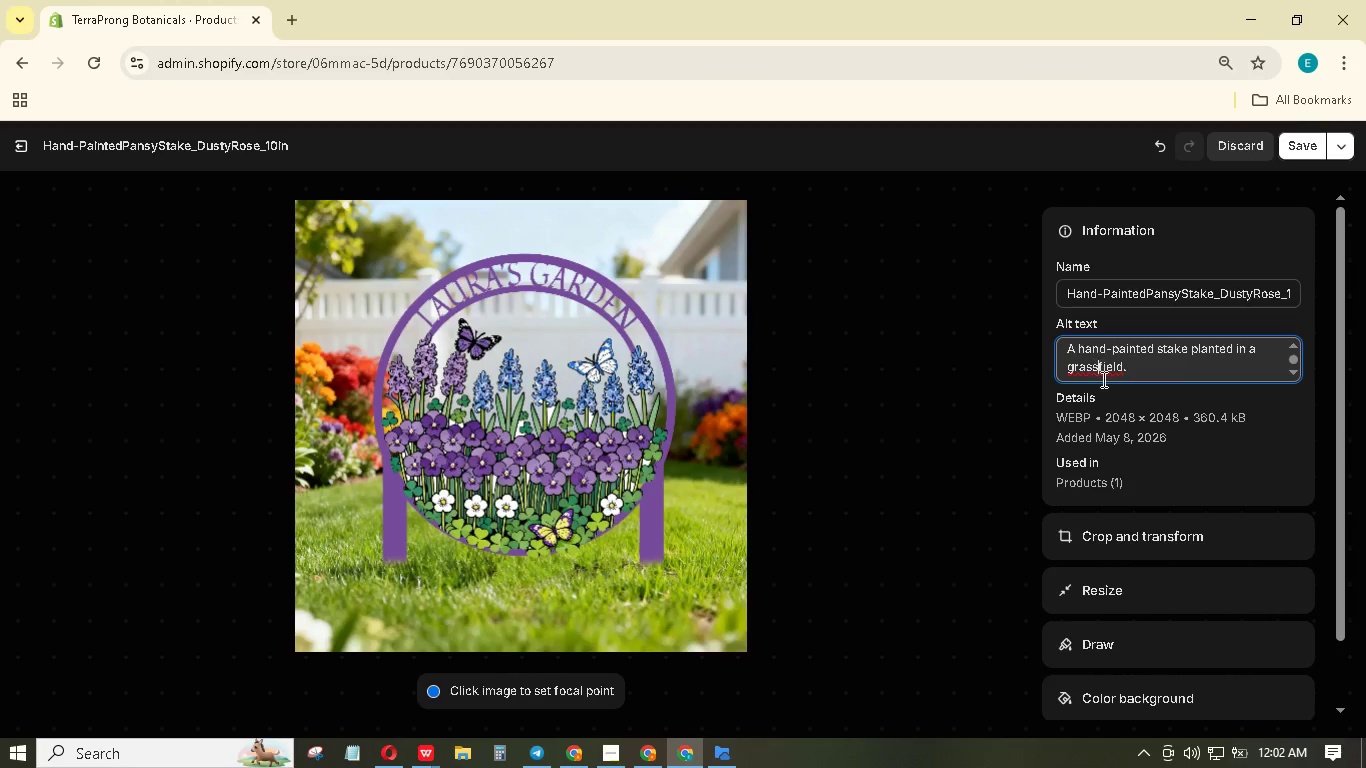 
key(Space)
 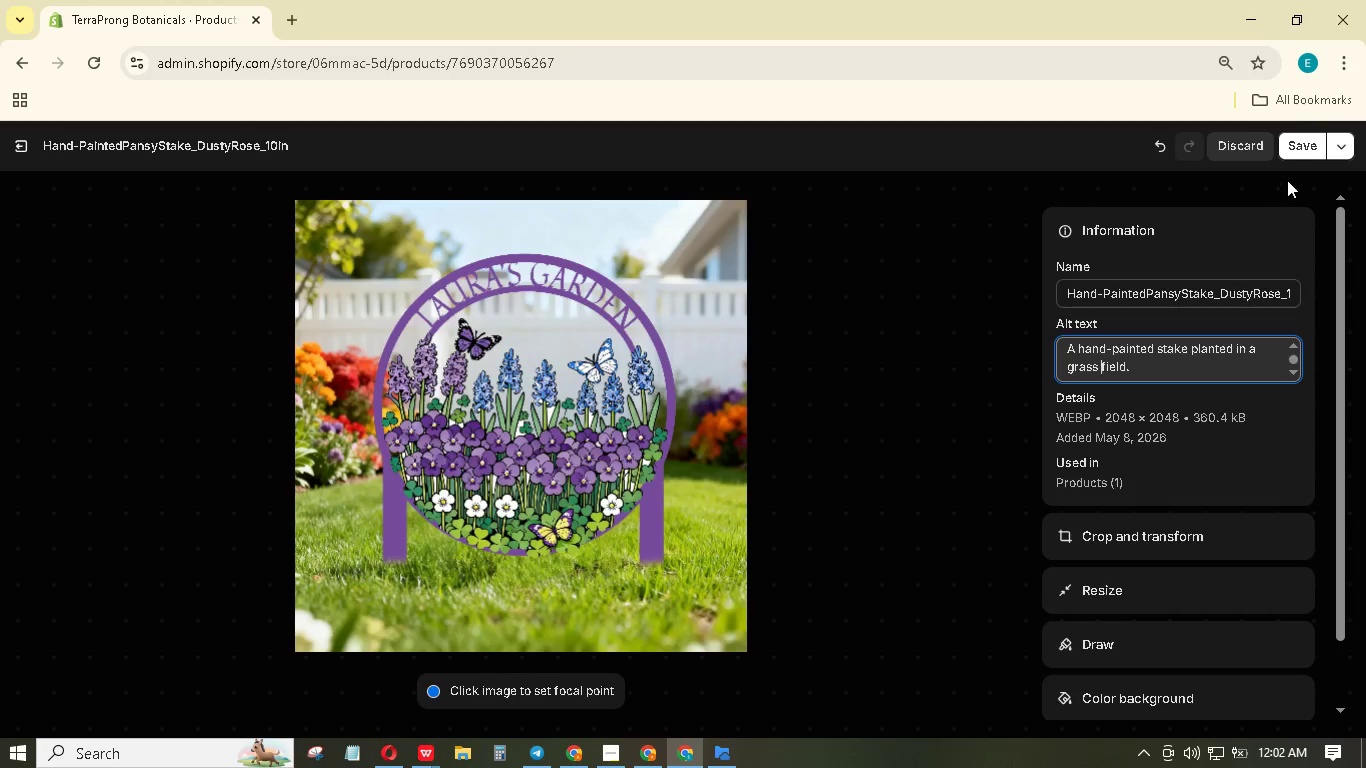 
left_click([1298, 156])
 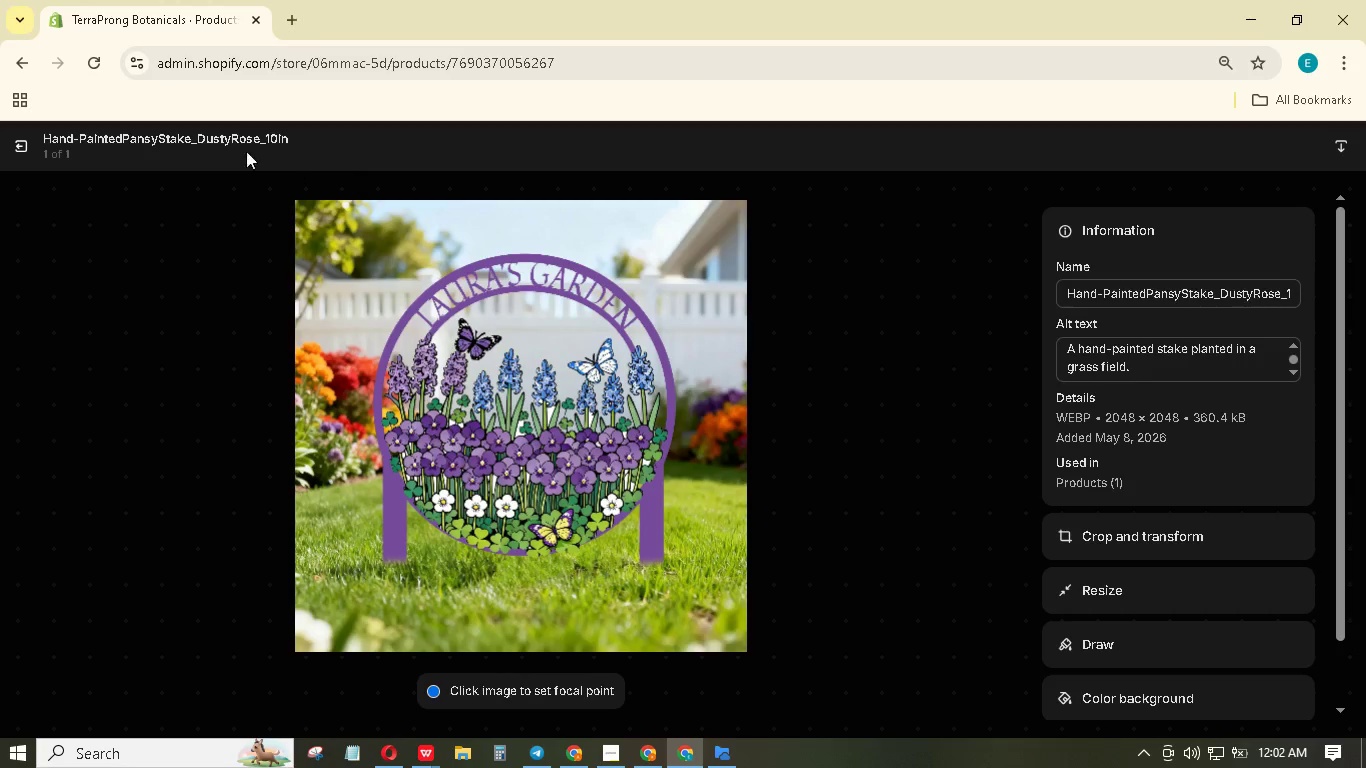 
wait(5.44)
 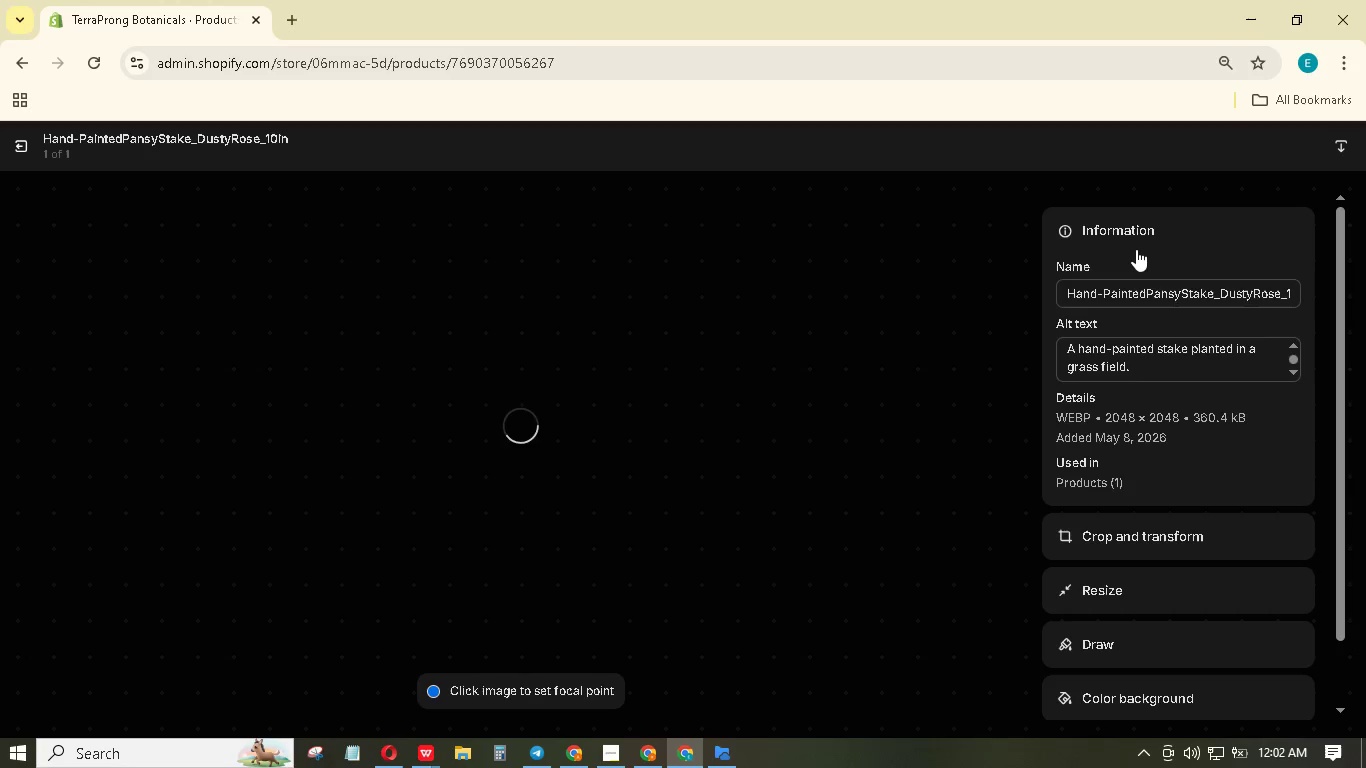 
left_click([26, 149])
 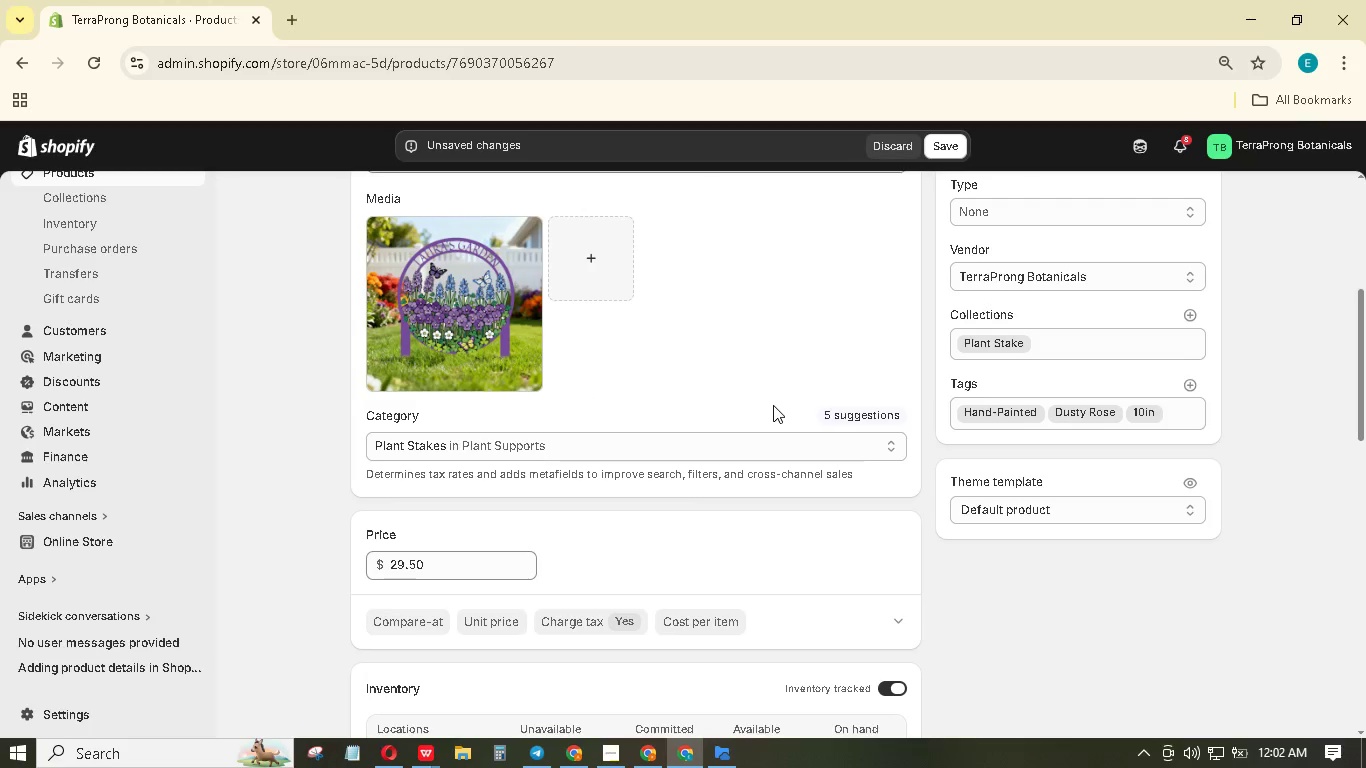 
scroll: coordinate [773, 405], scroll_direction: up, amount: 4.0
 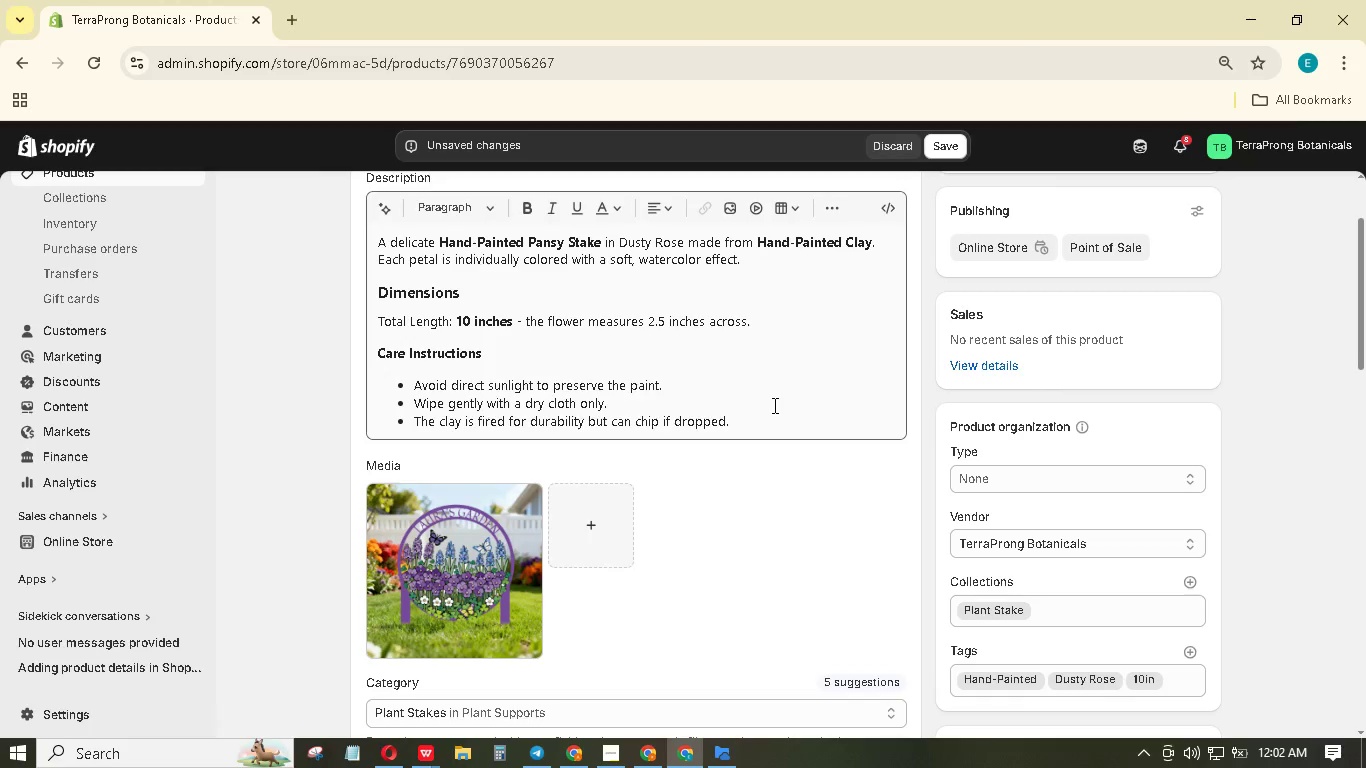 
scroll: coordinate [773, 404], scroll_direction: down, amount: 15.0
 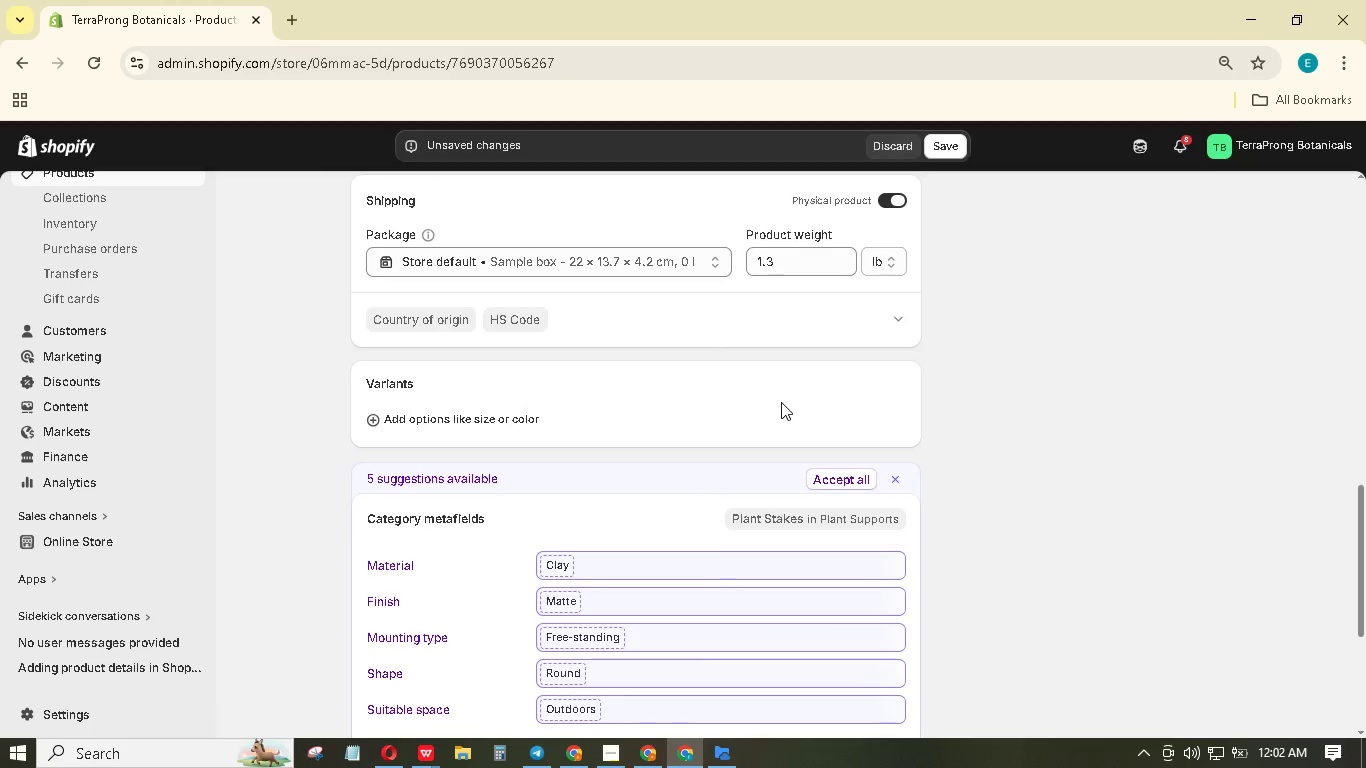 
wait(5.68)
 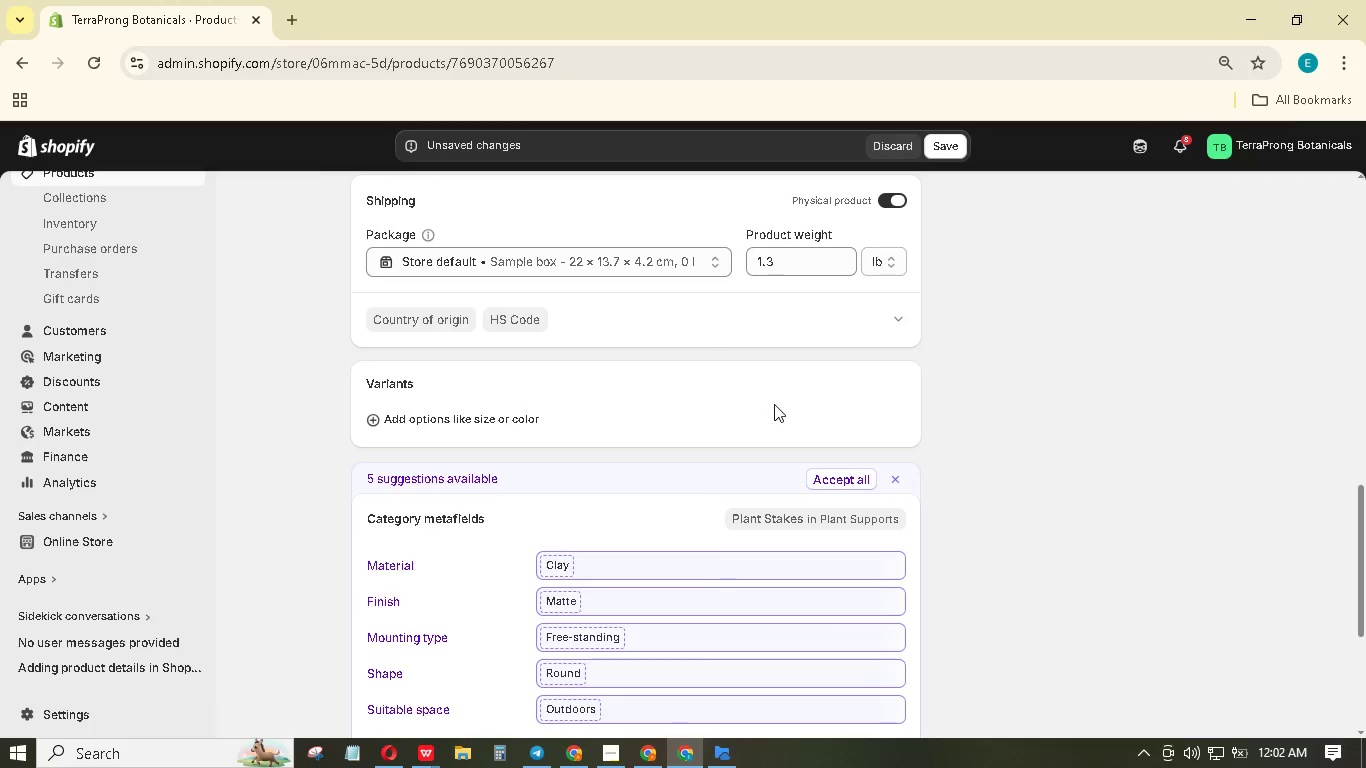 
scroll: coordinate [669, 484], scroll_direction: up, amount: 30.0
 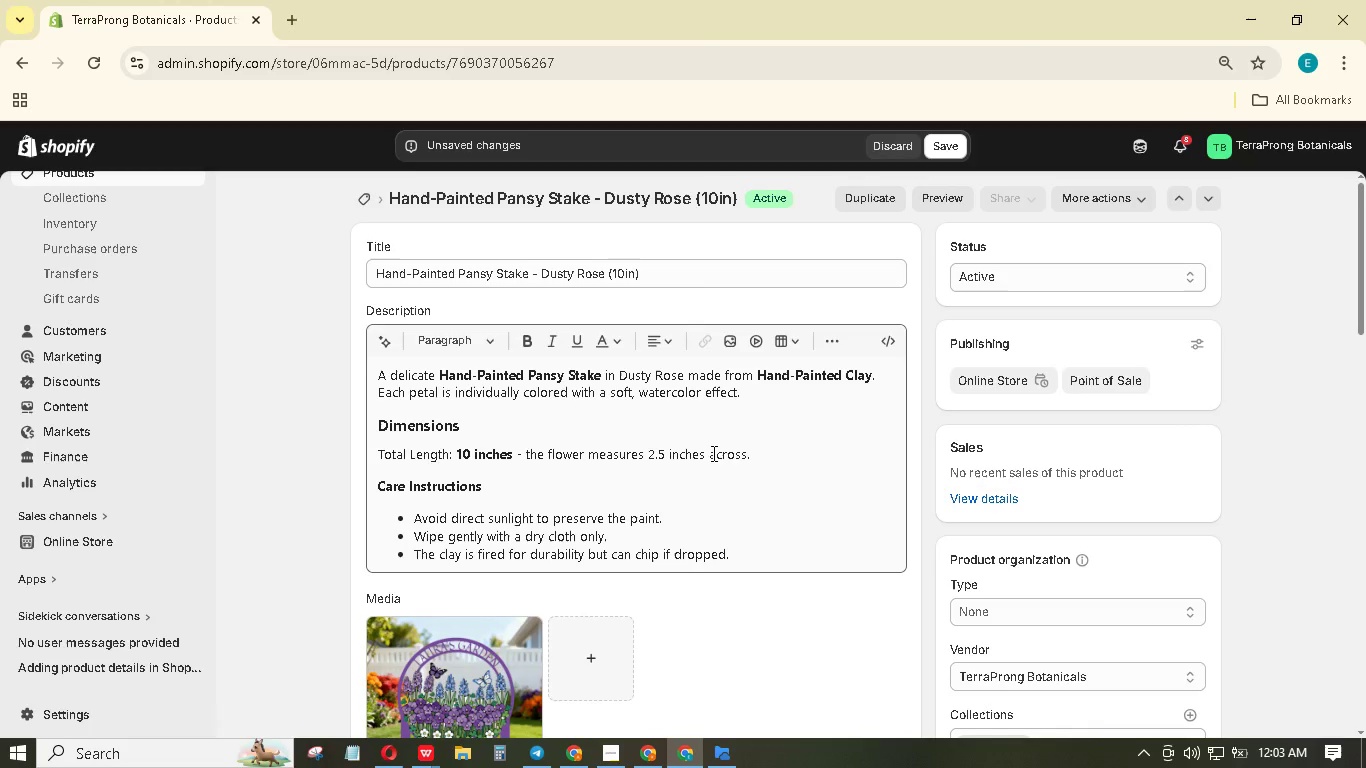 
wait(5.33)
 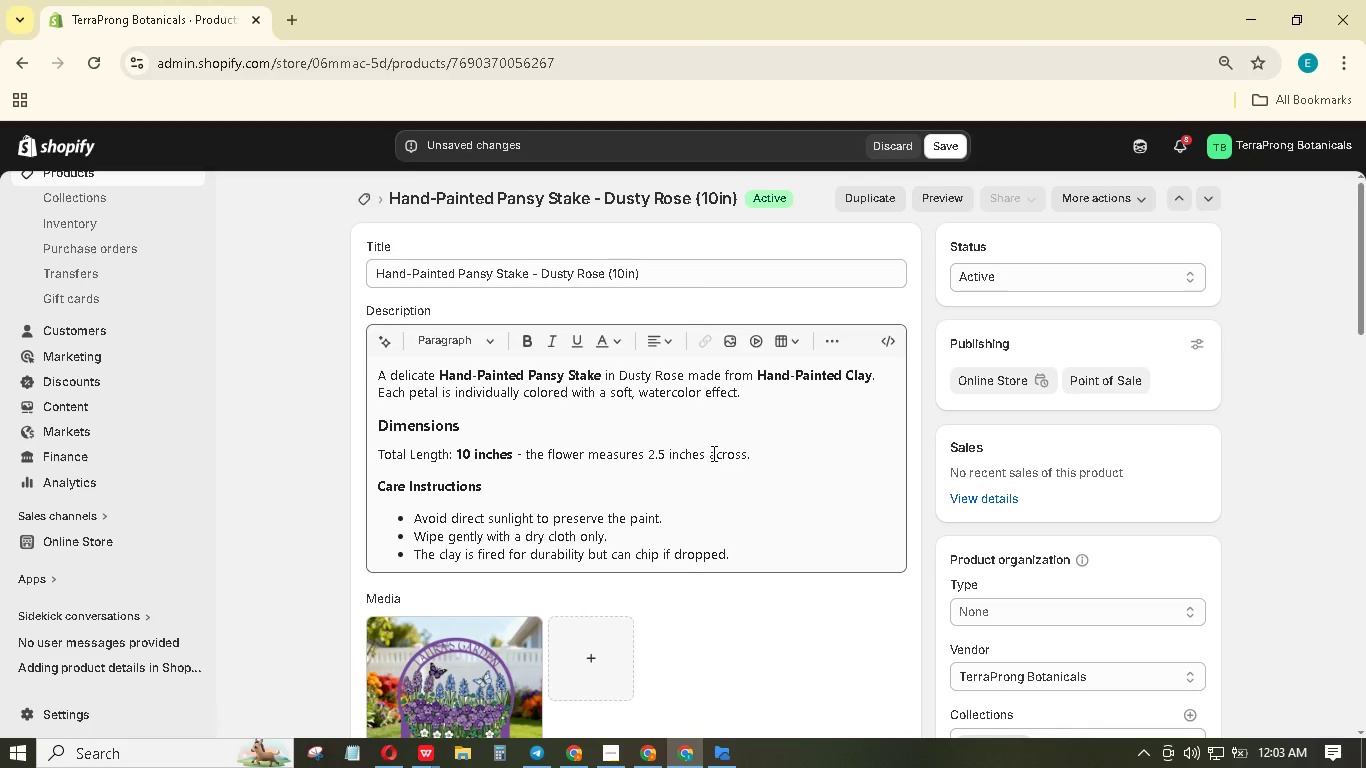 
scroll: coordinate [716, 462], scroll_direction: down, amount: 6.0
 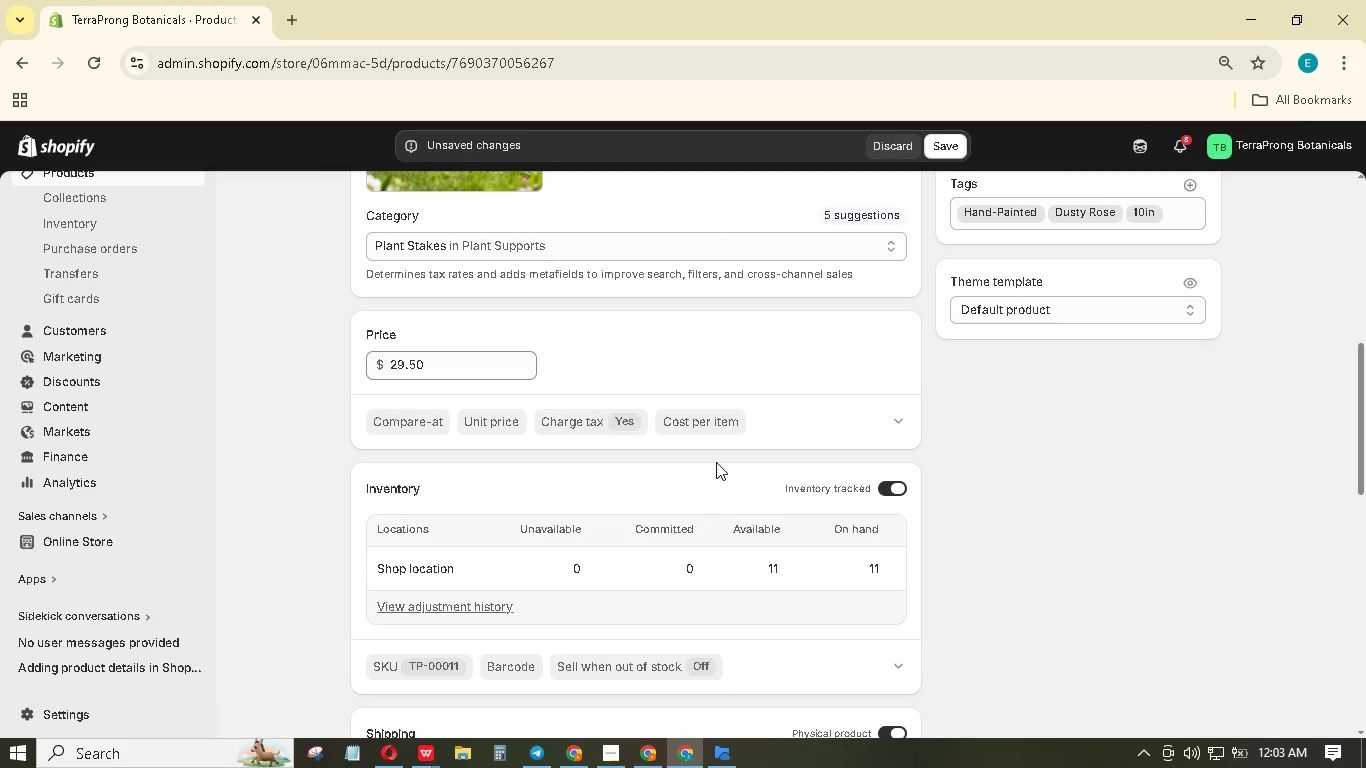 
wait(8.62)
 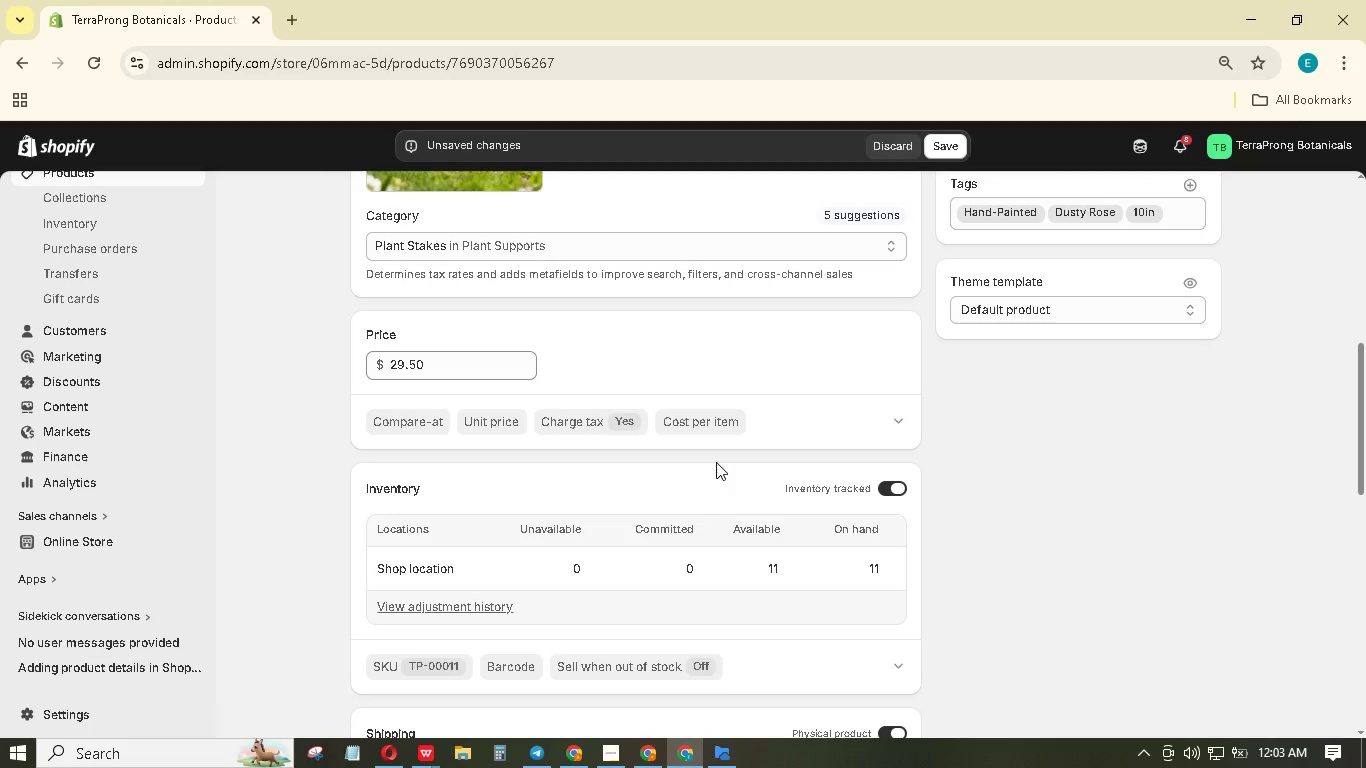 
key(Numpad5)
 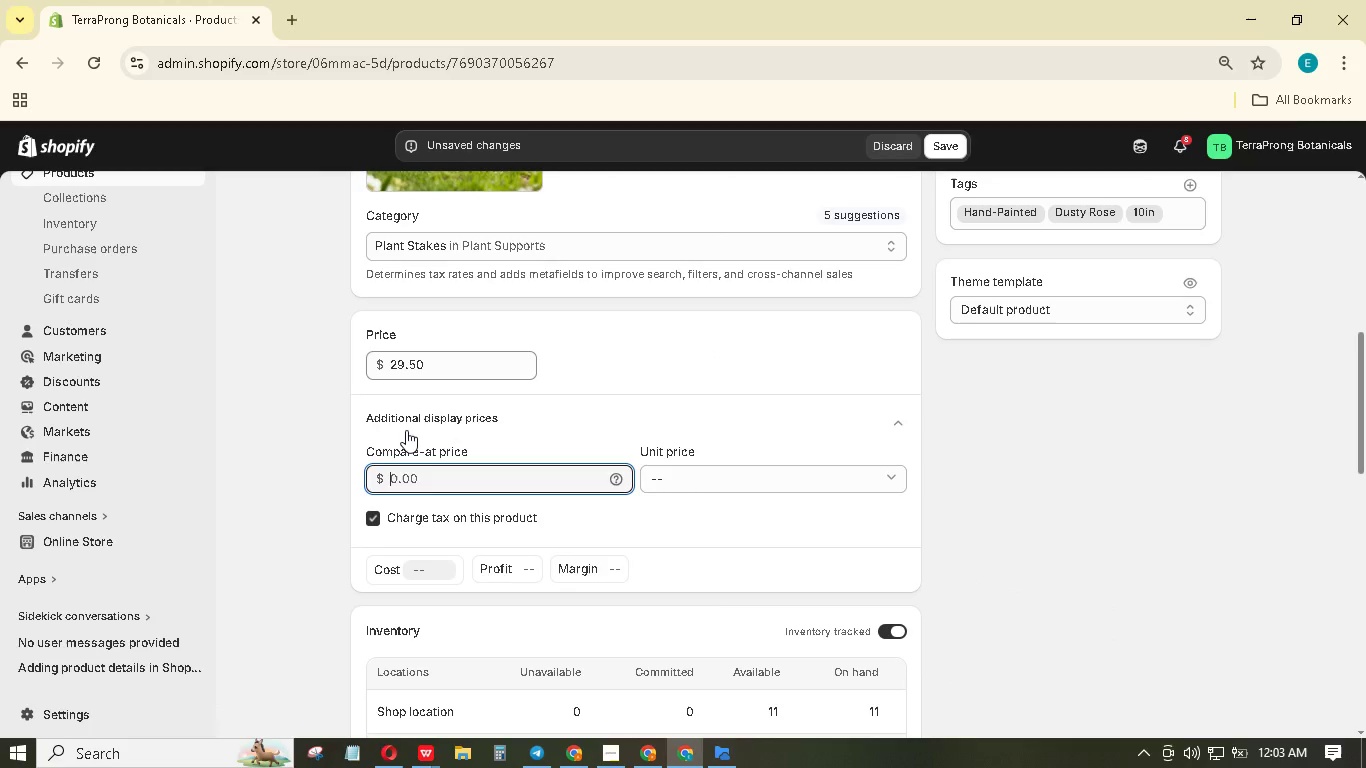 
key(Numpad2)
 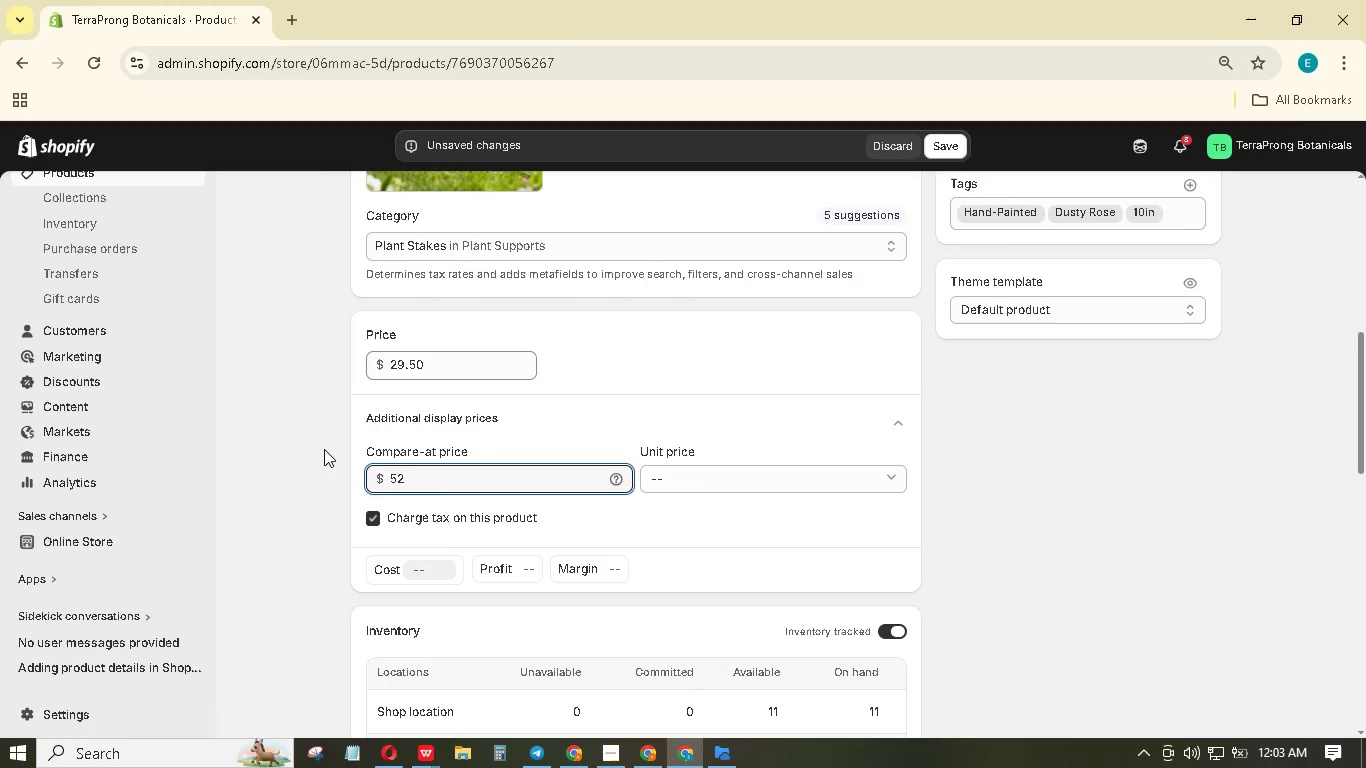 
scroll: coordinate [516, 499], scroll_direction: down, amount: 4.0
 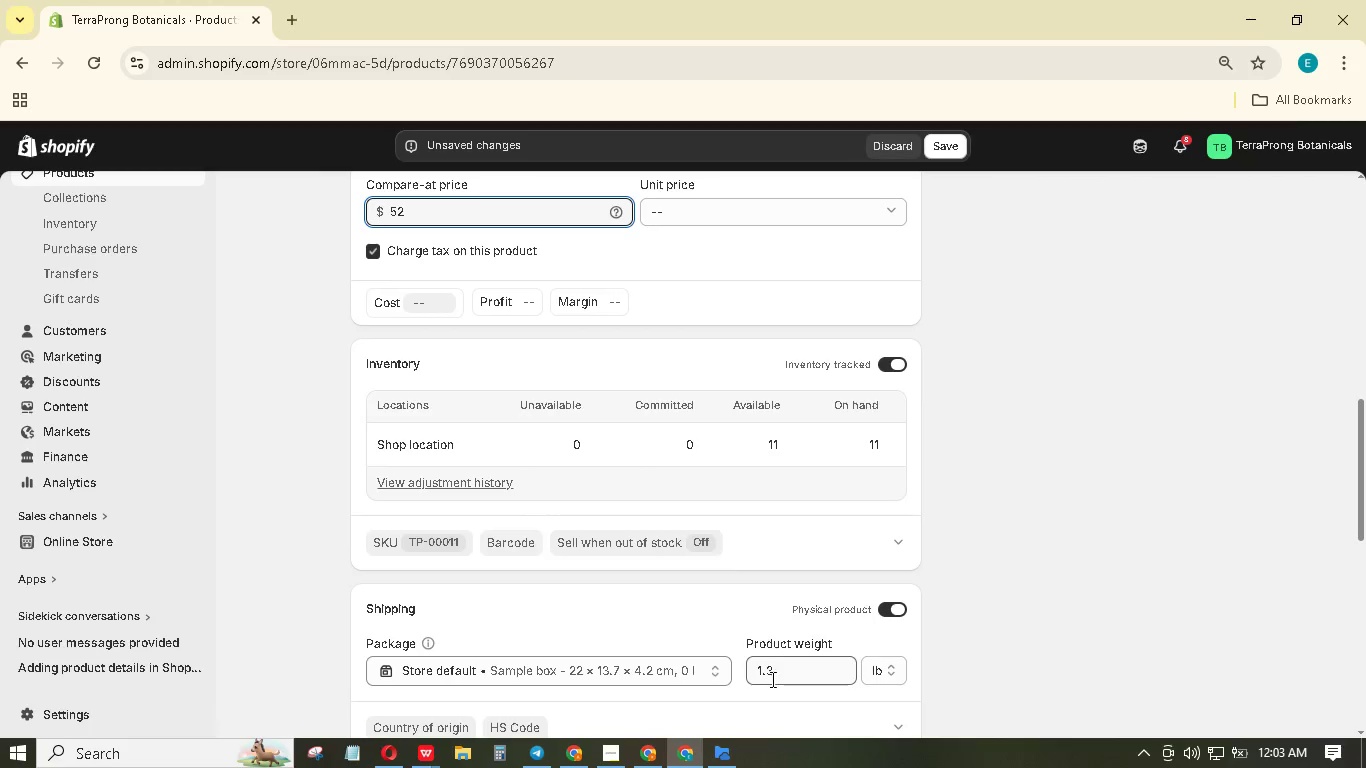 
left_click([885, 671])
 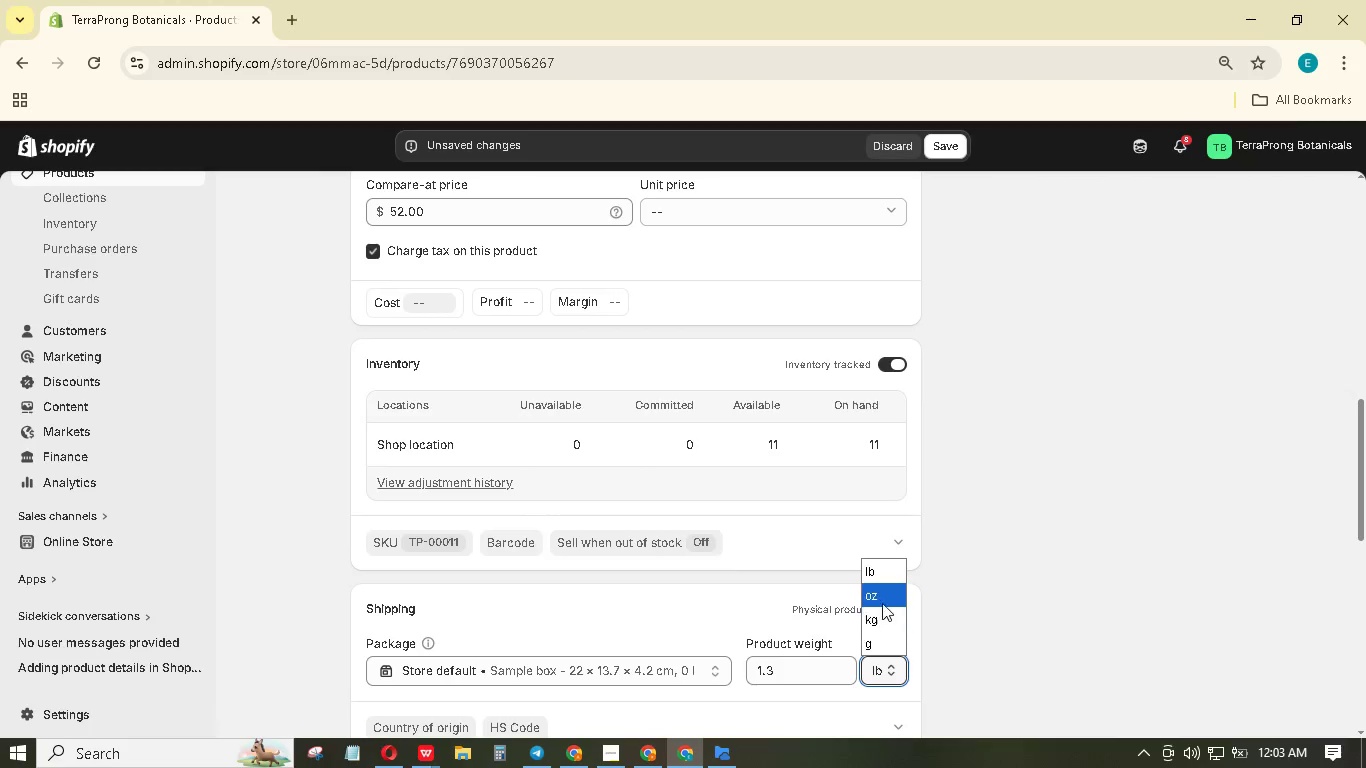 
left_click([884, 595])
 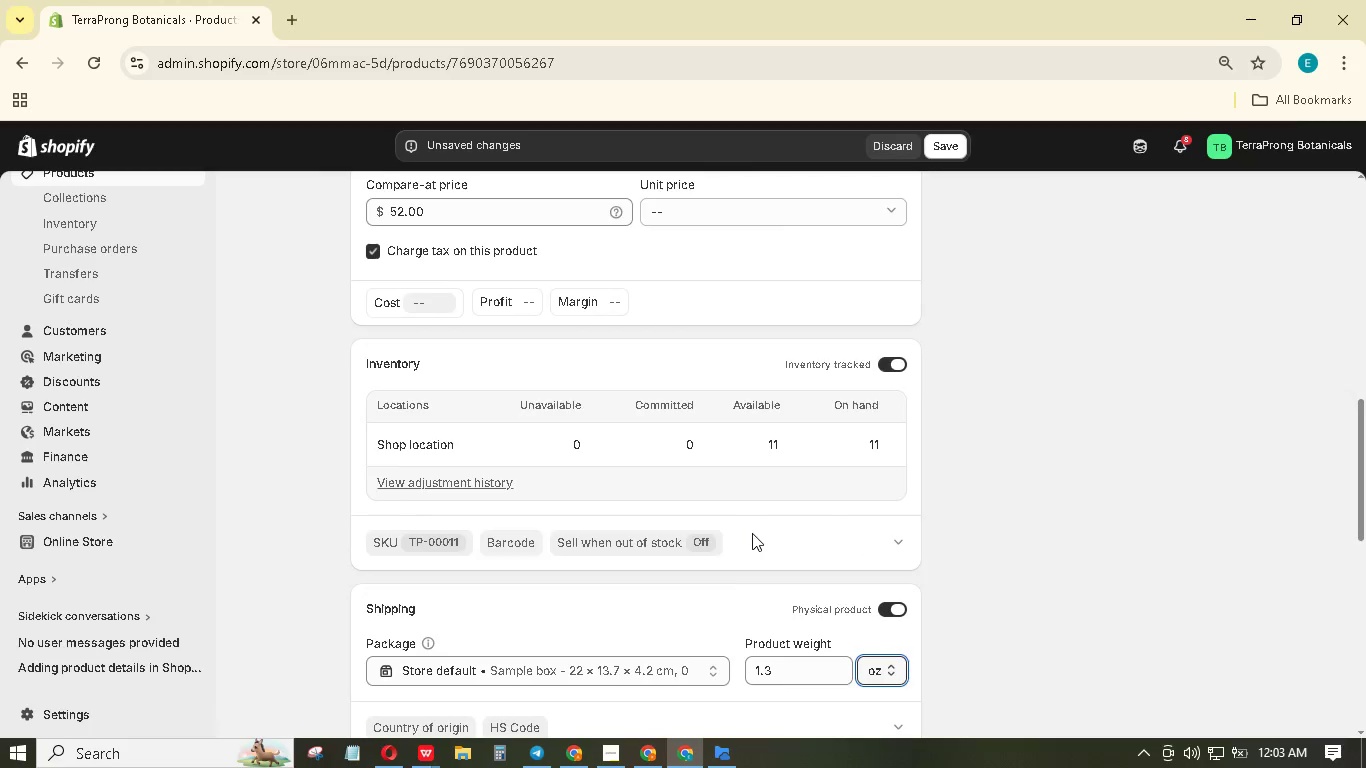 
scroll: coordinate [737, 527], scroll_direction: down, amount: 13.0
 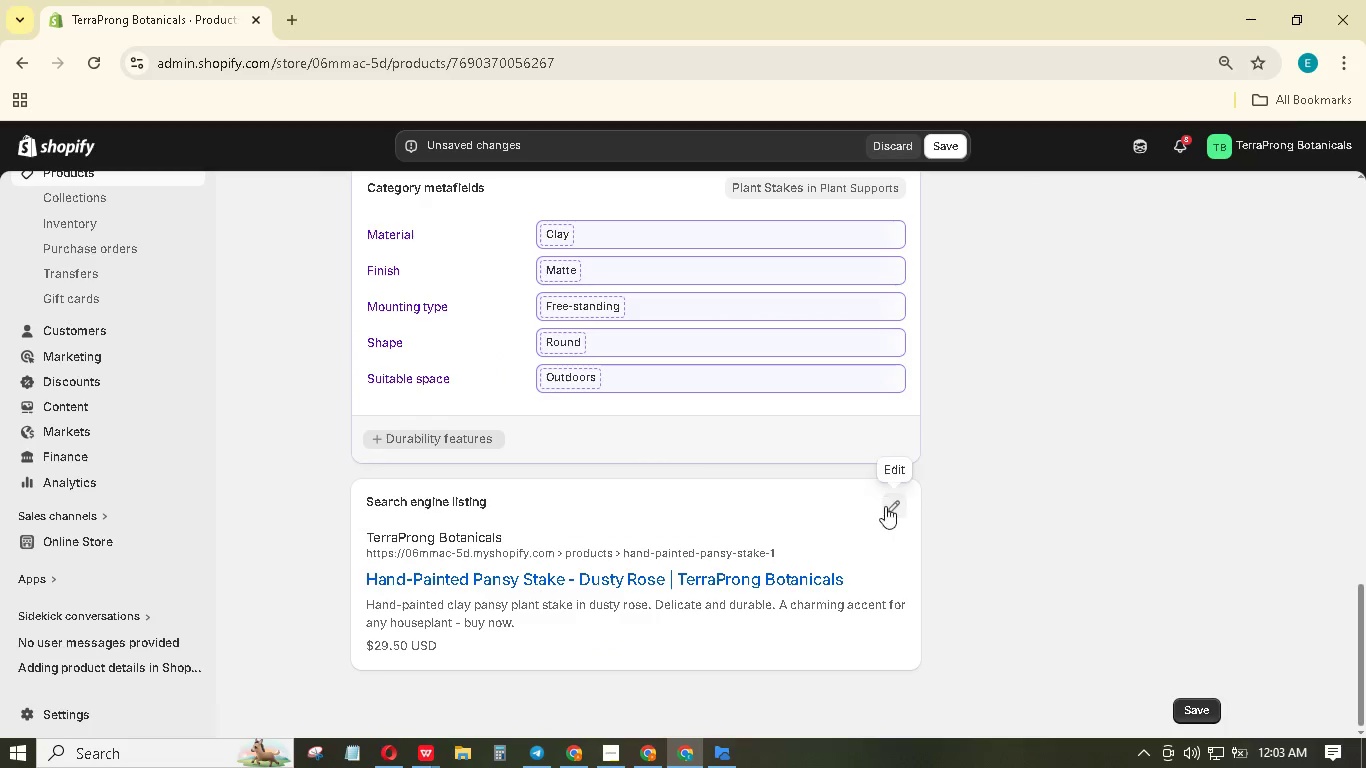 
left_click([886, 505])
 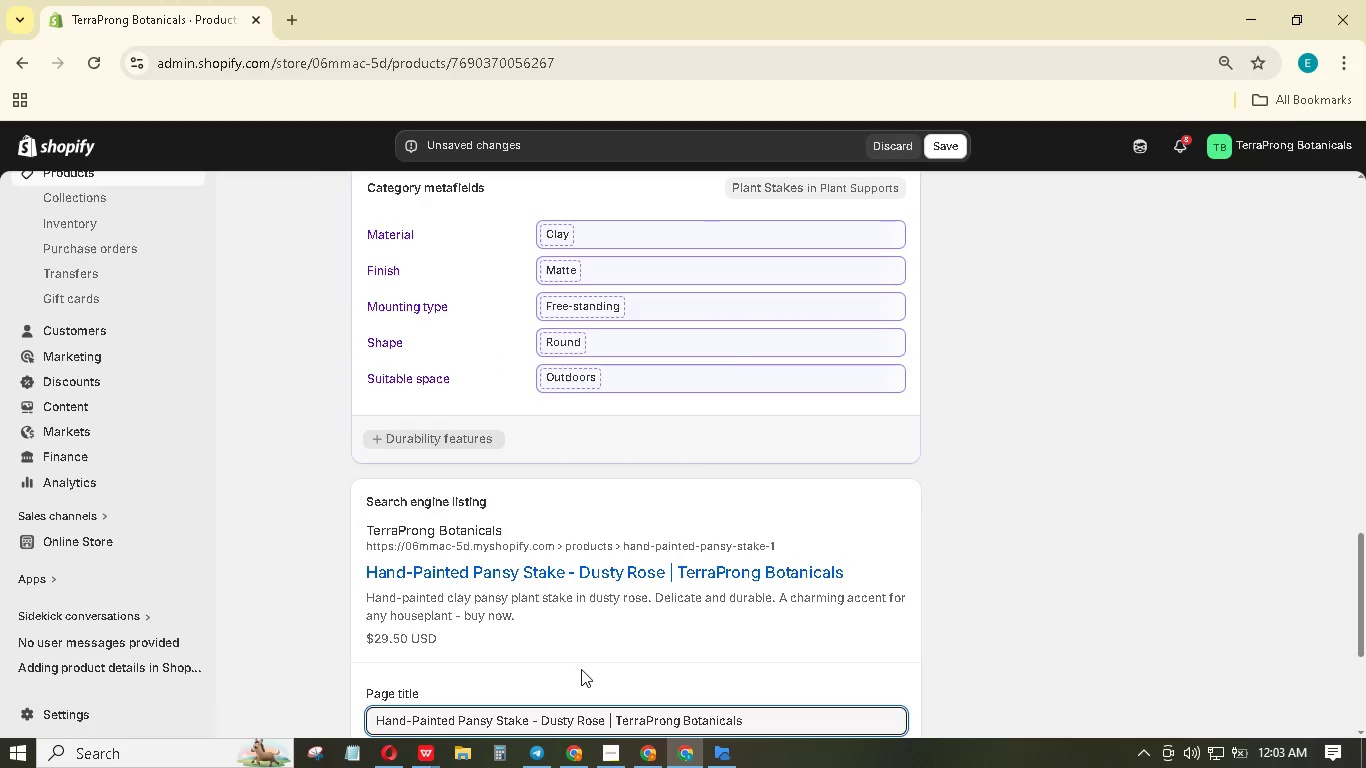 
scroll: coordinate [628, 680], scroll_direction: down, amount: 6.0
 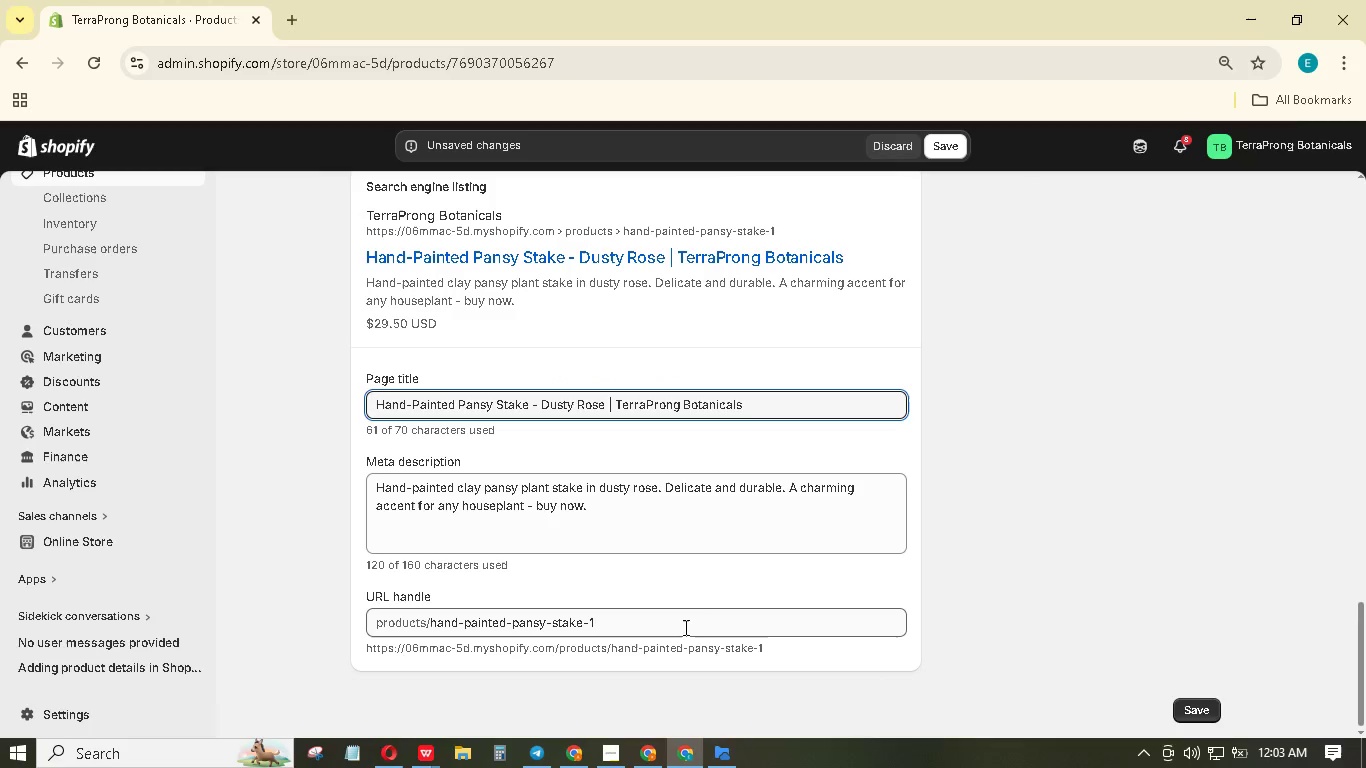 
left_click([684, 624])
 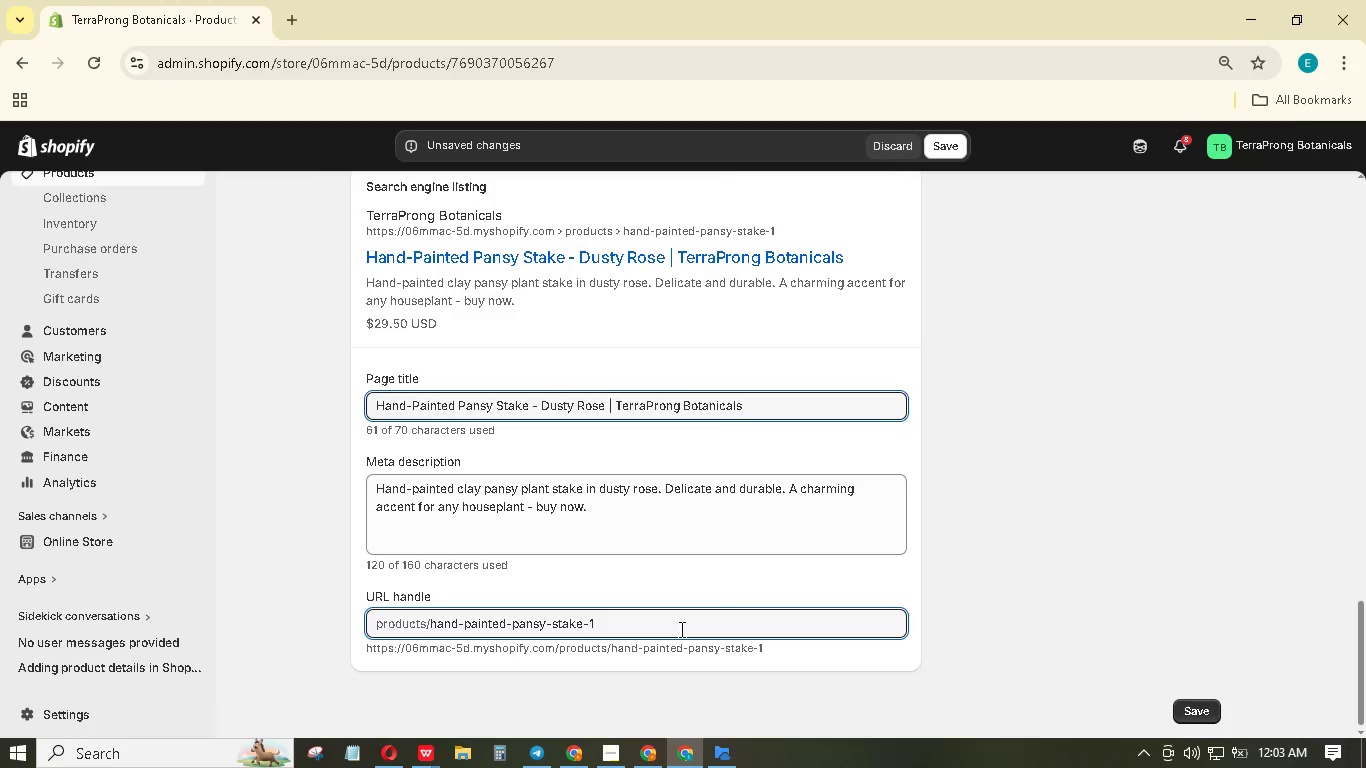 
key(Backspace)
type(10in)
 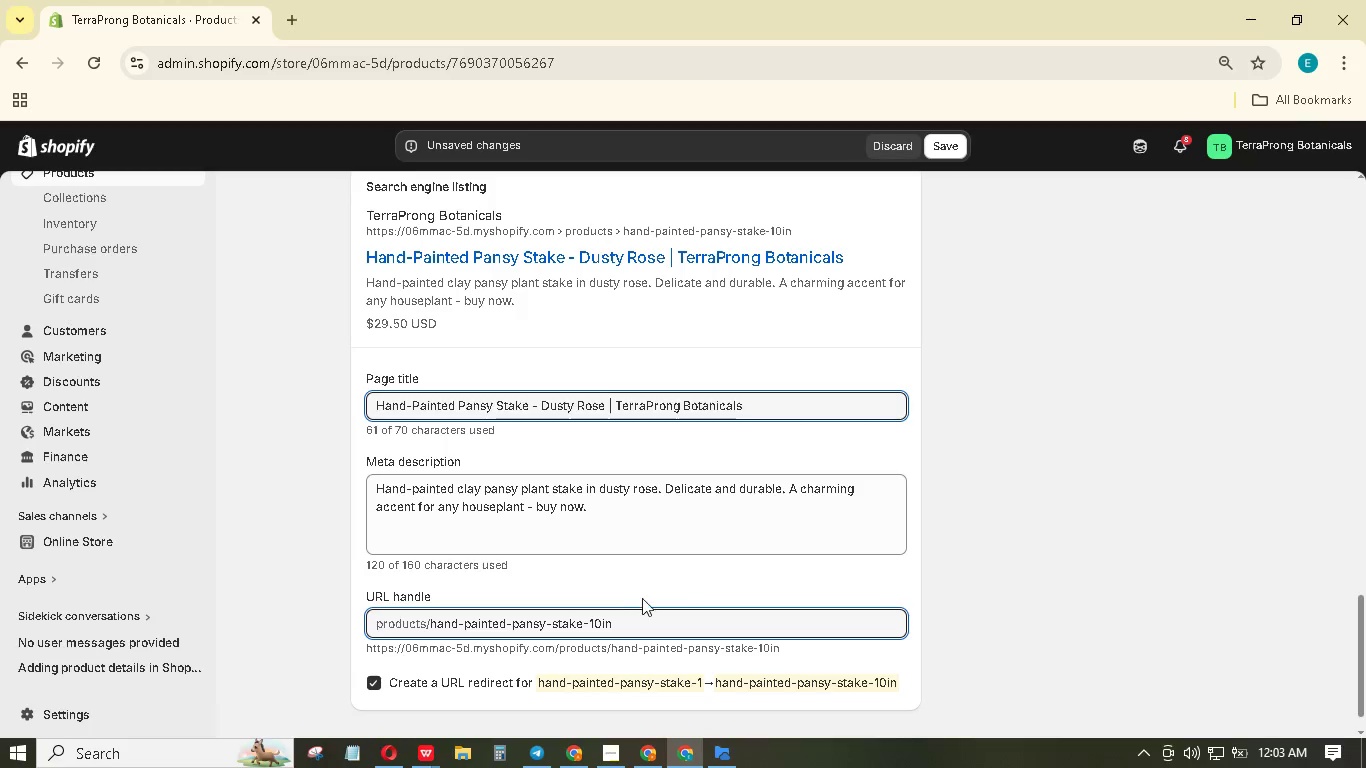 
scroll: coordinate [731, 548], scroll_direction: up, amount: 32.0
 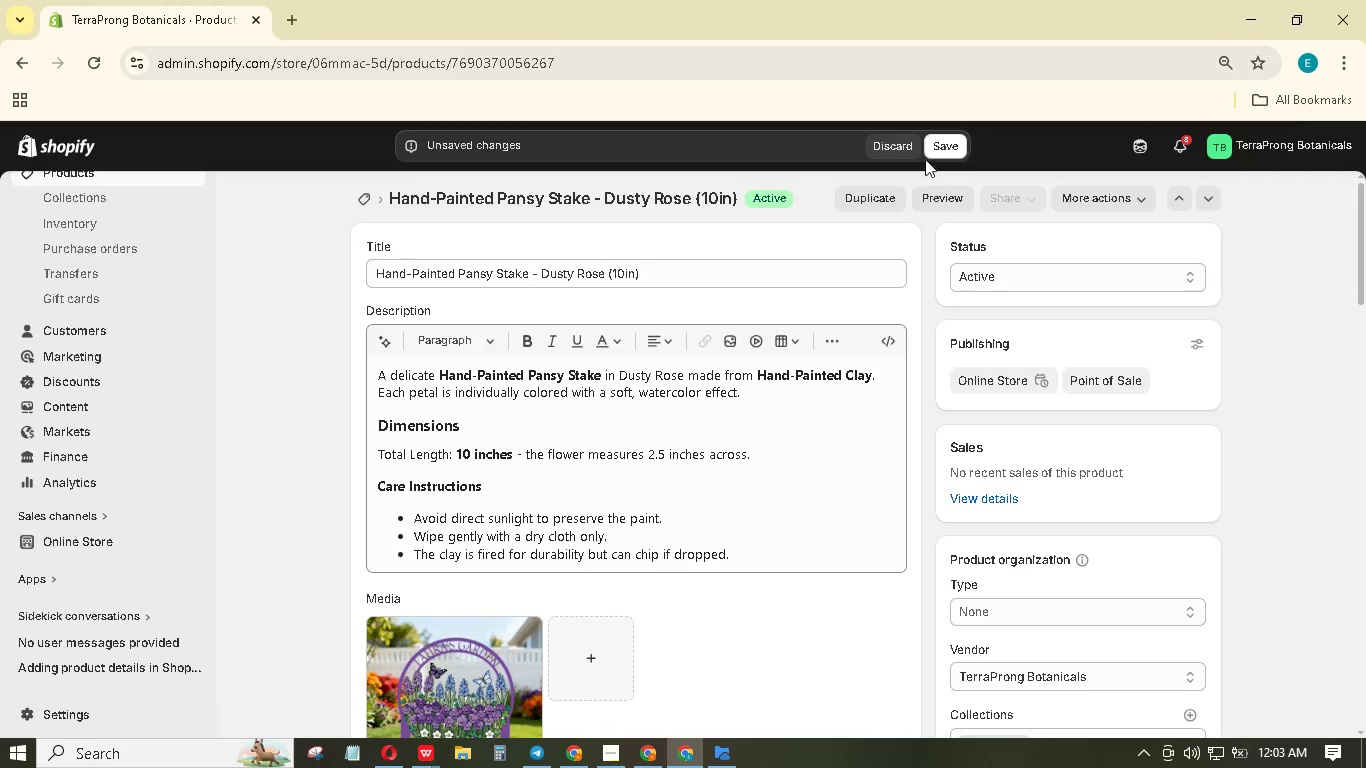 
left_click([939, 147])
 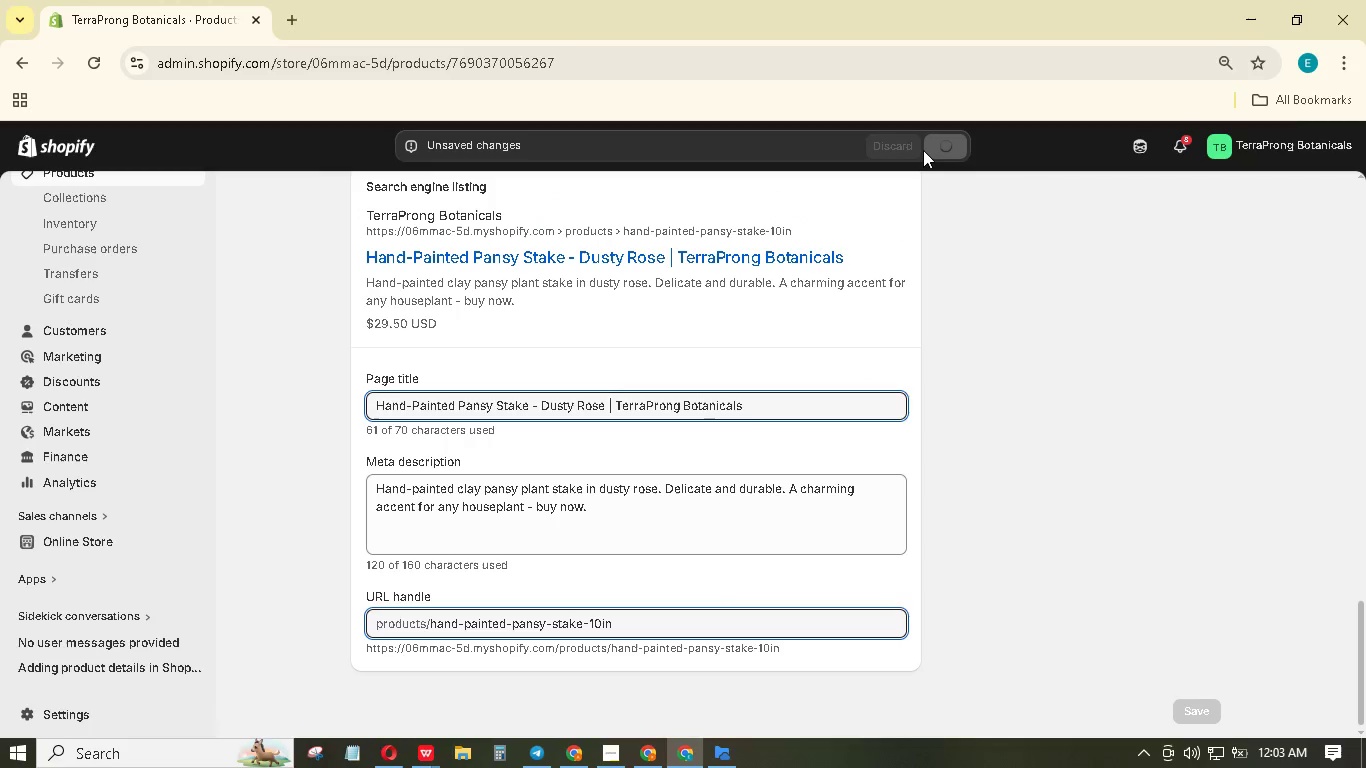 
wait(7.77)
 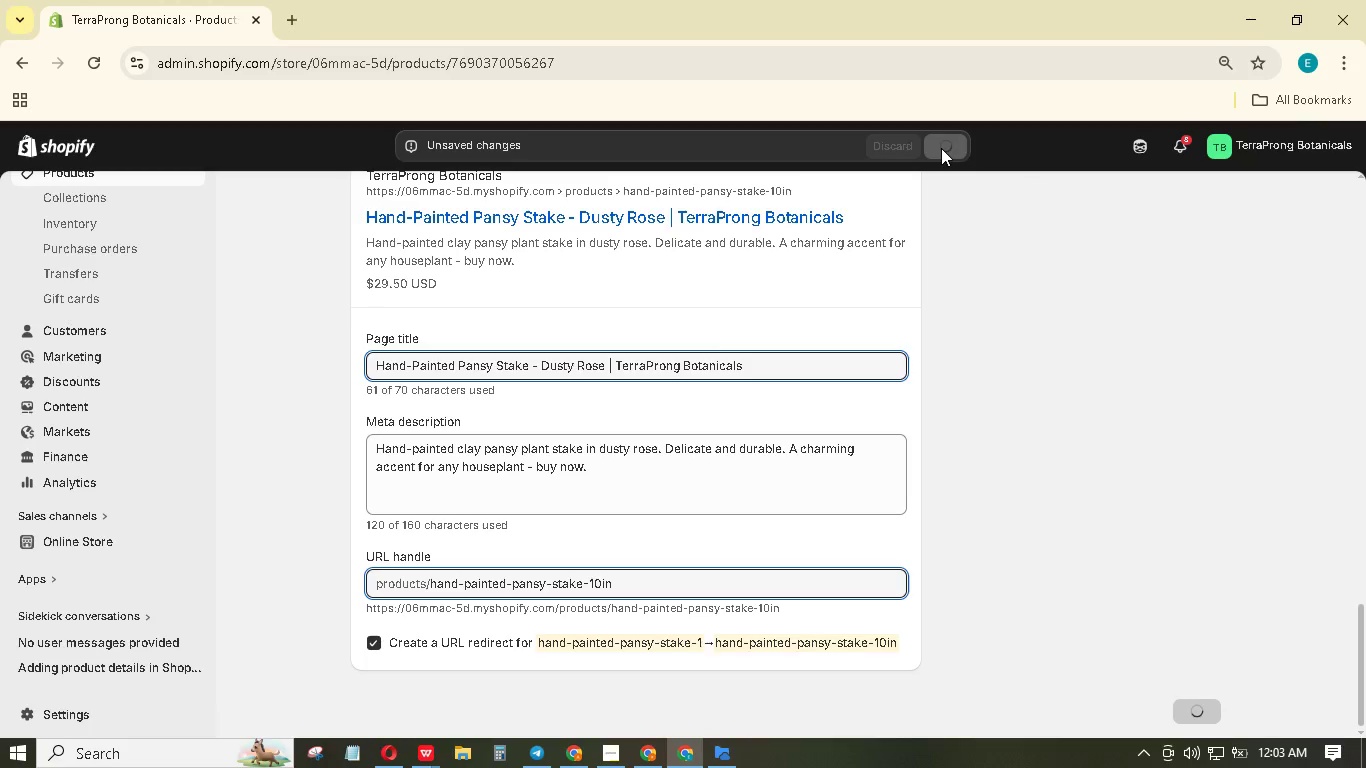 
scroll: coordinate [1044, 485], scroll_direction: up, amount: 40.0
 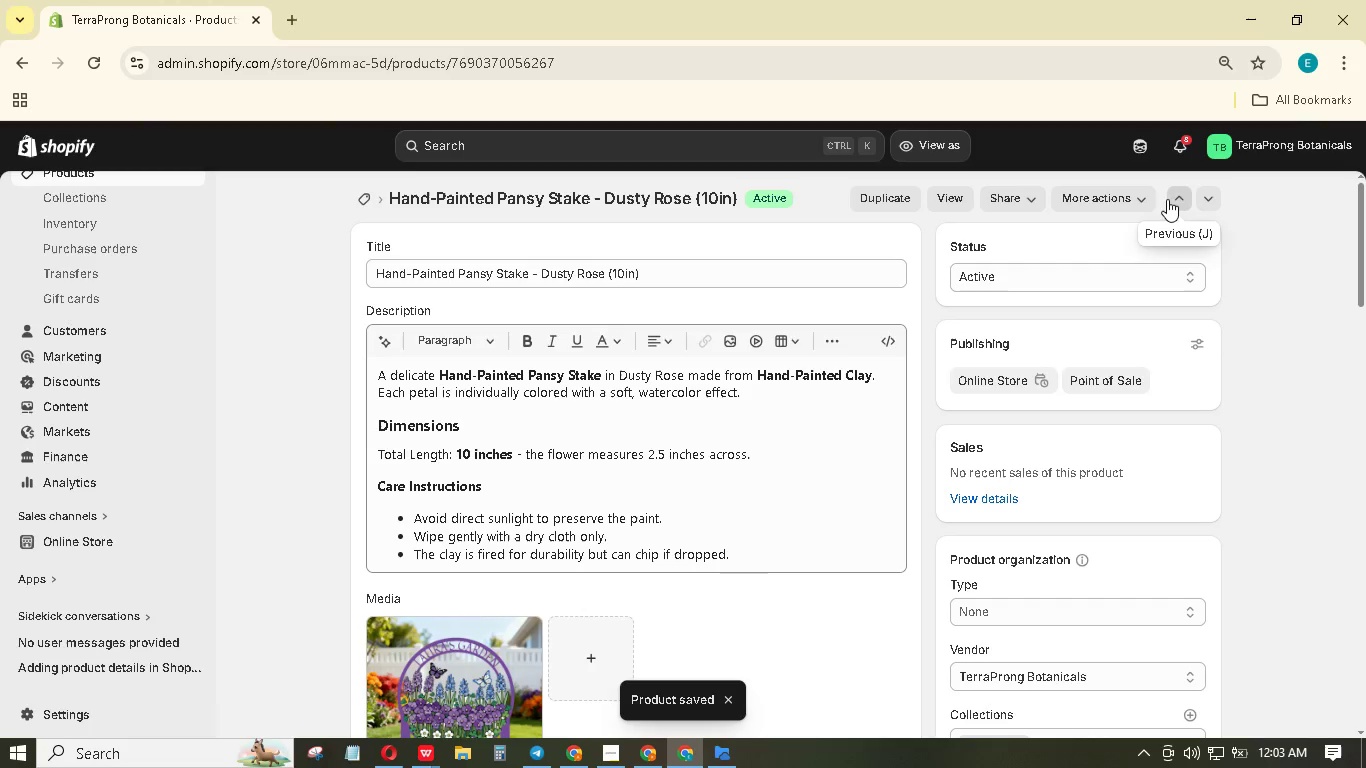 
left_click([1170, 199])
 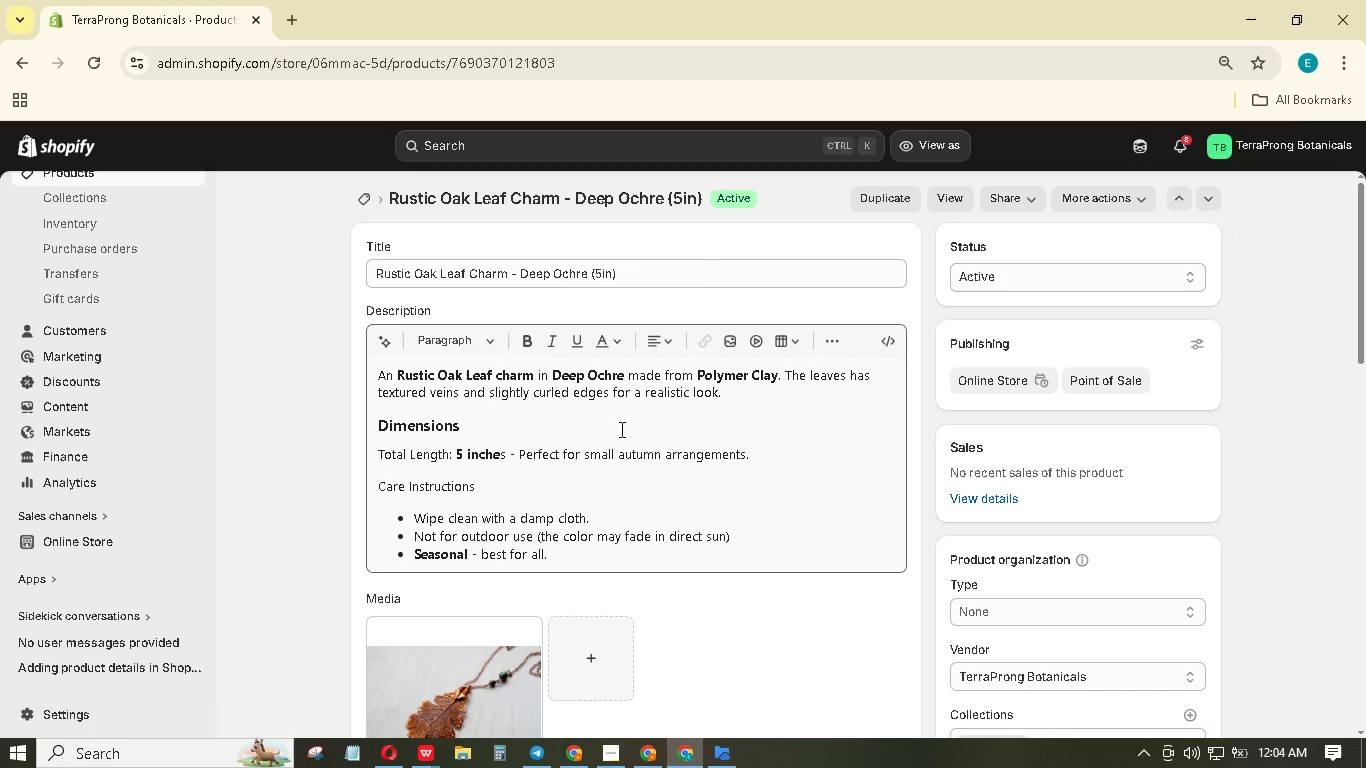 
wait(12.22)
 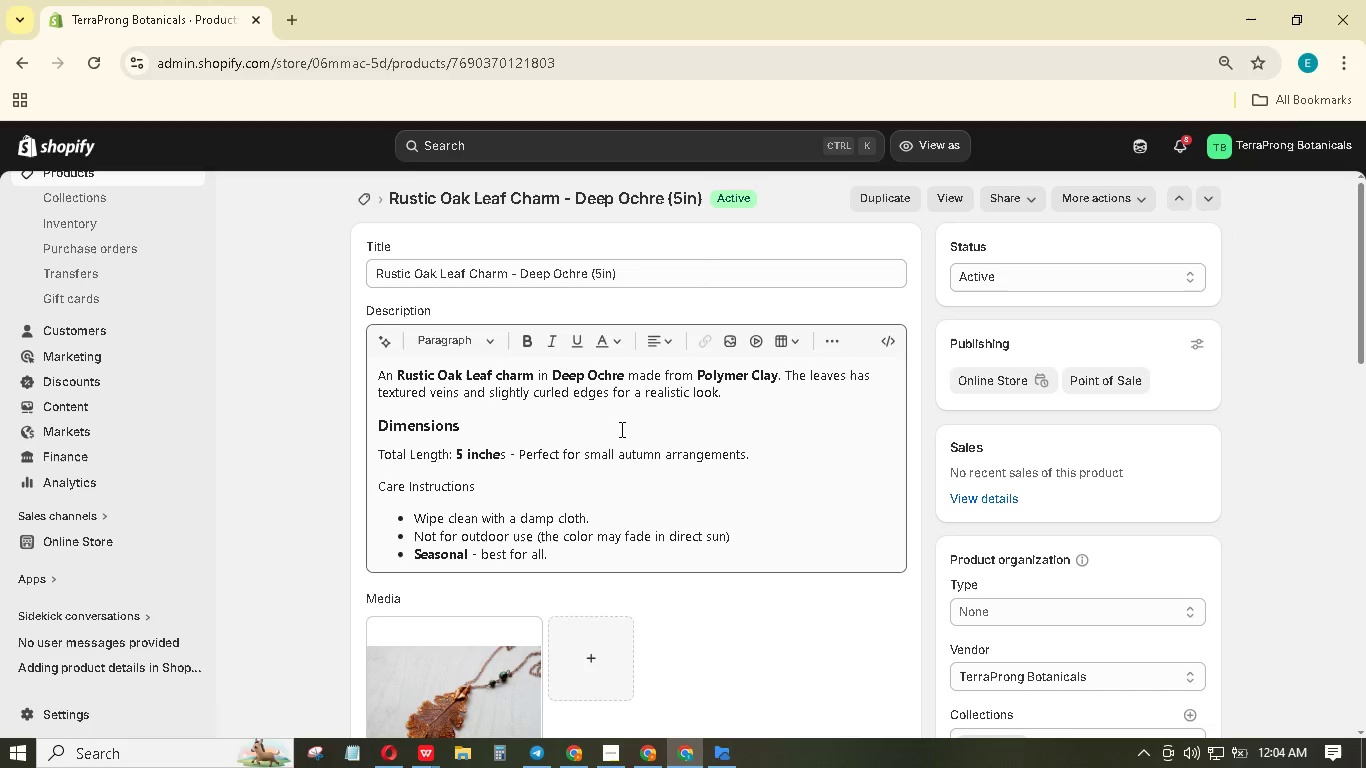 
left_click_drag(start_coordinate=[477, 485], to_coordinate=[377, 486])
 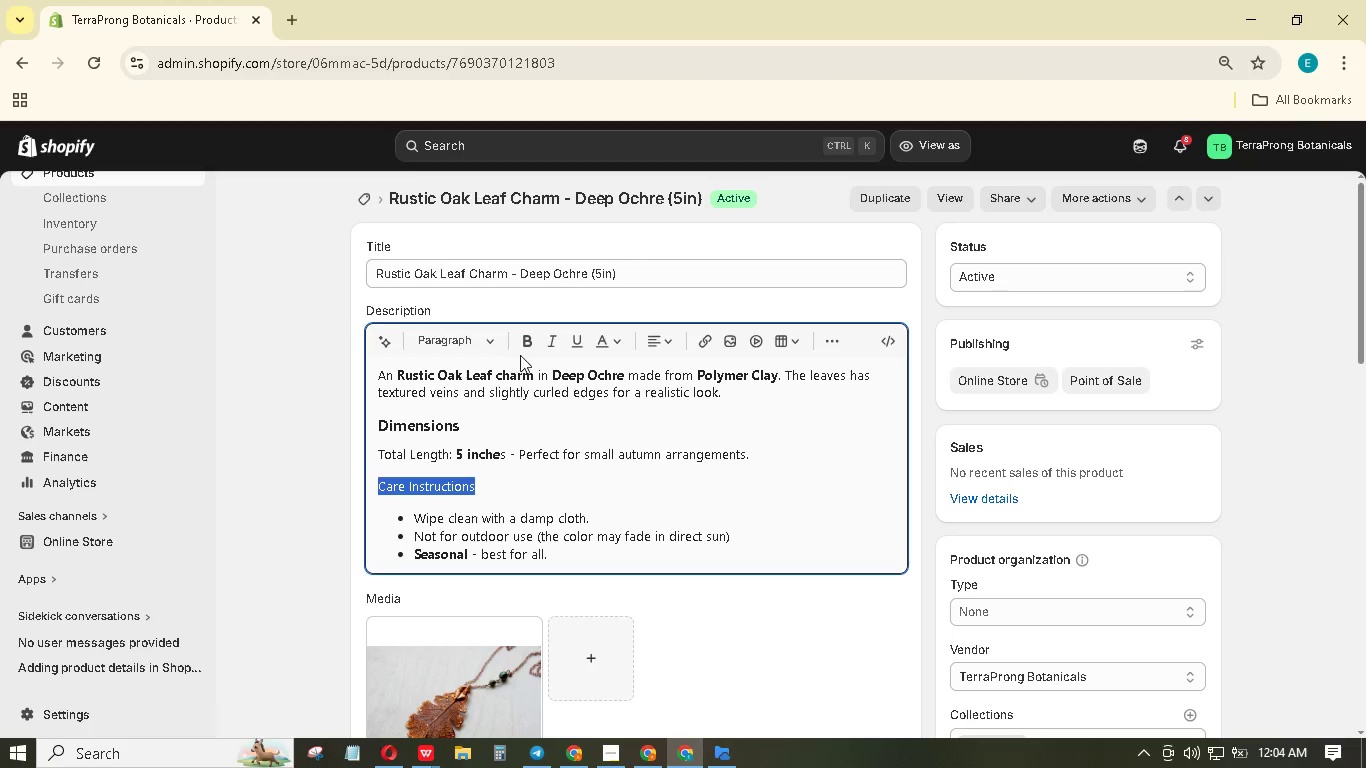 
left_click([530, 346])
 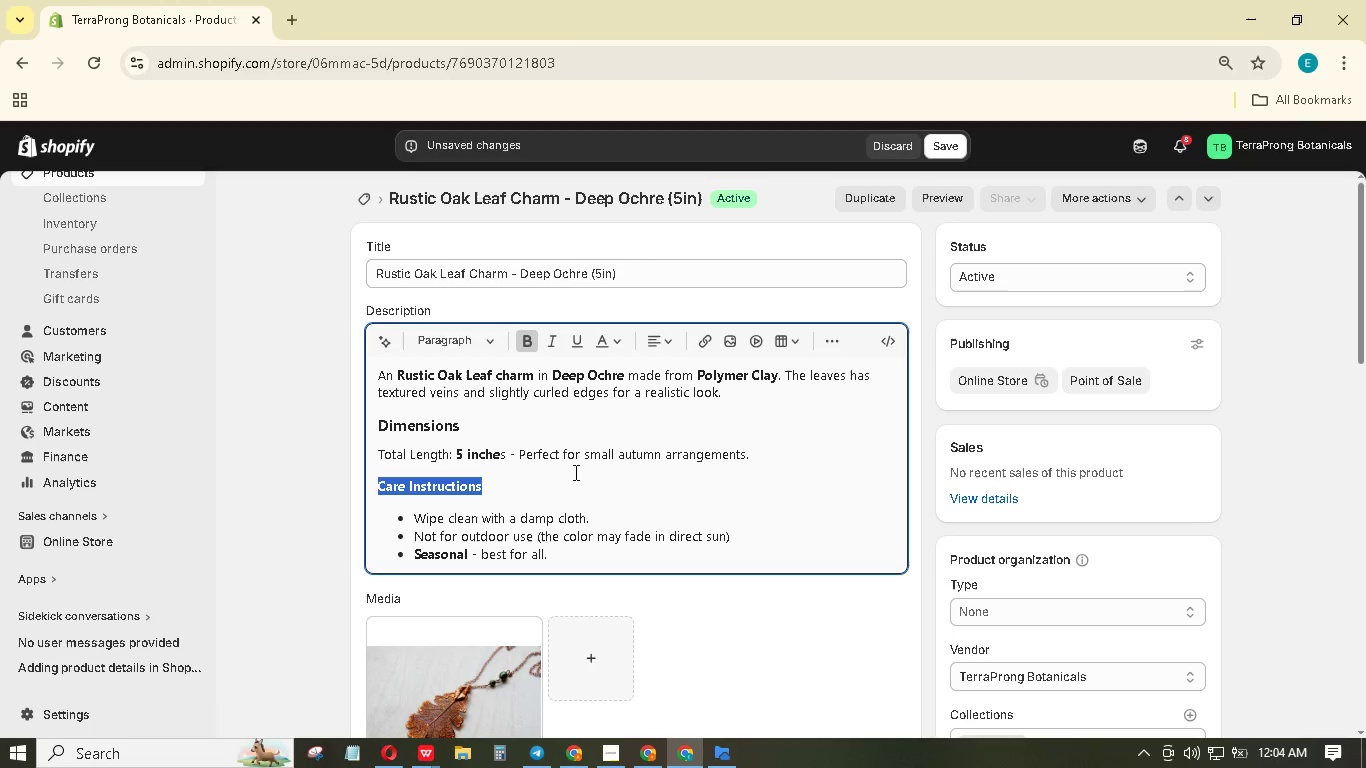 
left_click([637, 508])
 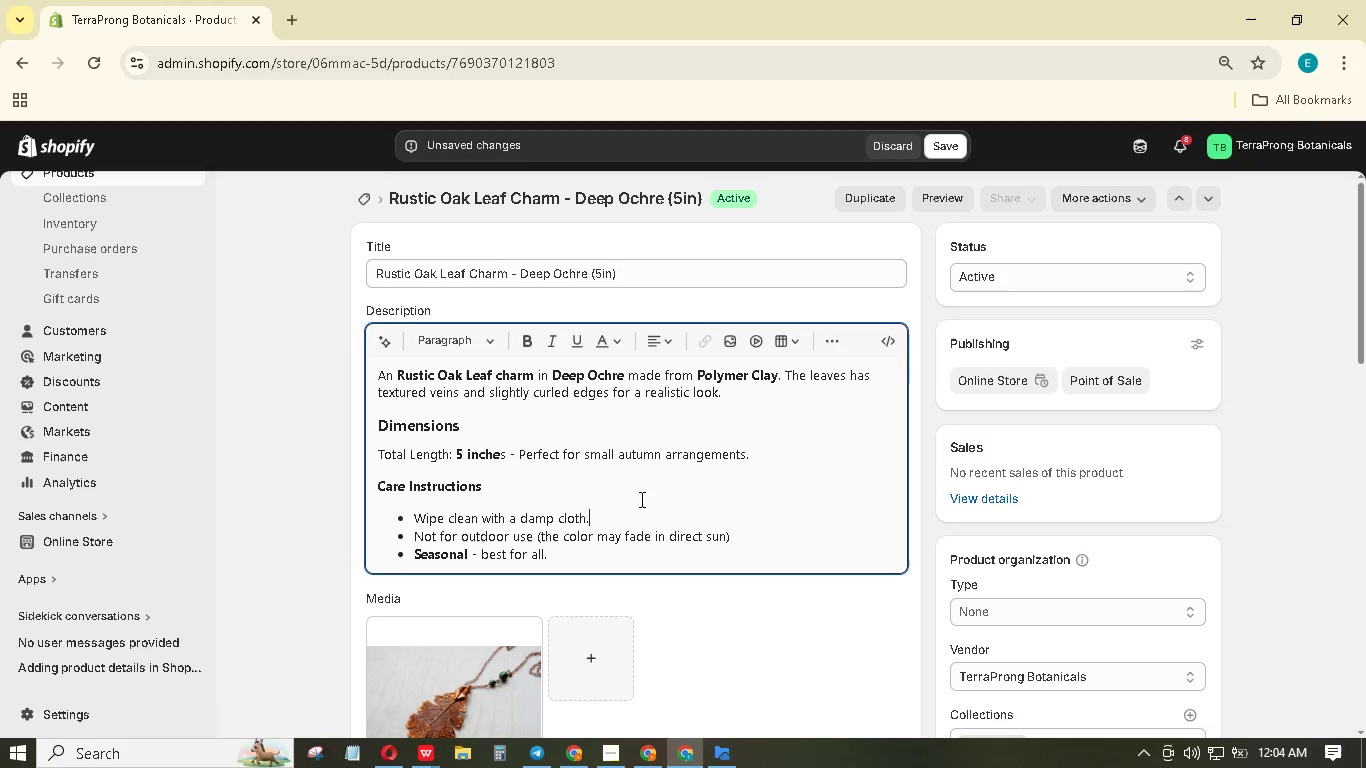 
scroll: coordinate [640, 497], scroll_direction: down, amount: 4.0
 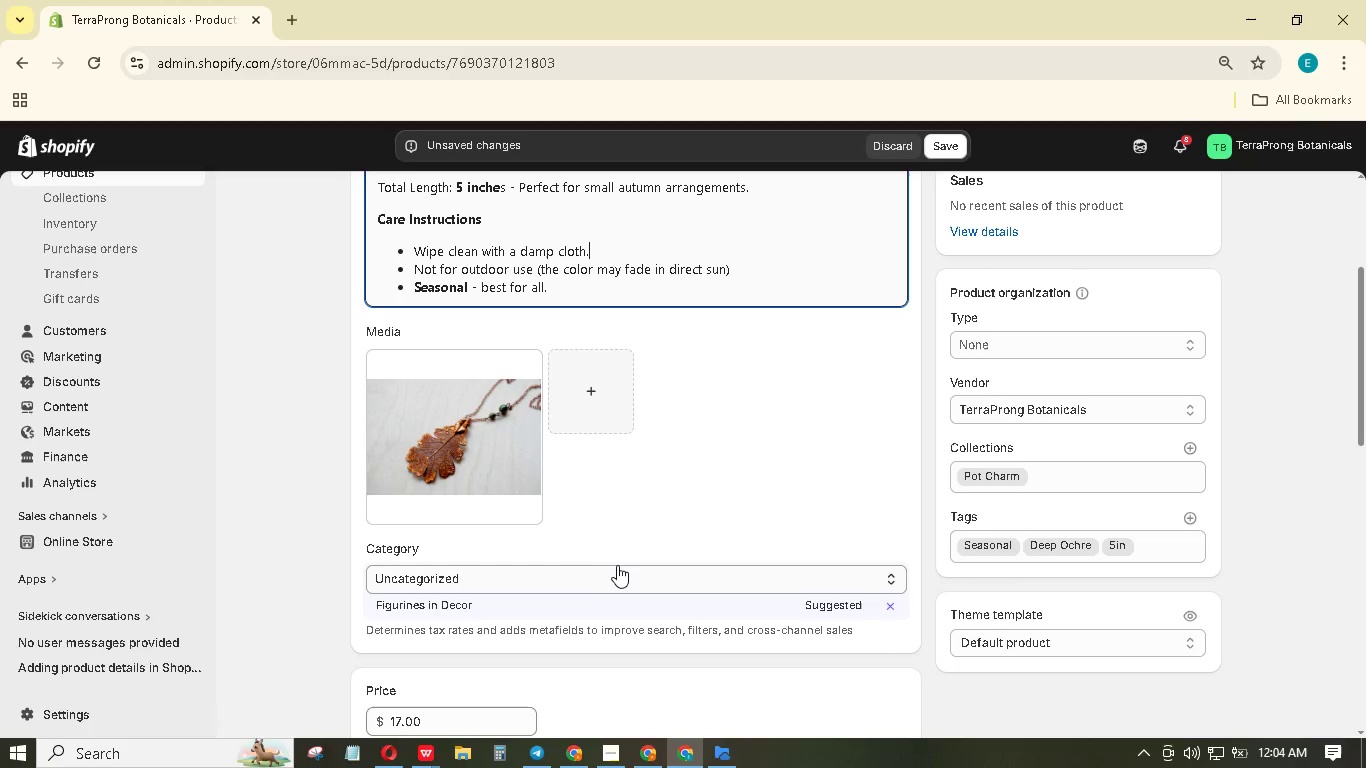 
wait(6.14)
 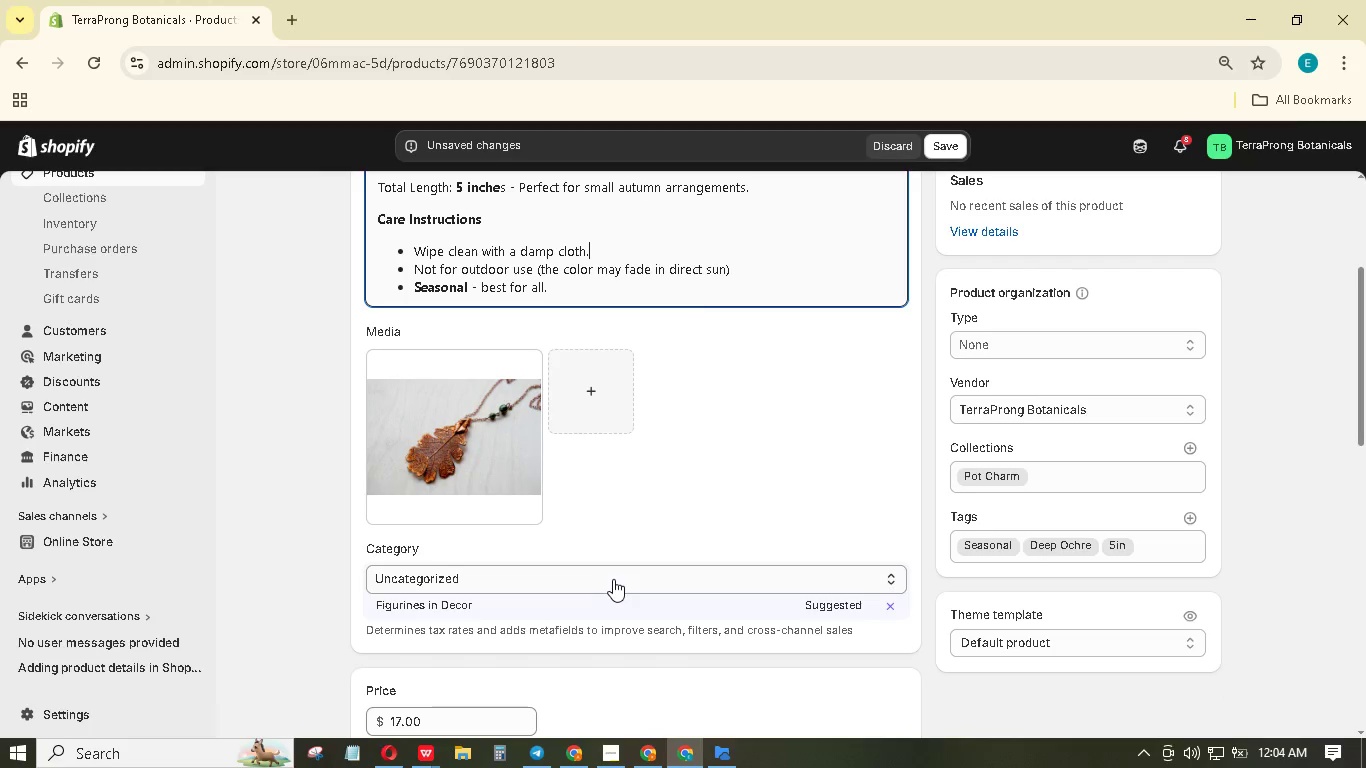 
left_click([617, 571])
 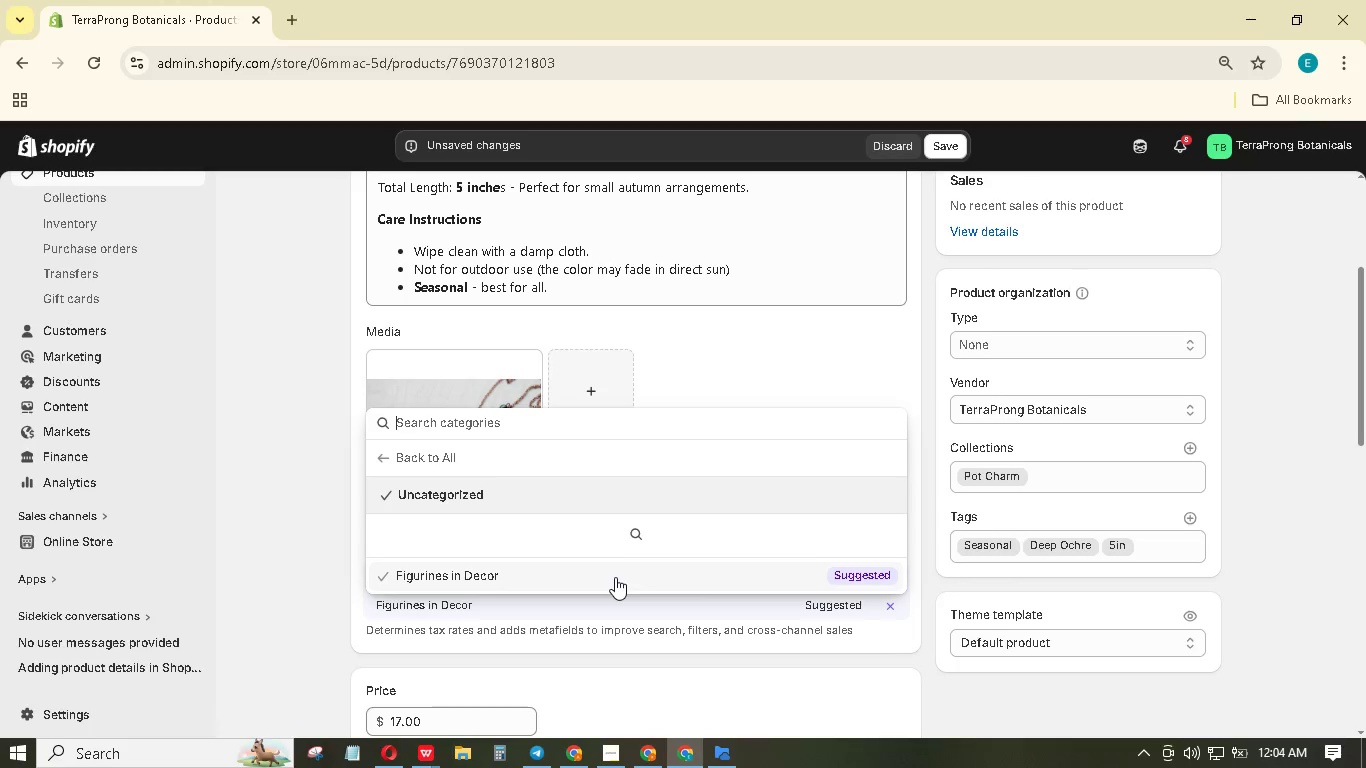 
type(Chrm)
 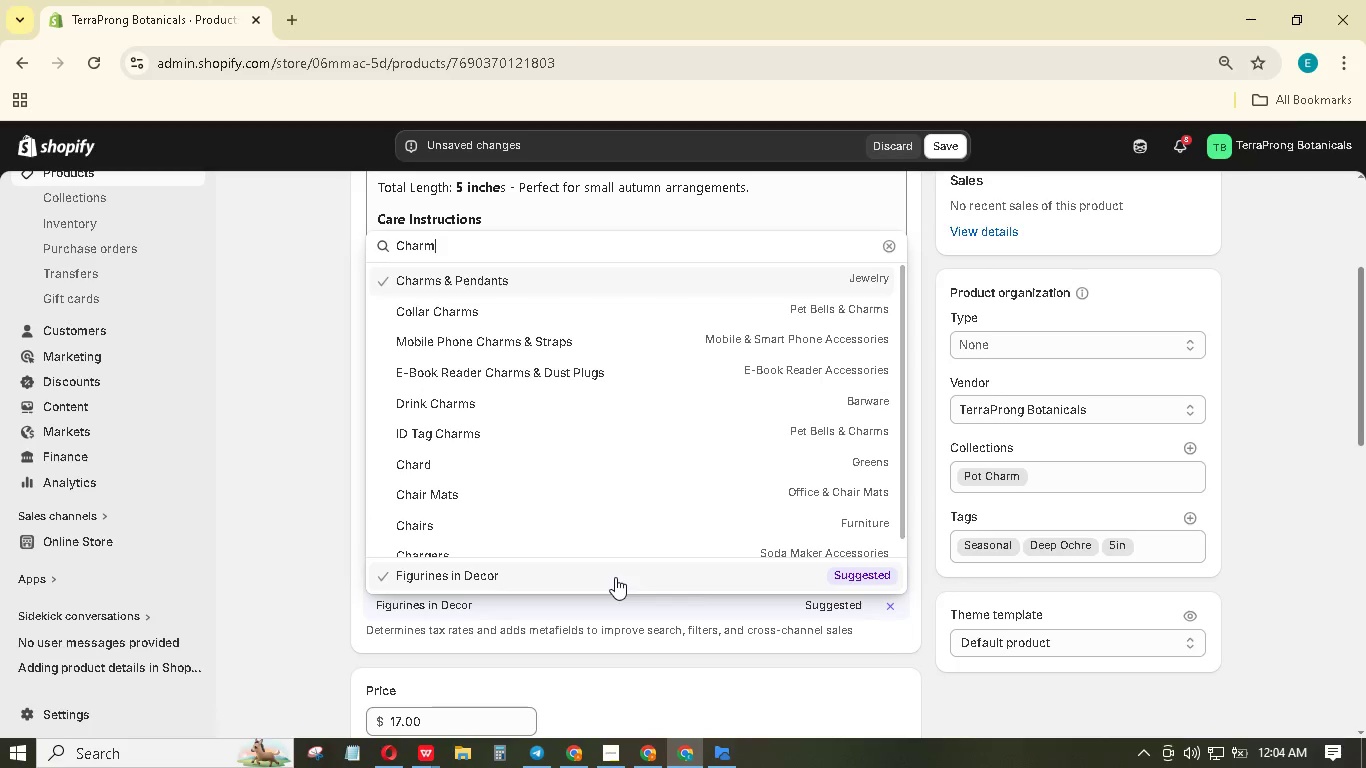 
hold_key(key=A, duration=0.34)
 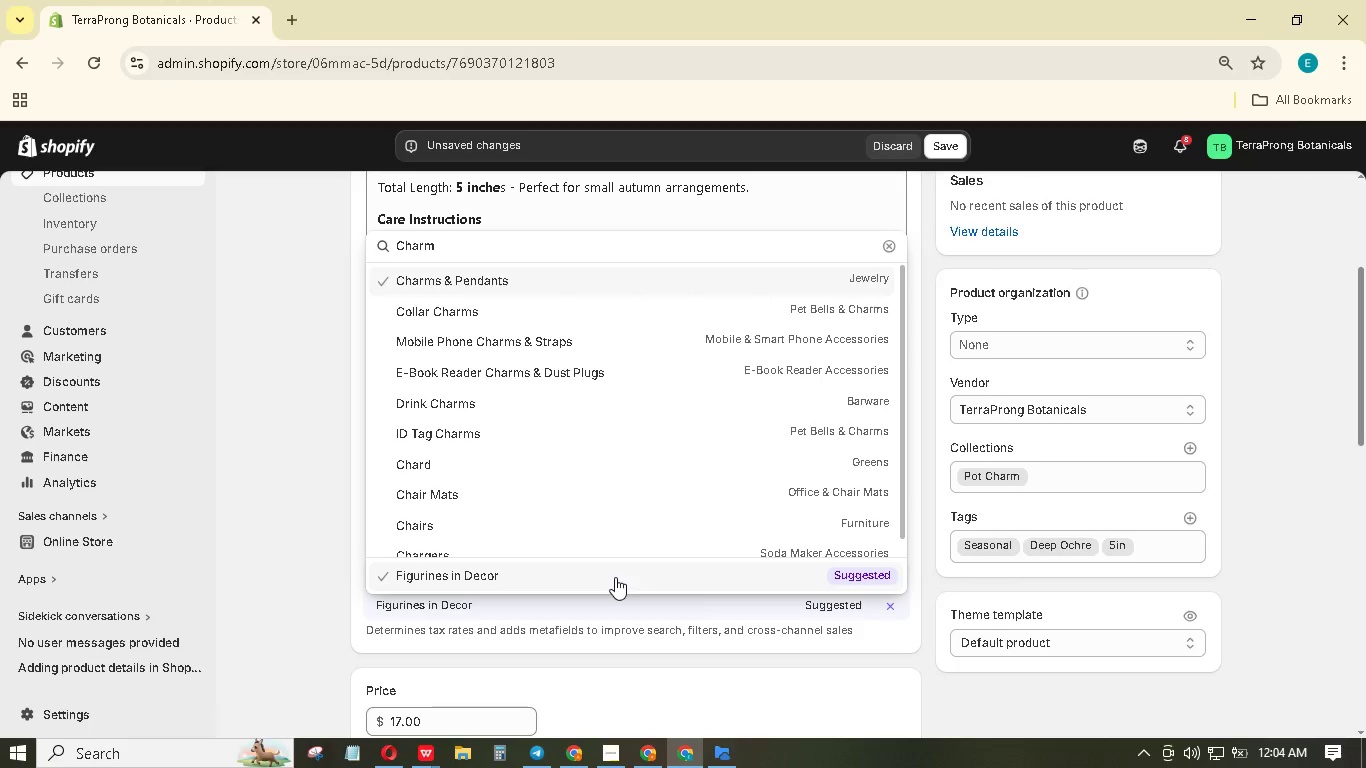 
key(Enter)
 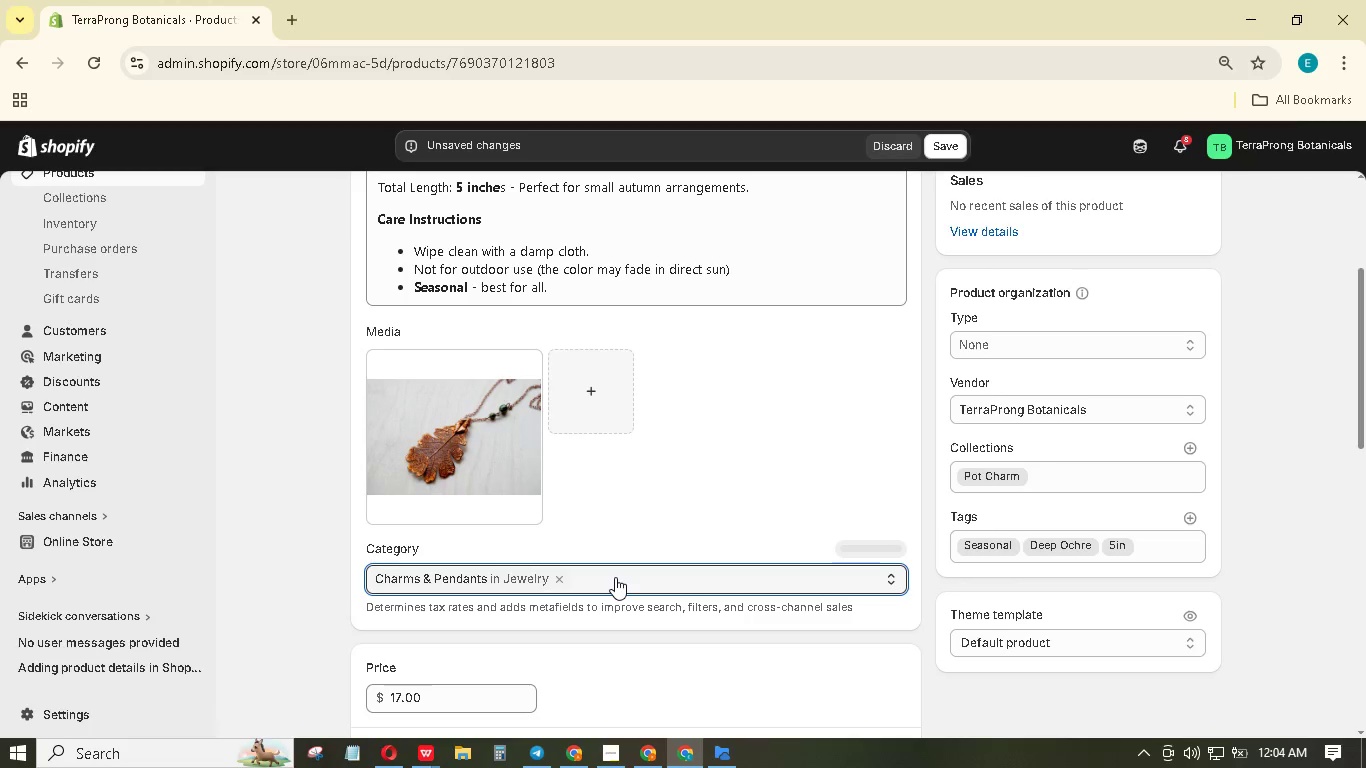 
scroll: coordinate [620, 553], scroll_direction: down, amount: 2.0
 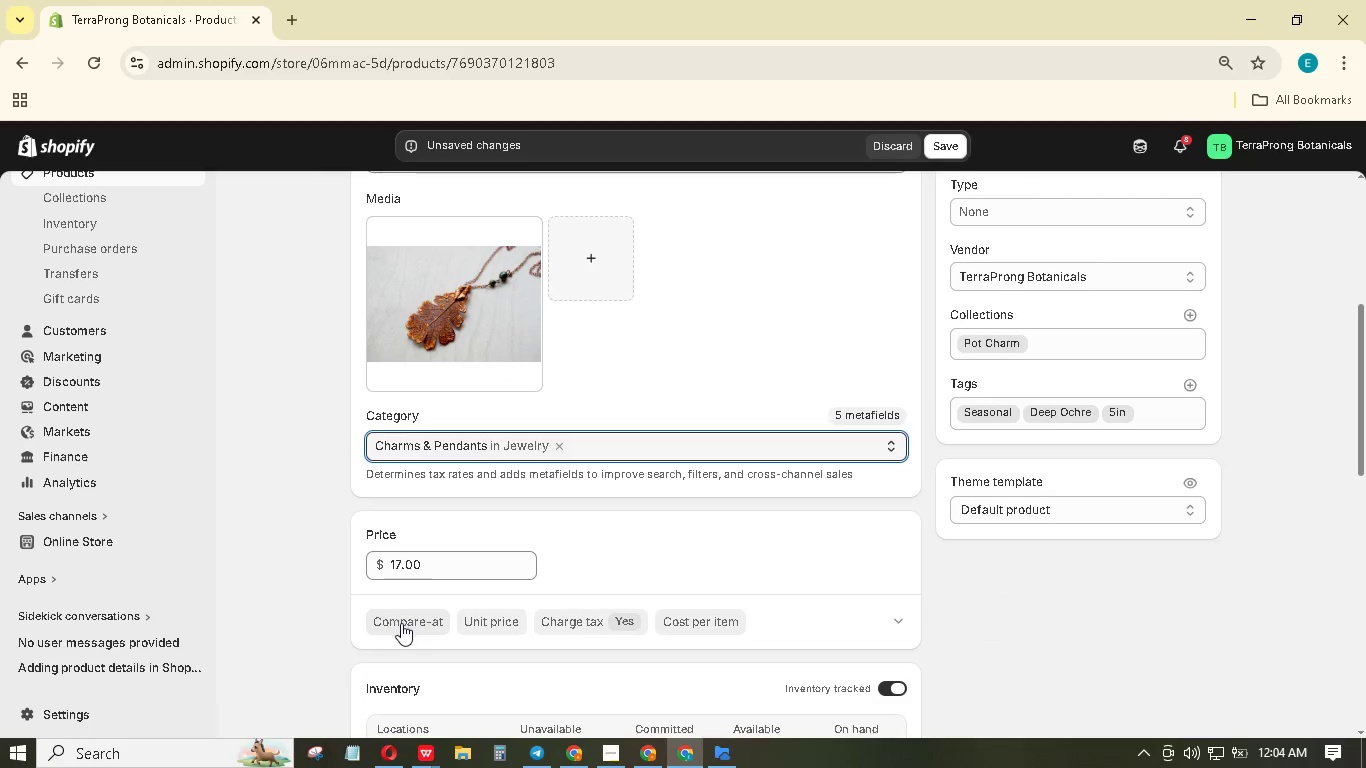 
left_click([401, 624])
 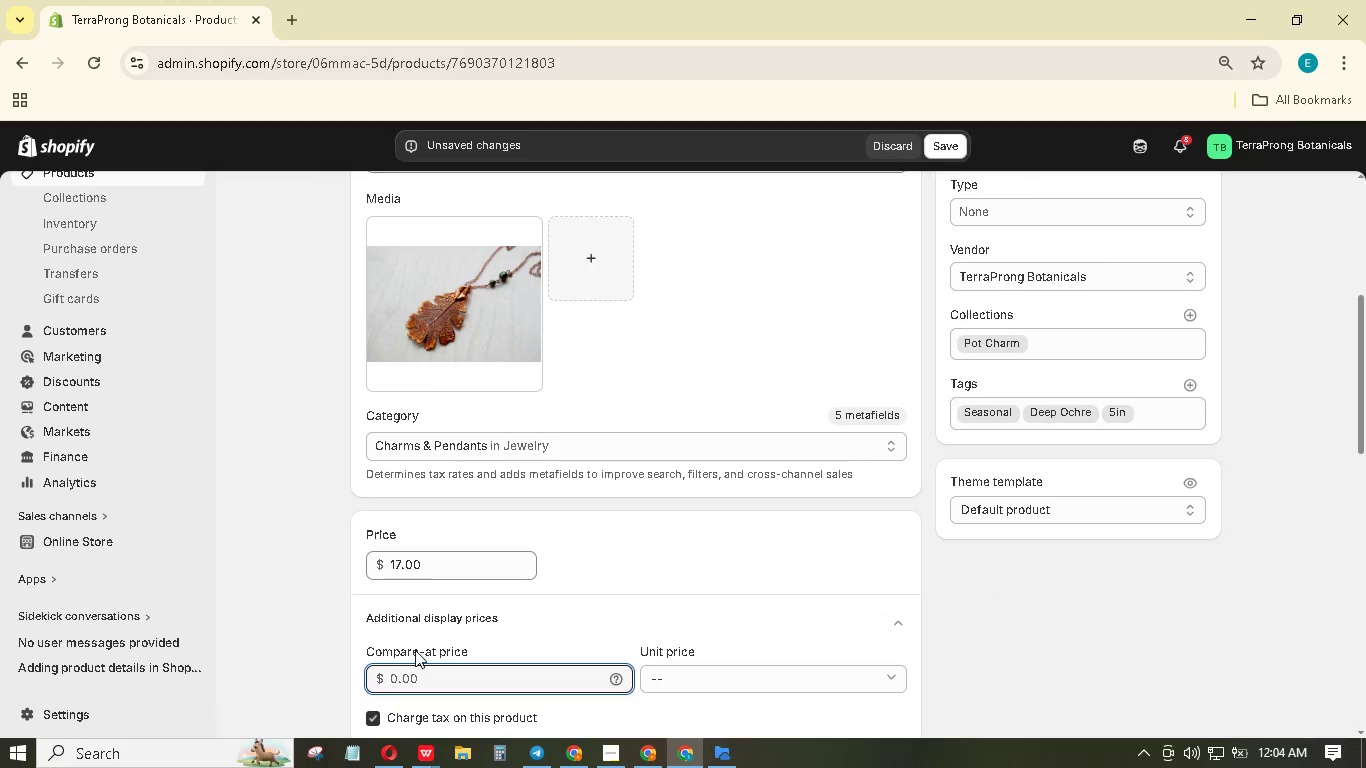 
key(Numpad3)
 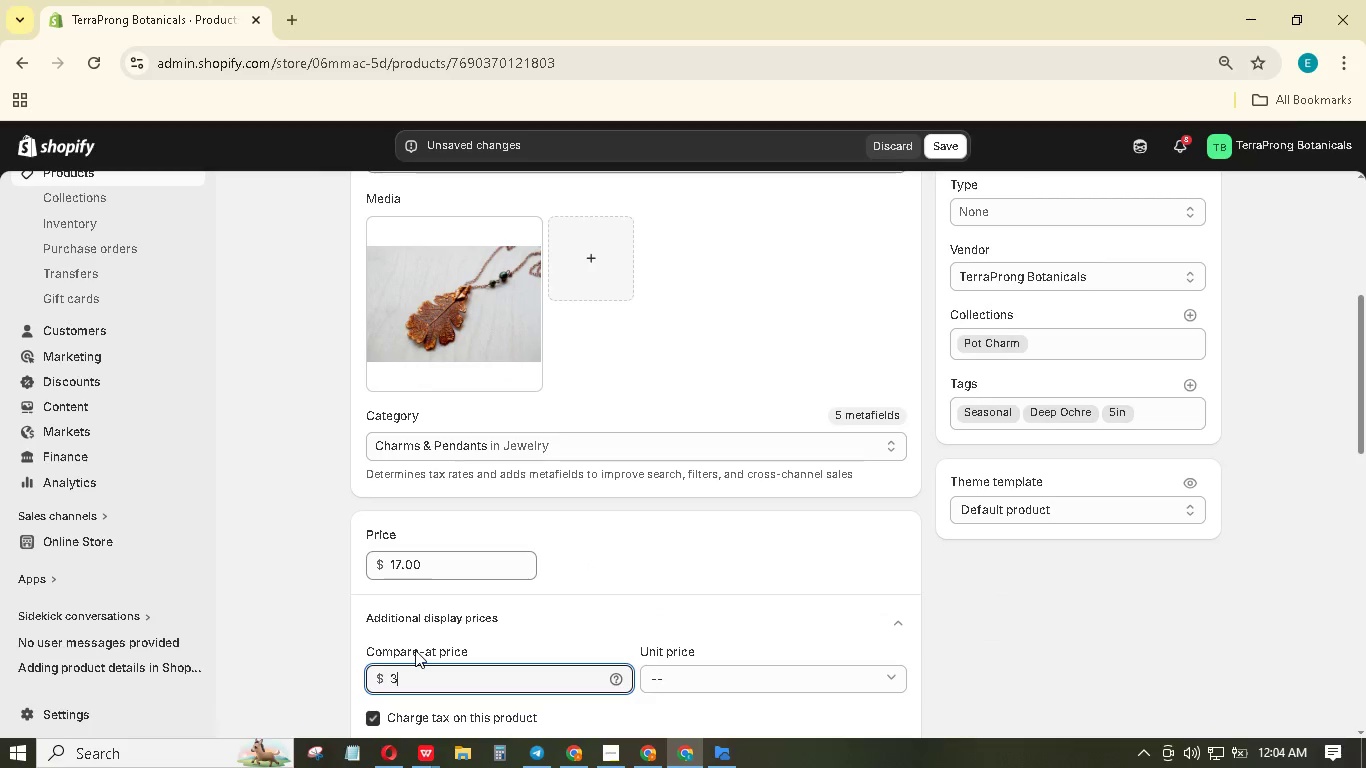 
key(Numpad5)
 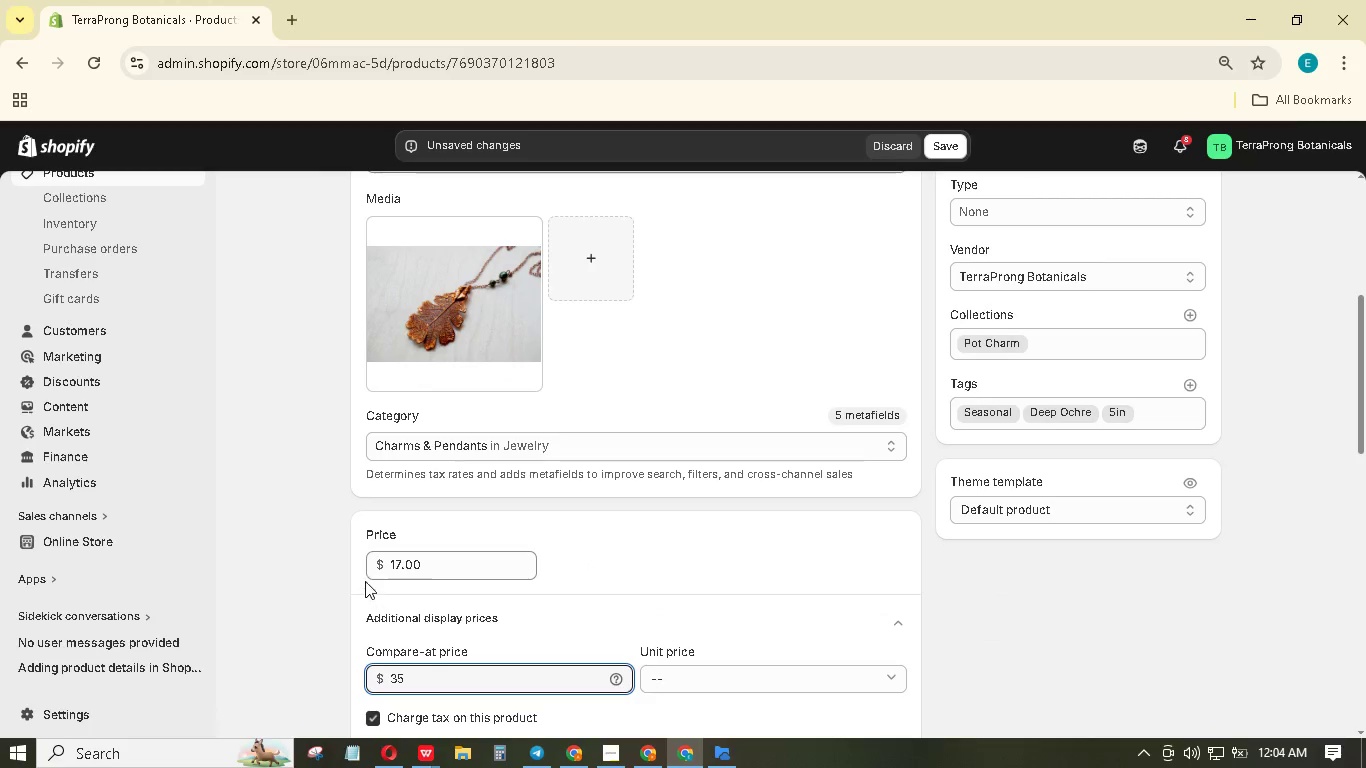 
left_click([327, 543])
 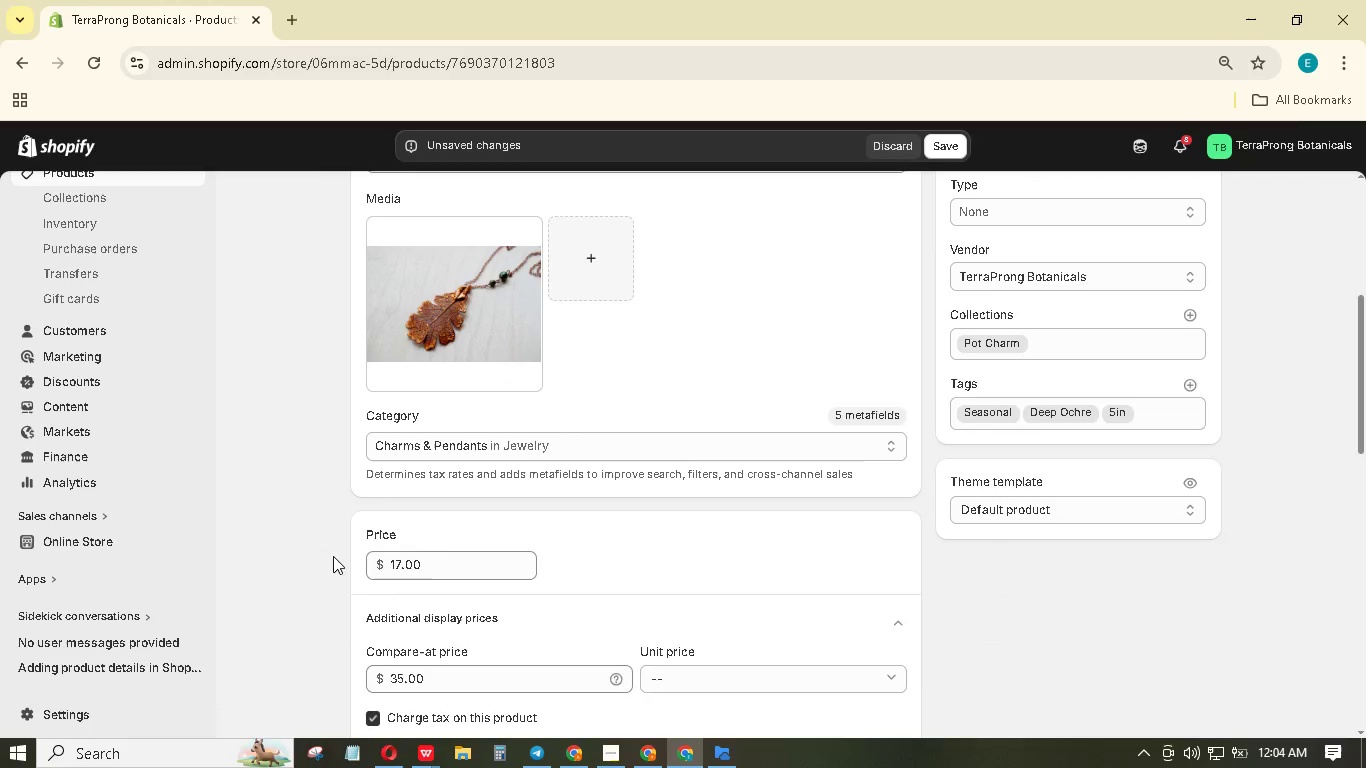 
scroll: coordinate [545, 527], scroll_direction: down, amount: 17.0
 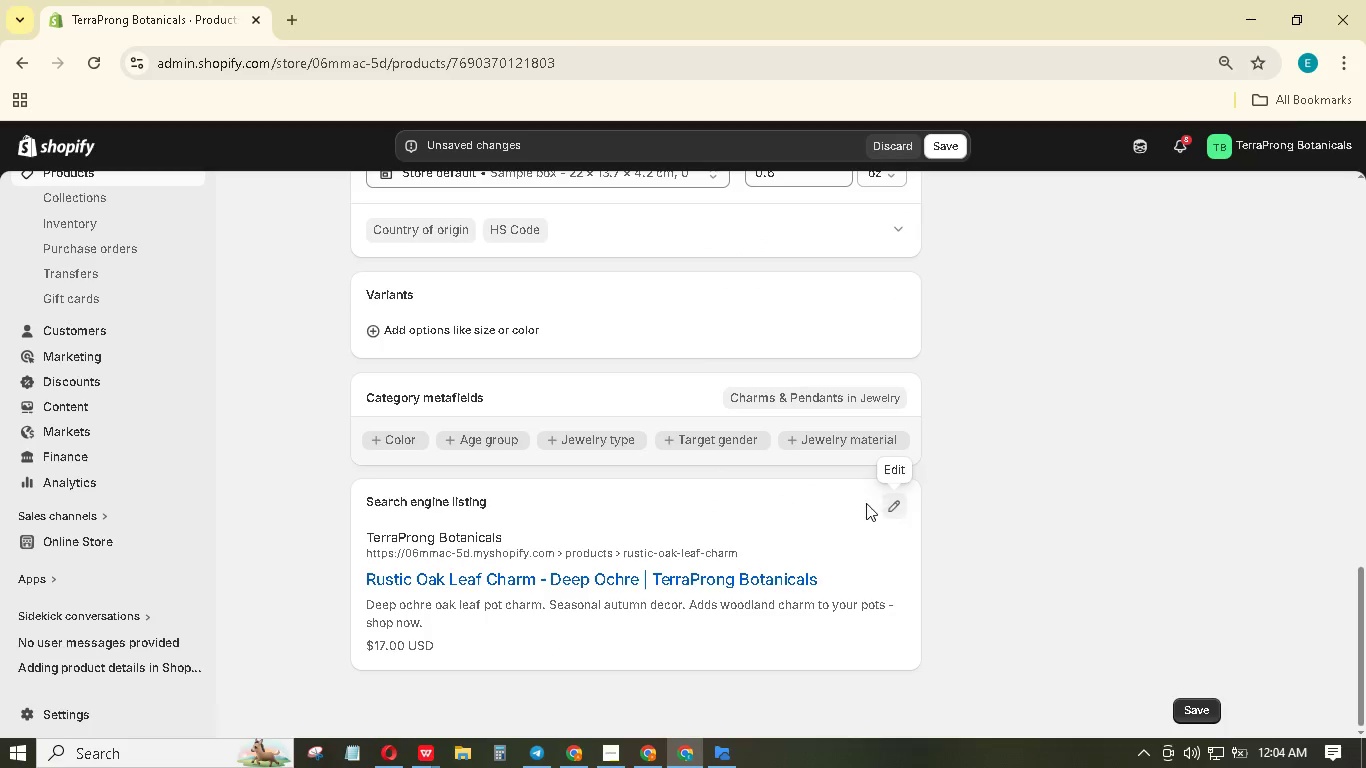 
scroll: coordinate [691, 521], scroll_direction: up, amount: 18.0
 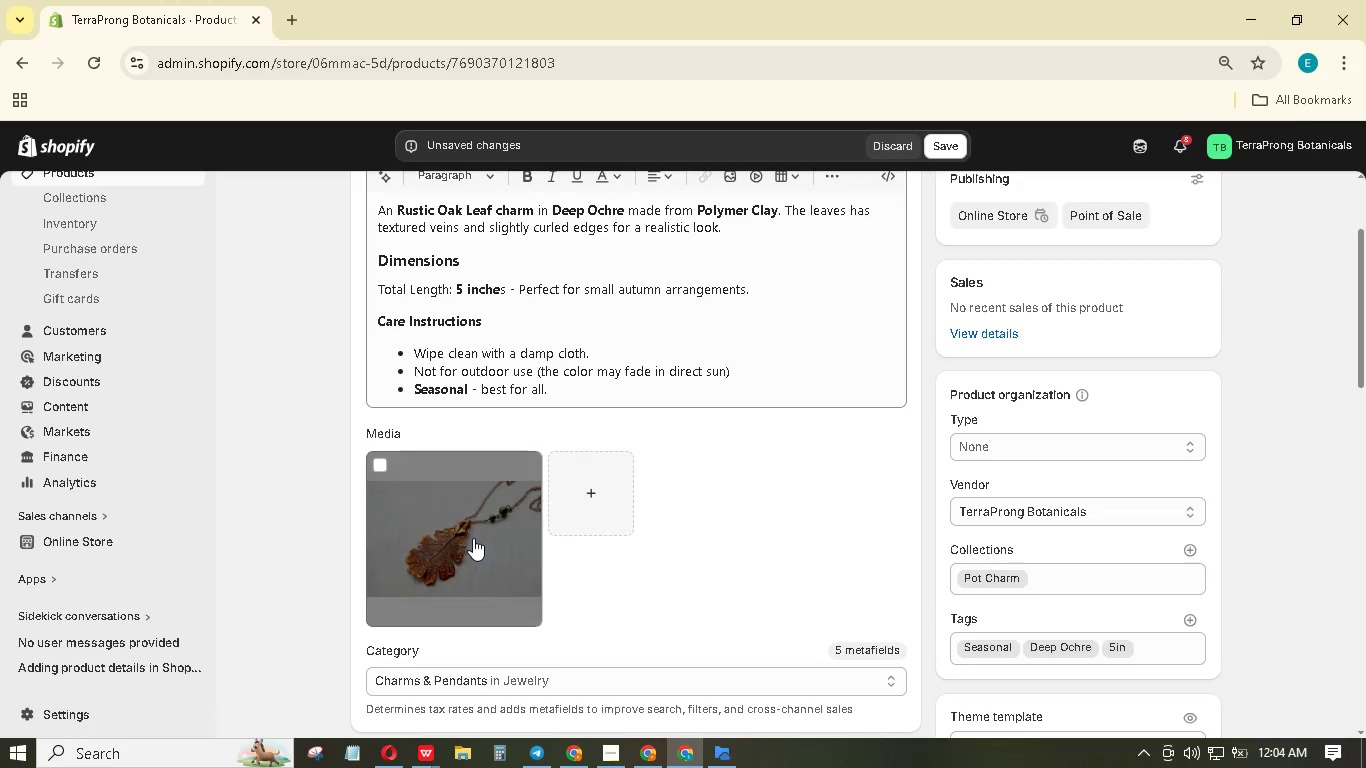 
left_click([473, 538])
 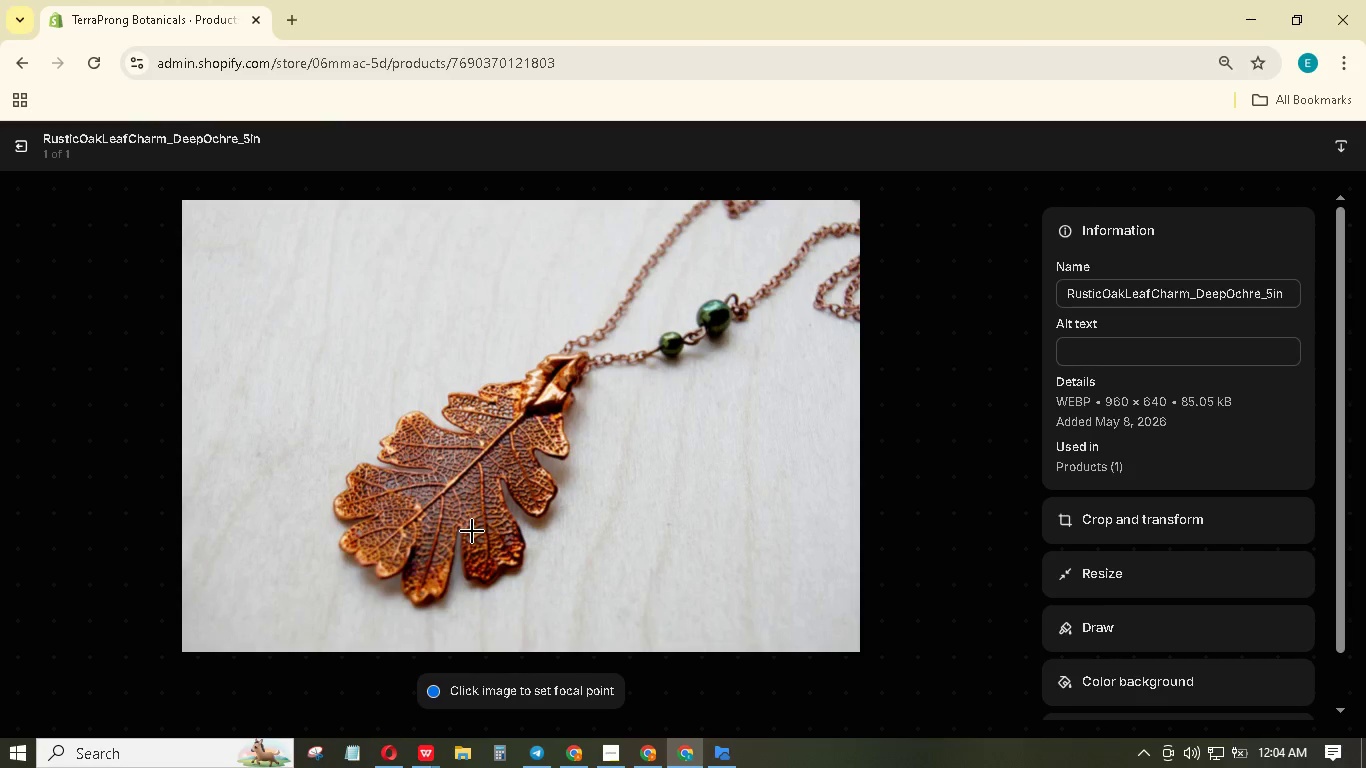 
wait(7.66)
 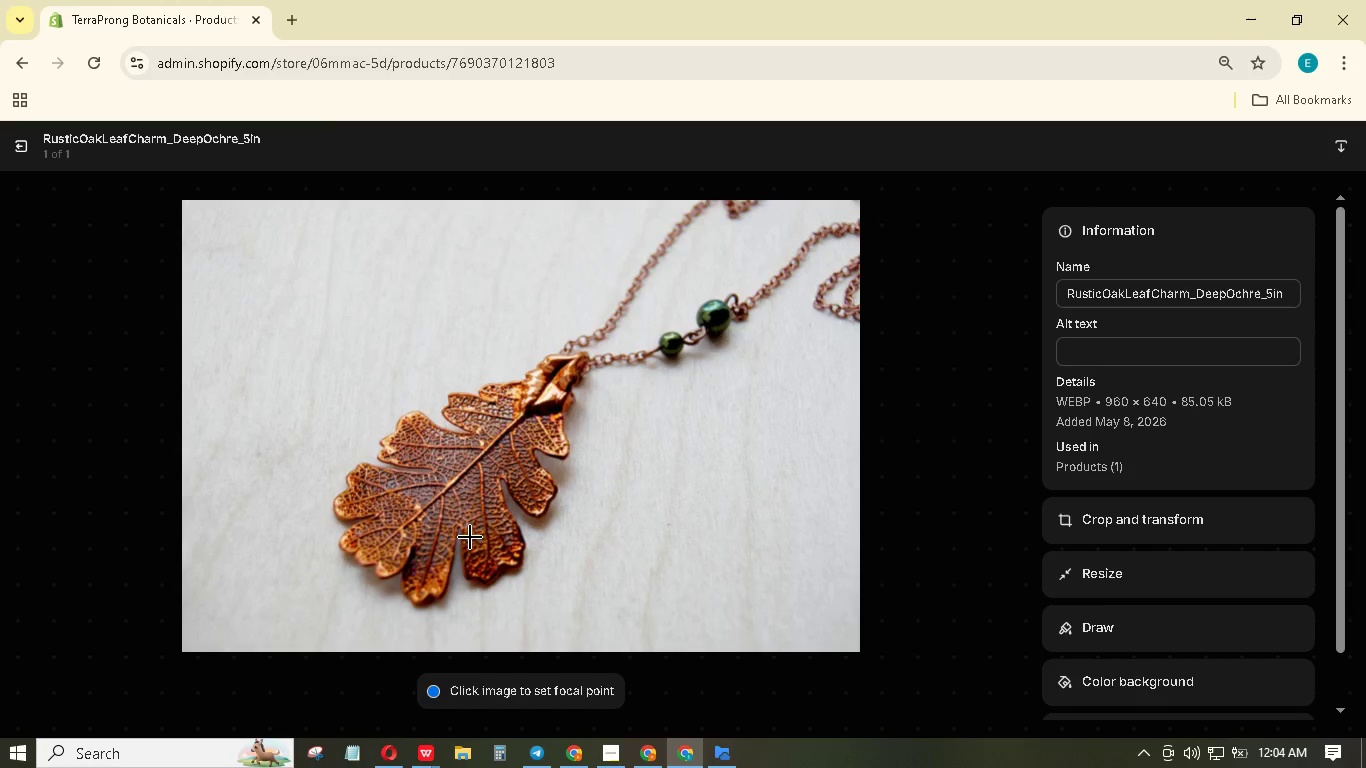 
left_click([1075, 358])
 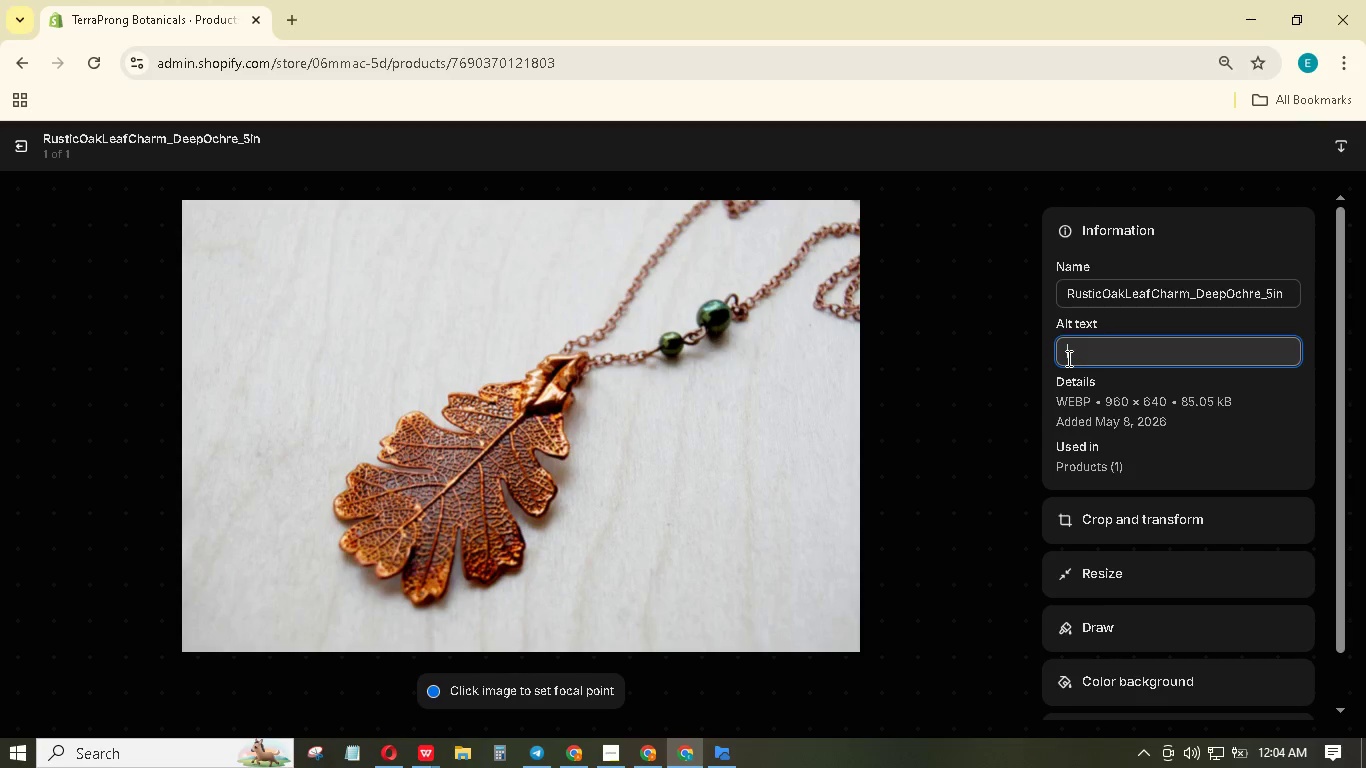 
type(A leaf shaped polymer clay with textured veins and curly edges.)
 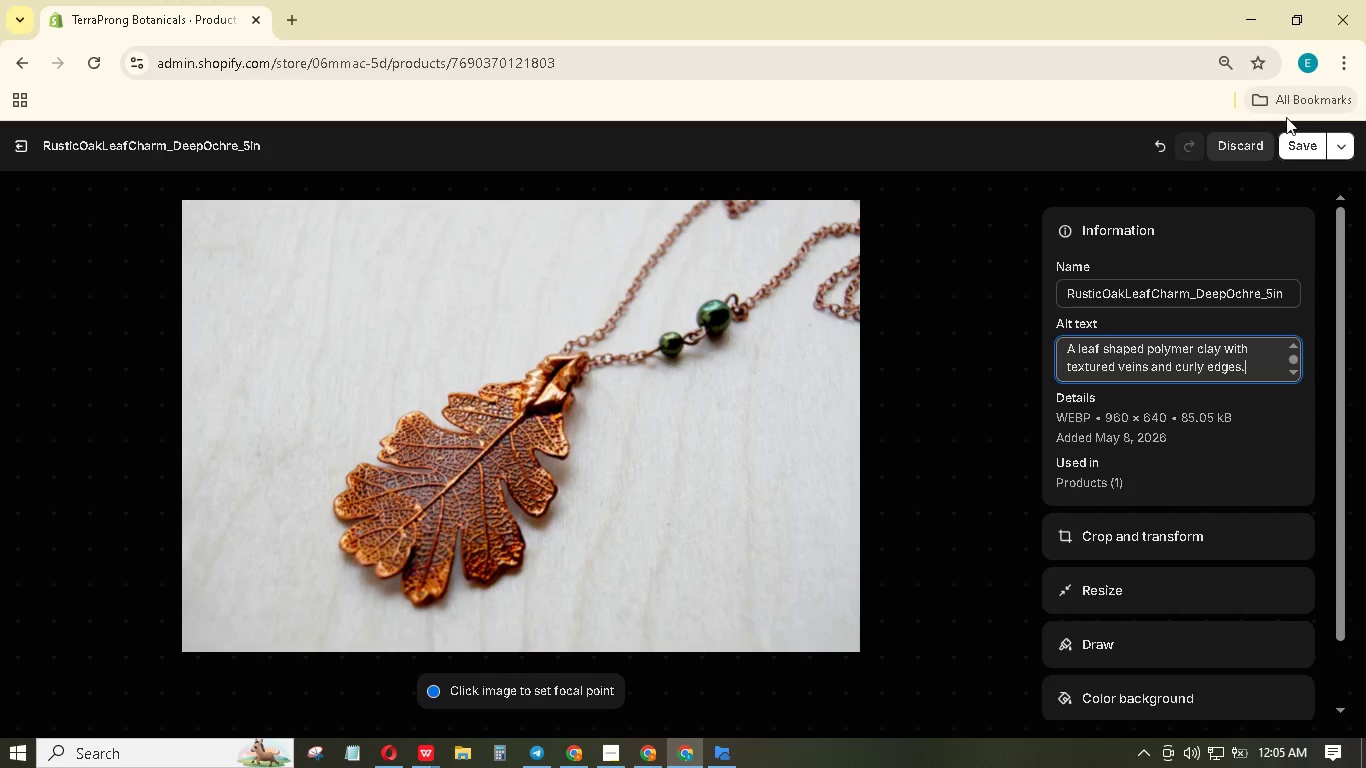 
left_click([1305, 144])
 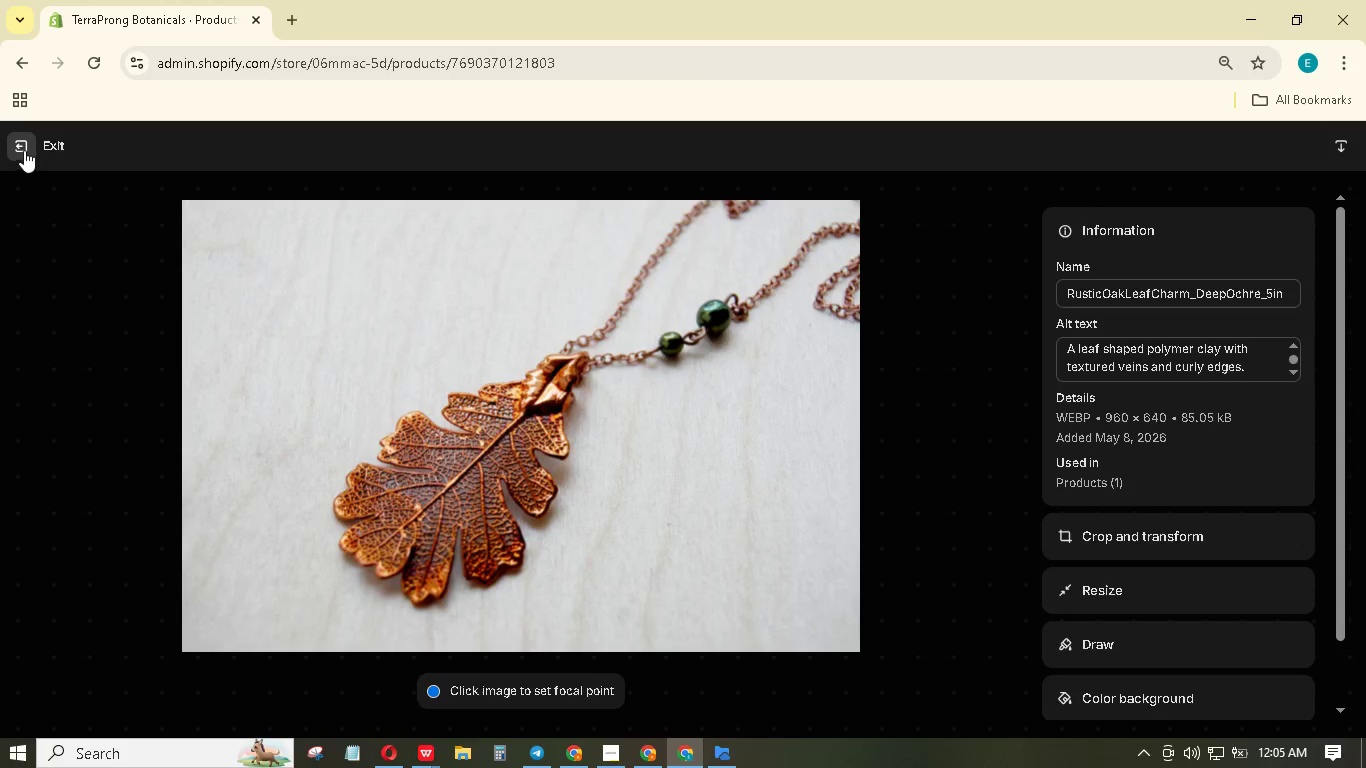 
scroll: coordinate [602, 385], scroll_direction: down, amount: 16.0
 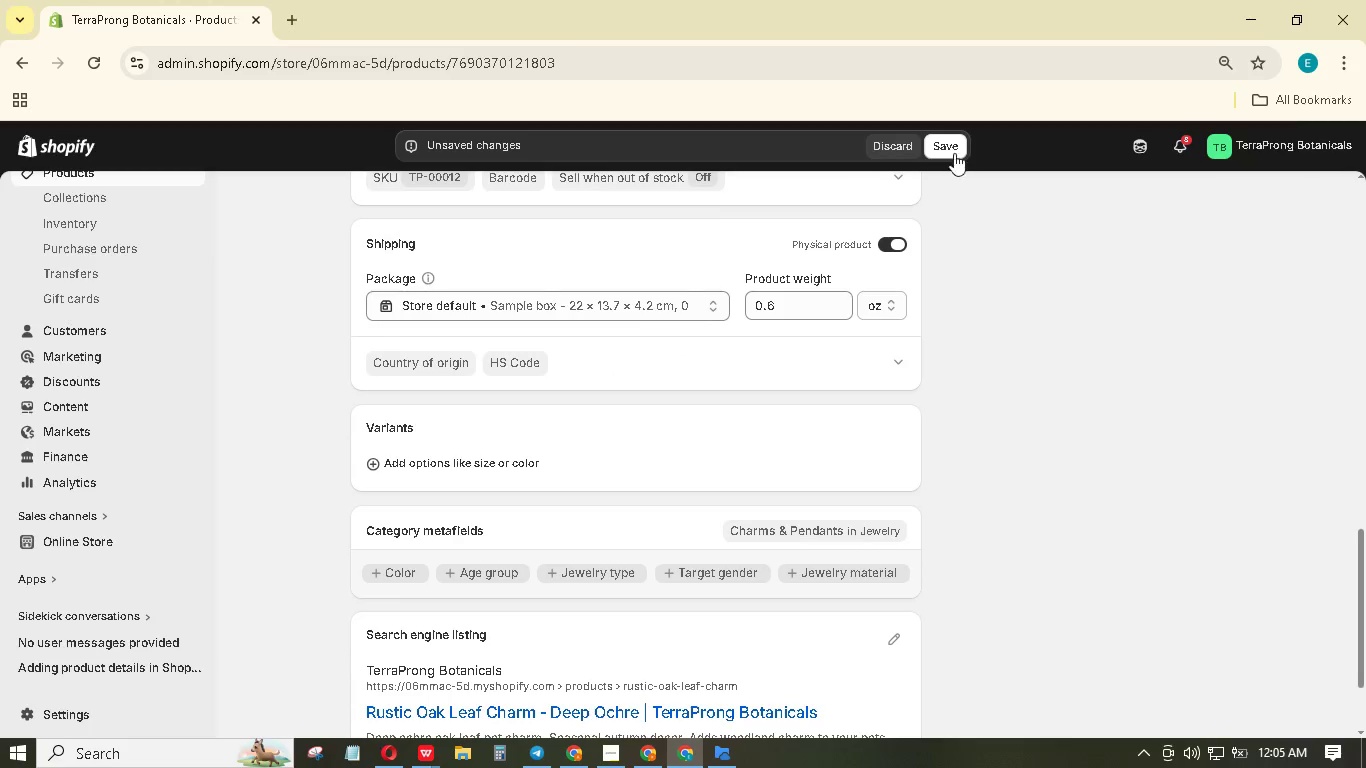 
left_click([958, 145])
 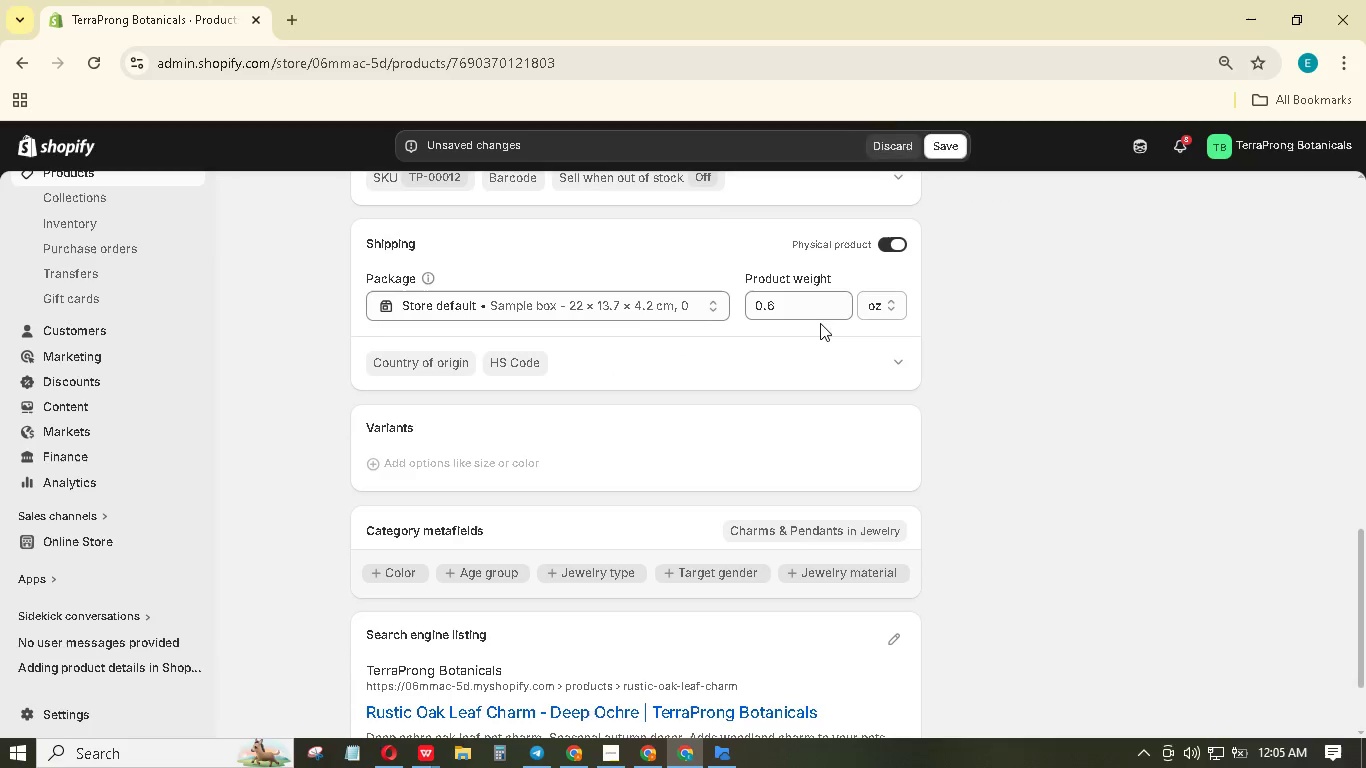 
scroll: coordinate [818, 330], scroll_direction: down, amount: 11.0
 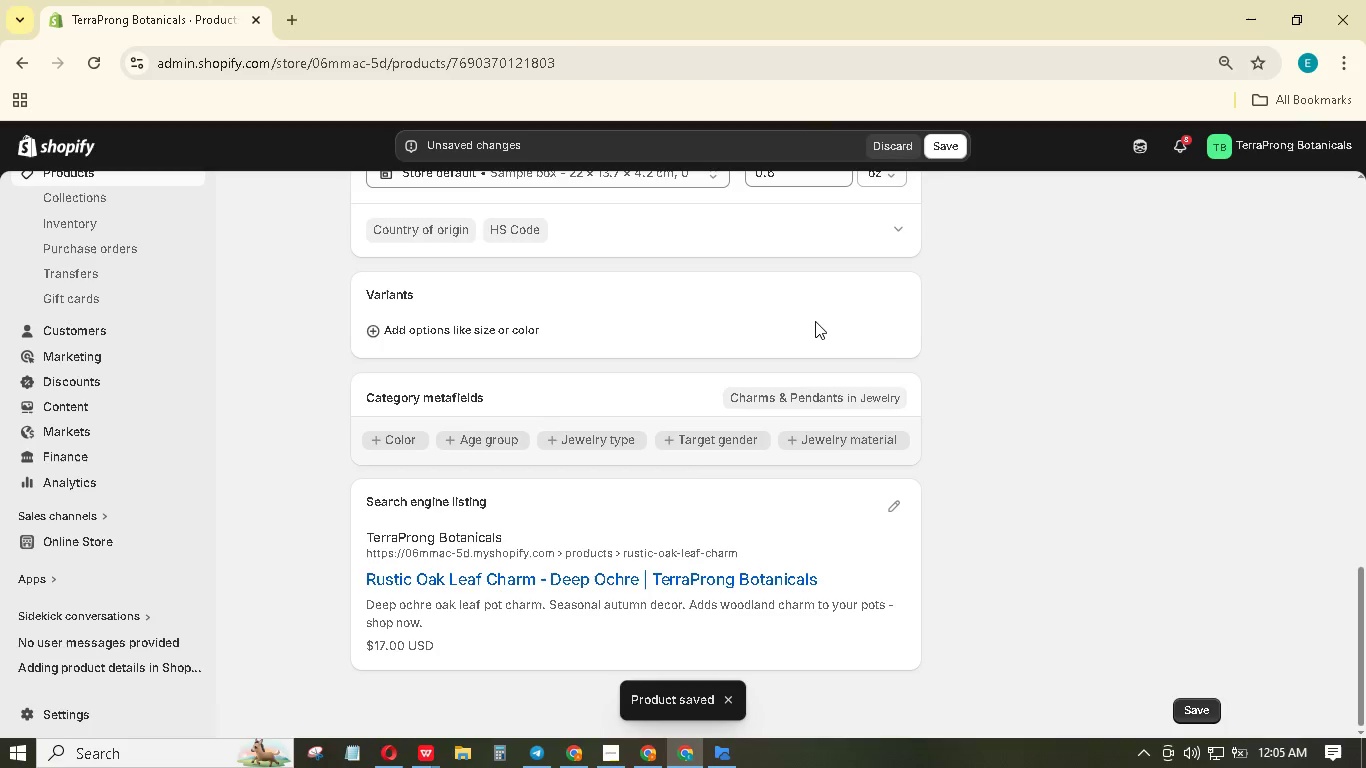 
wait(8.77)
 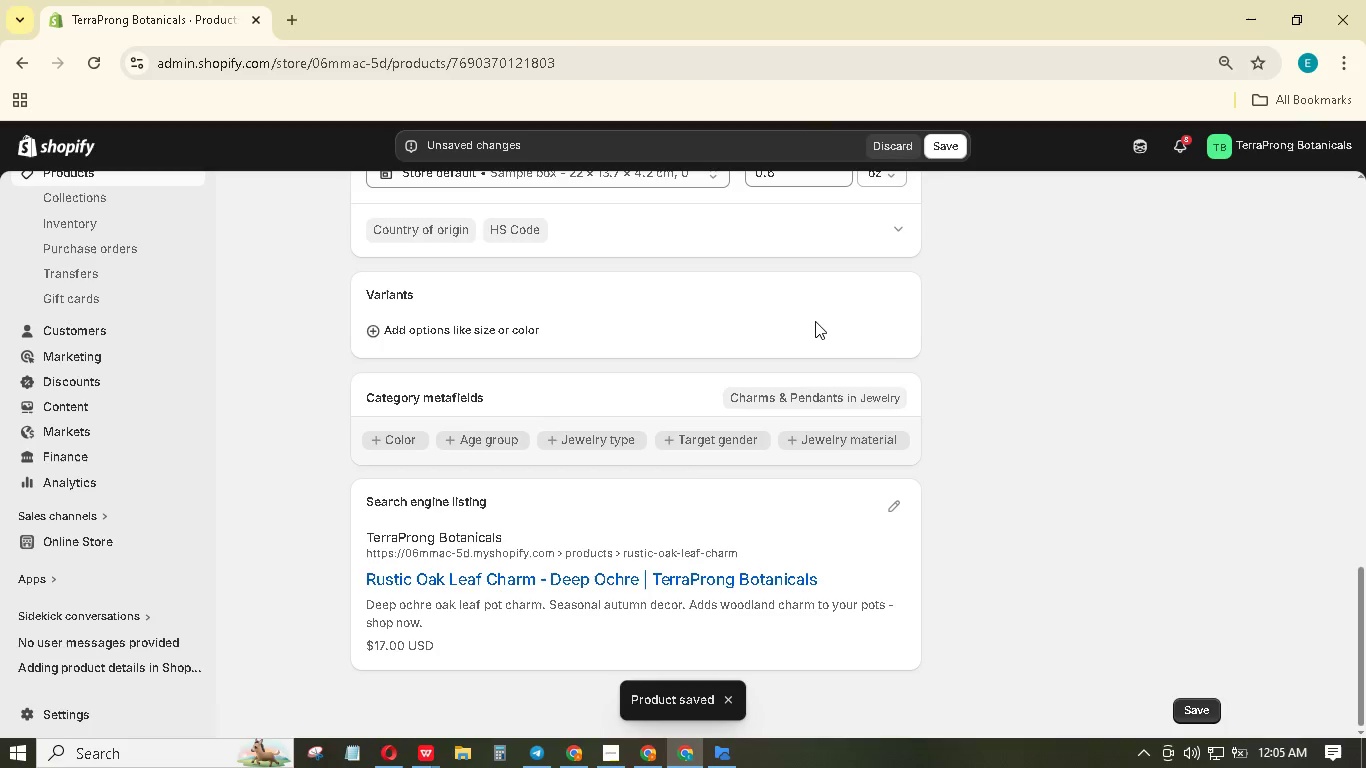 
scroll: coordinate [1064, 379], scroll_direction: up, amount: 29.0
 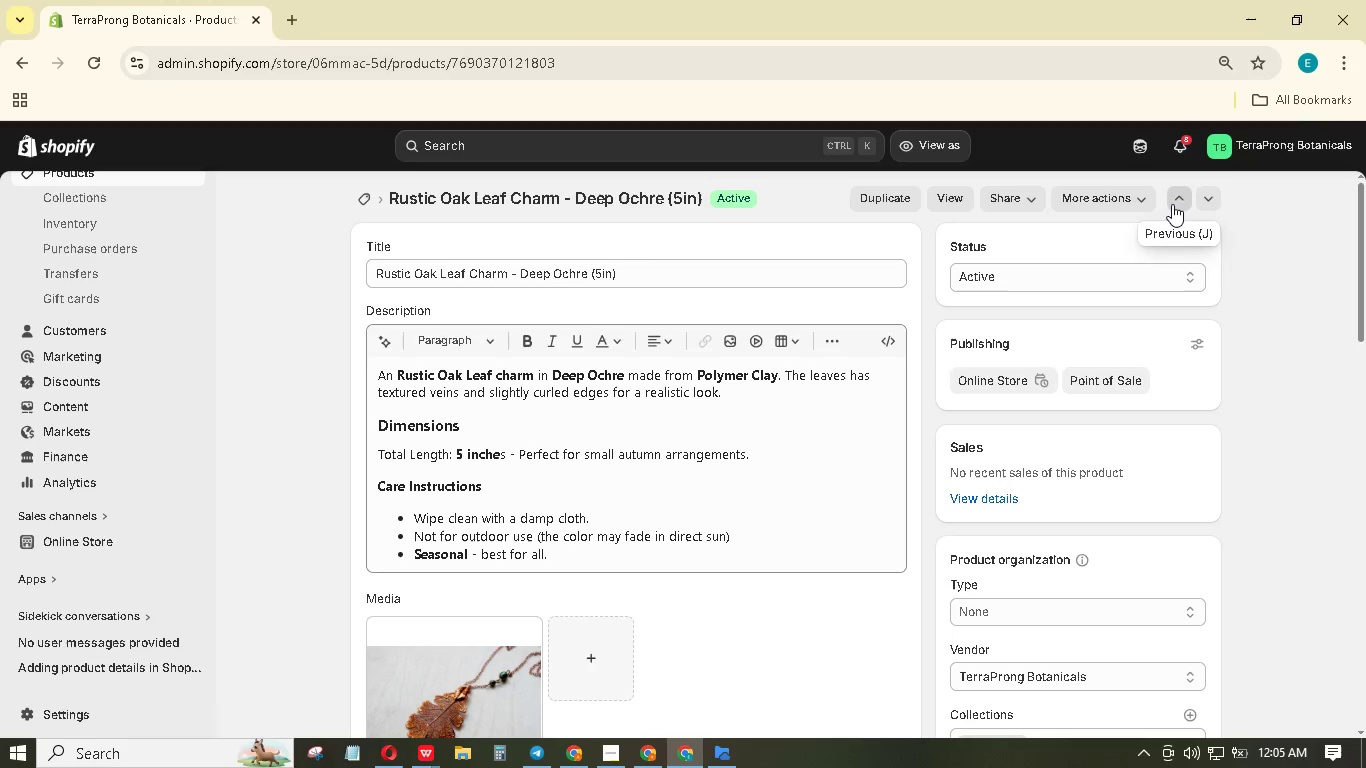 
left_click([1173, 203])
 